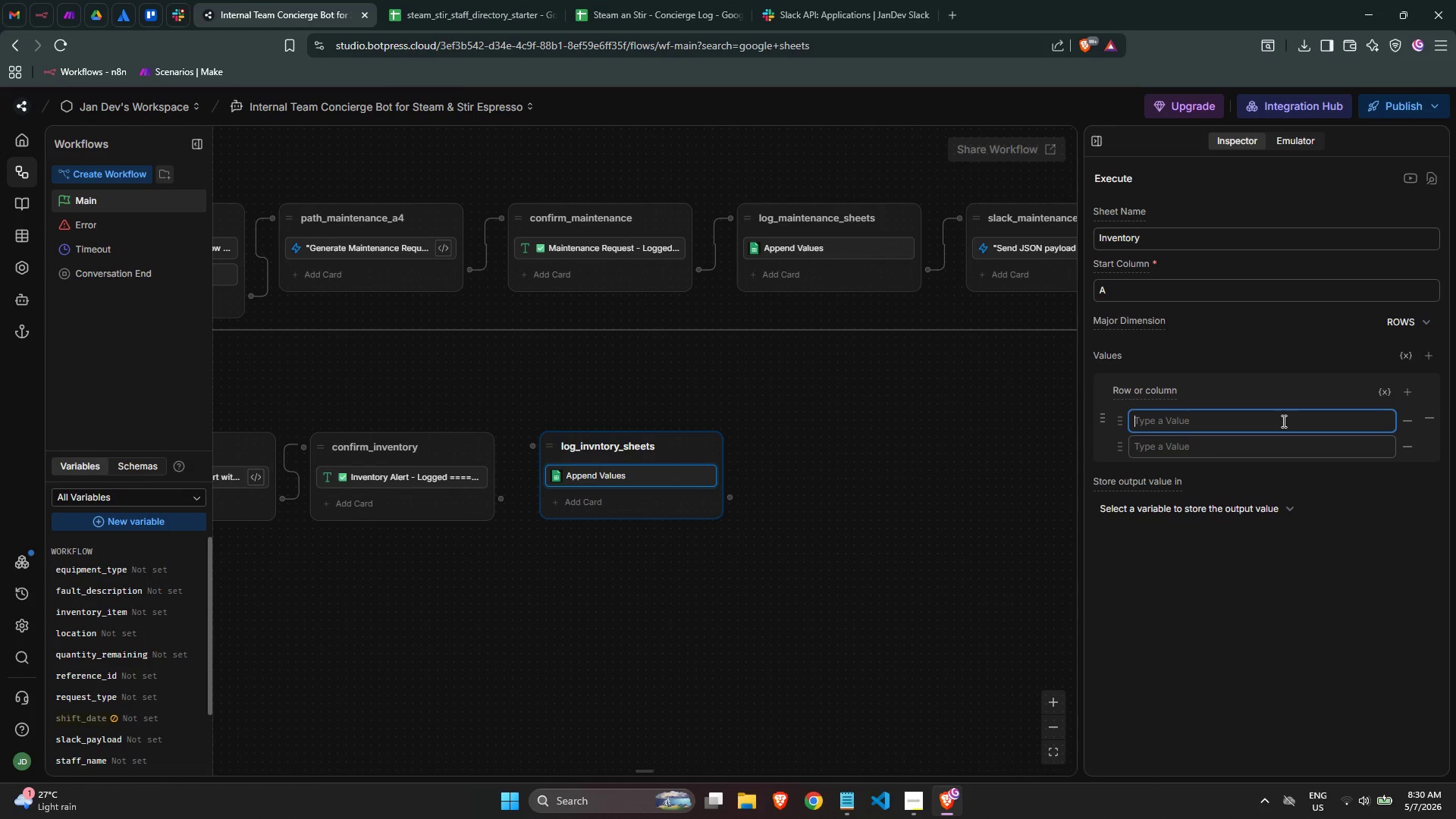 
triple_click([1282, 421])
 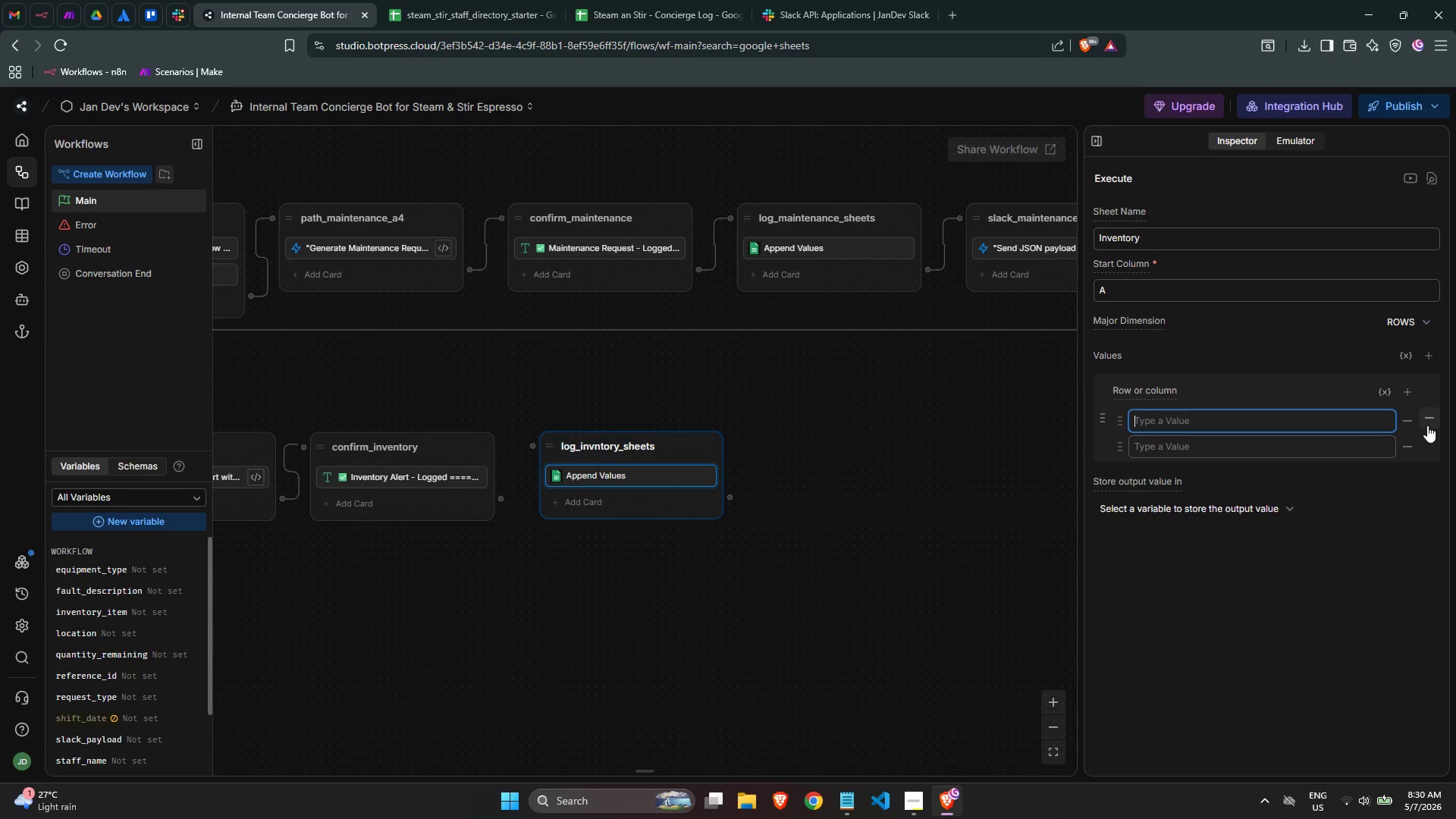 
left_click([1424, 427])
 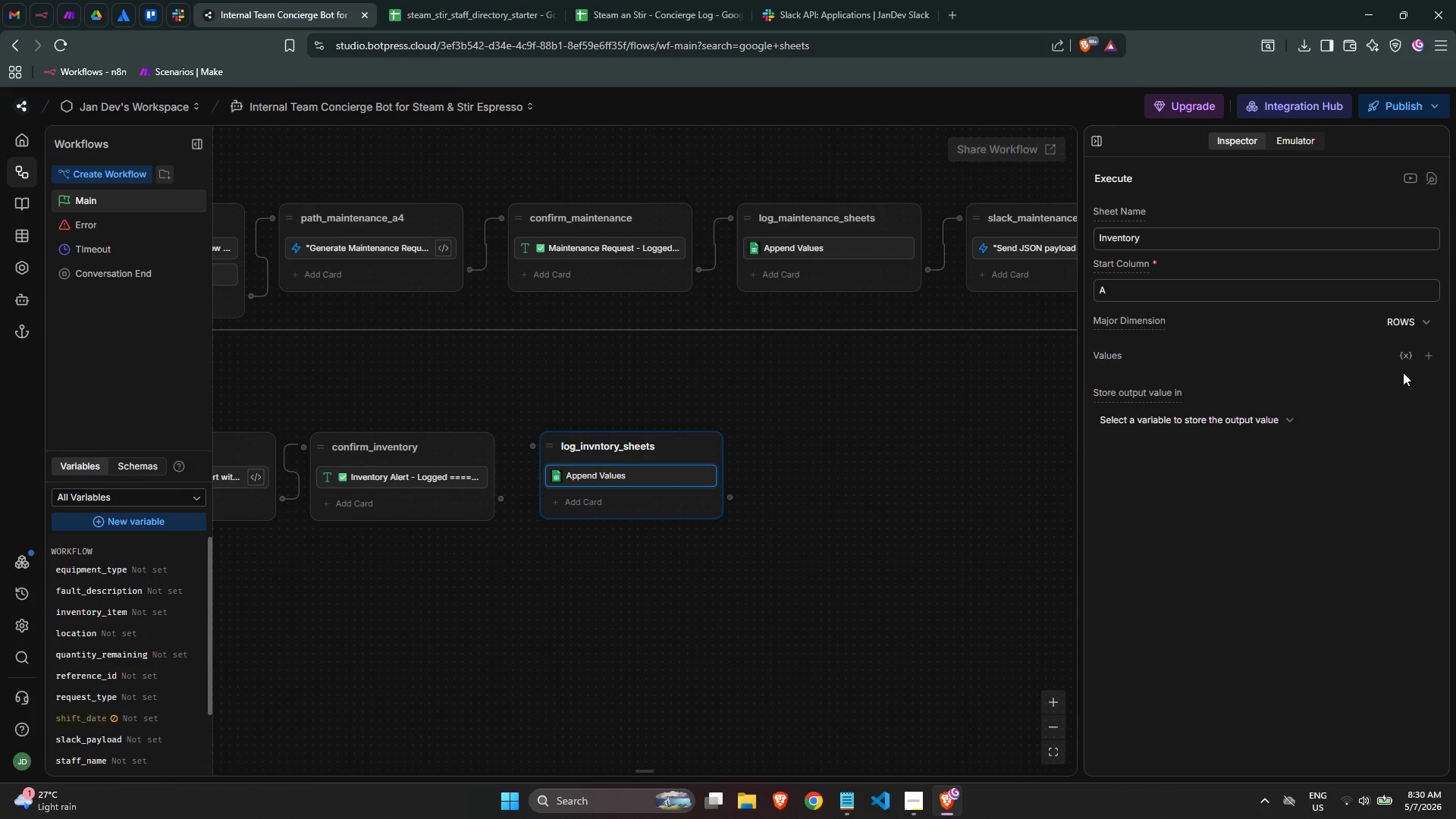 
left_click([1422, 359])
 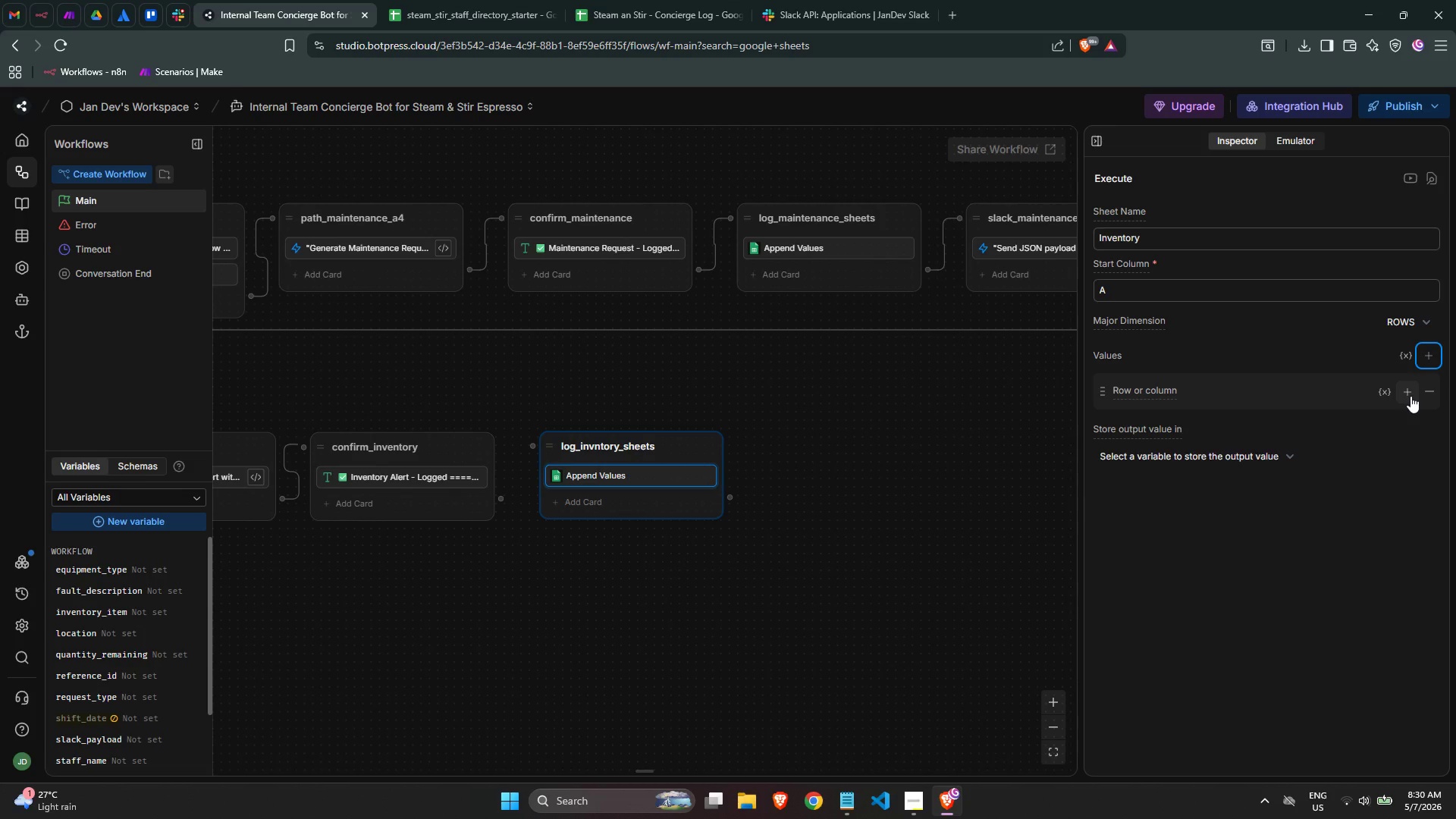 
left_click([1410, 396])
 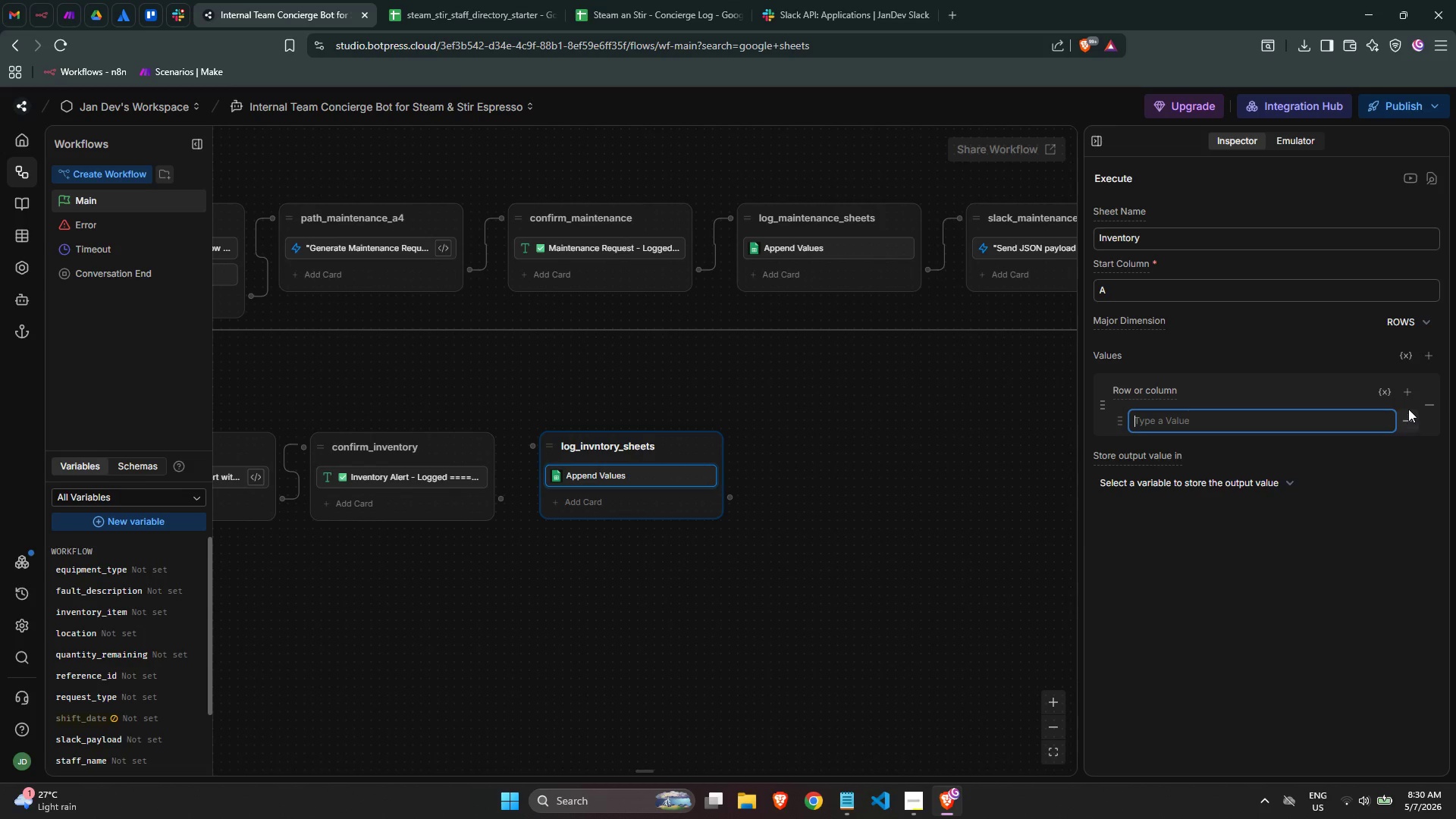 
left_click([1431, 400])
 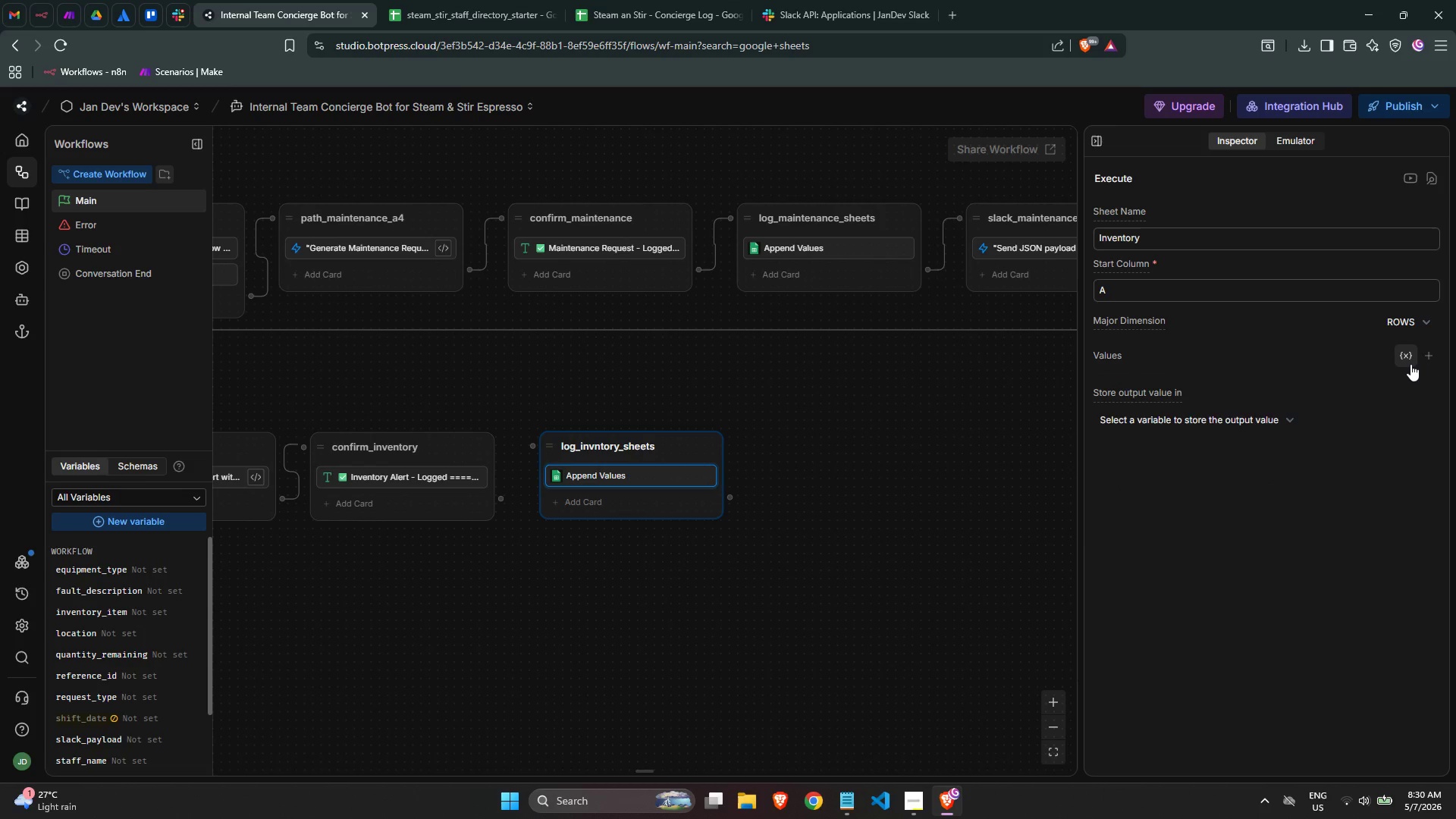 
left_click([1410, 364])
 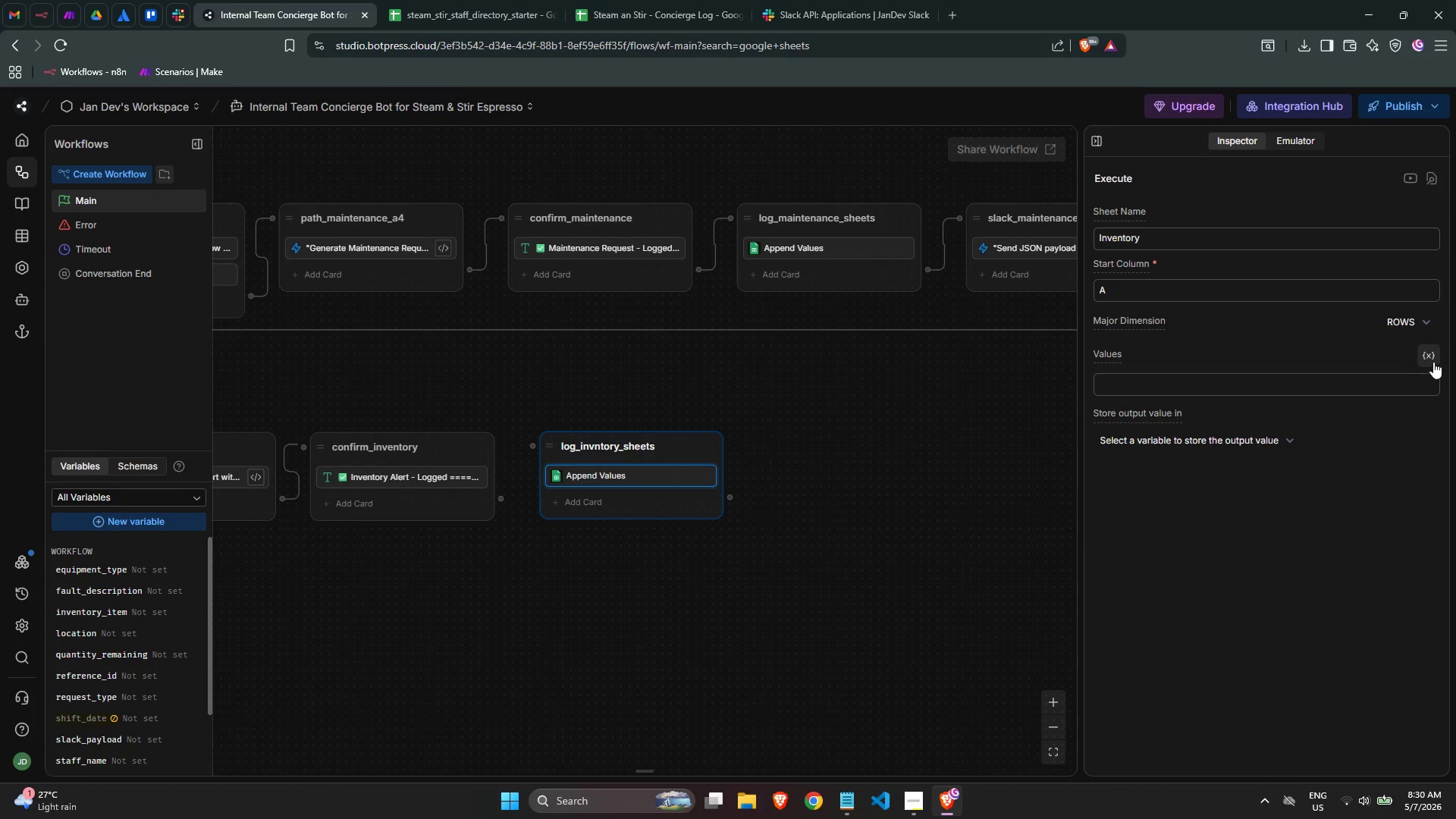 
left_click([1413, 450])
 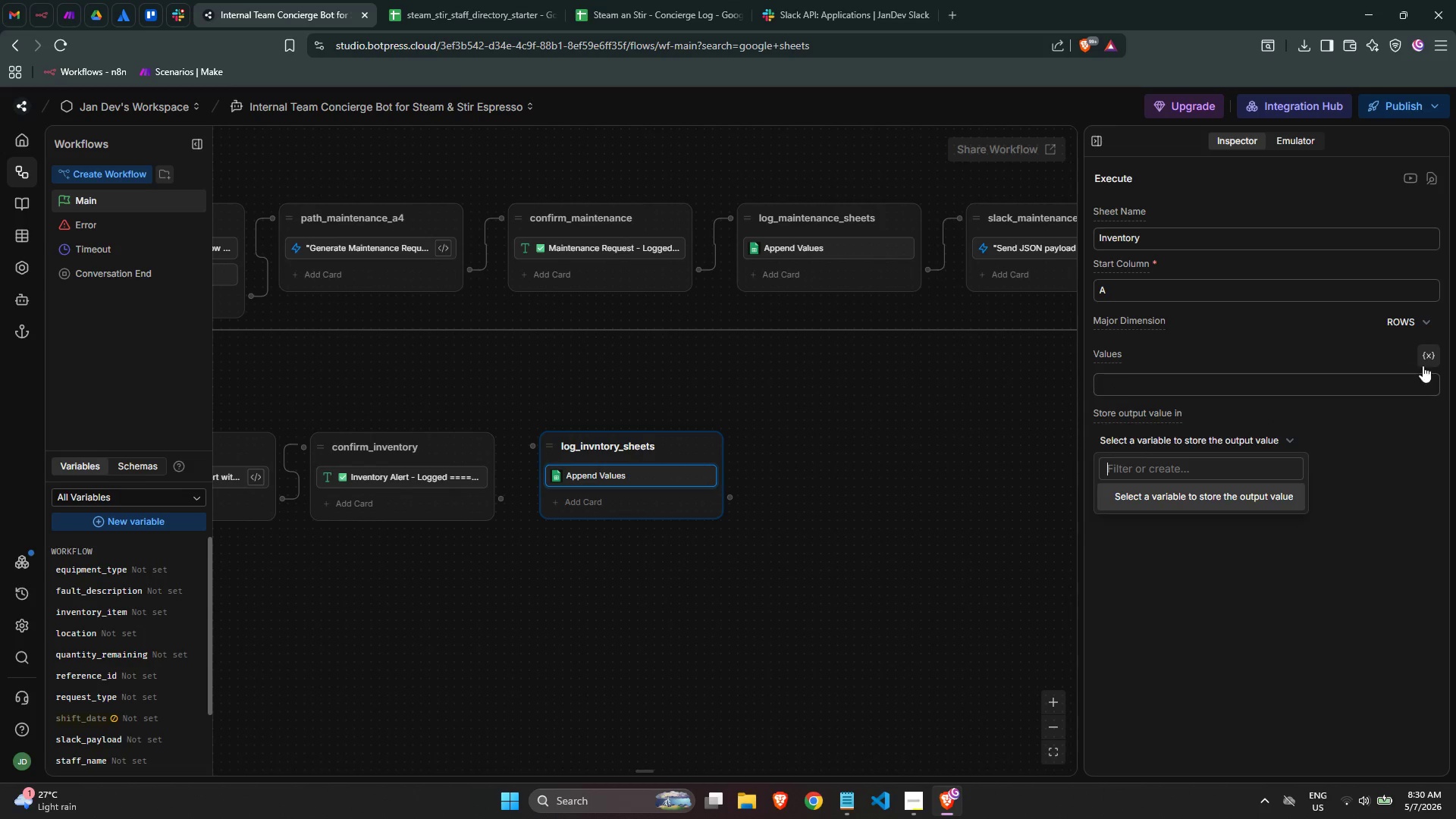 
left_click([1425, 359])
 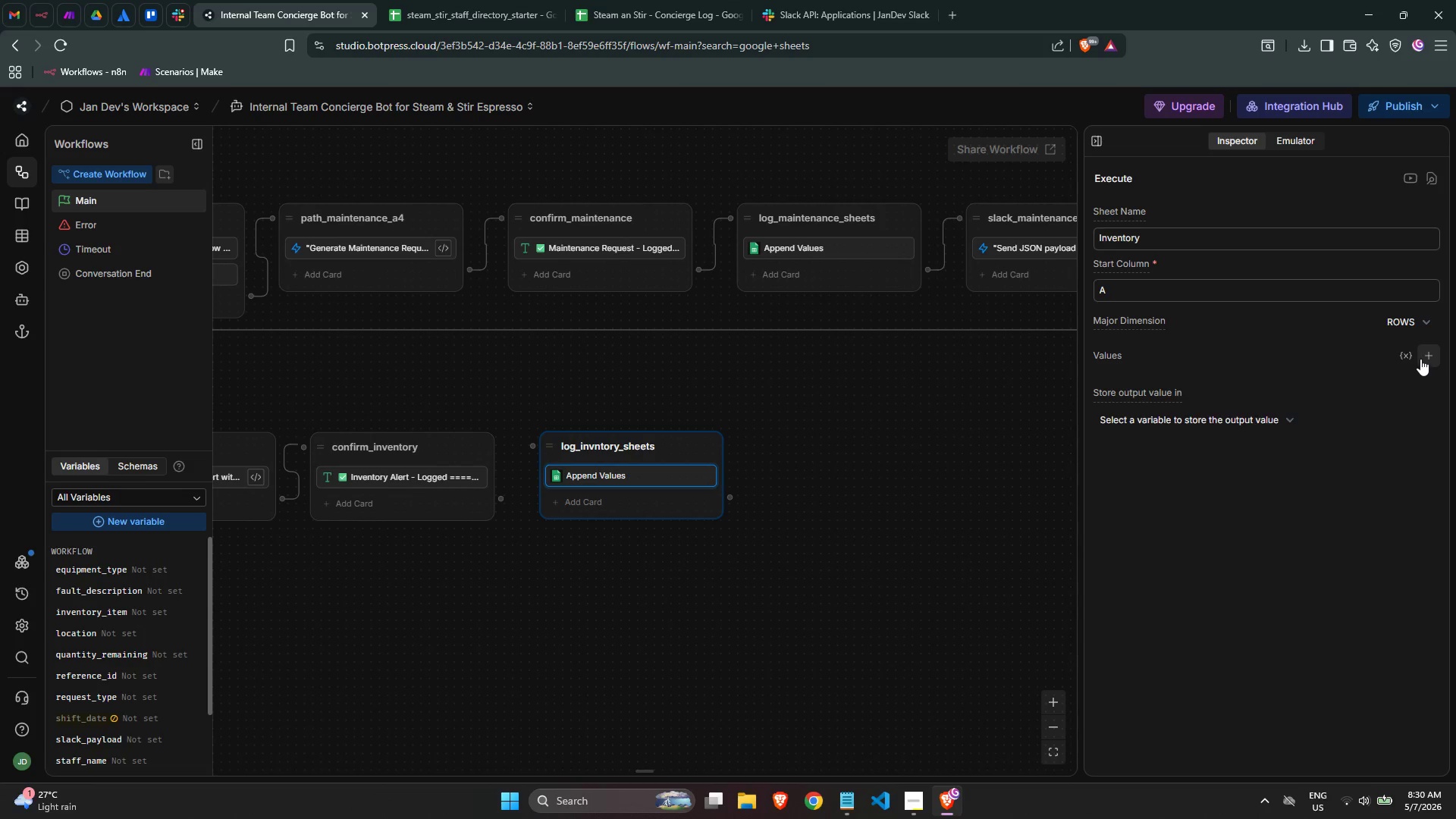 
left_click([1420, 359])
 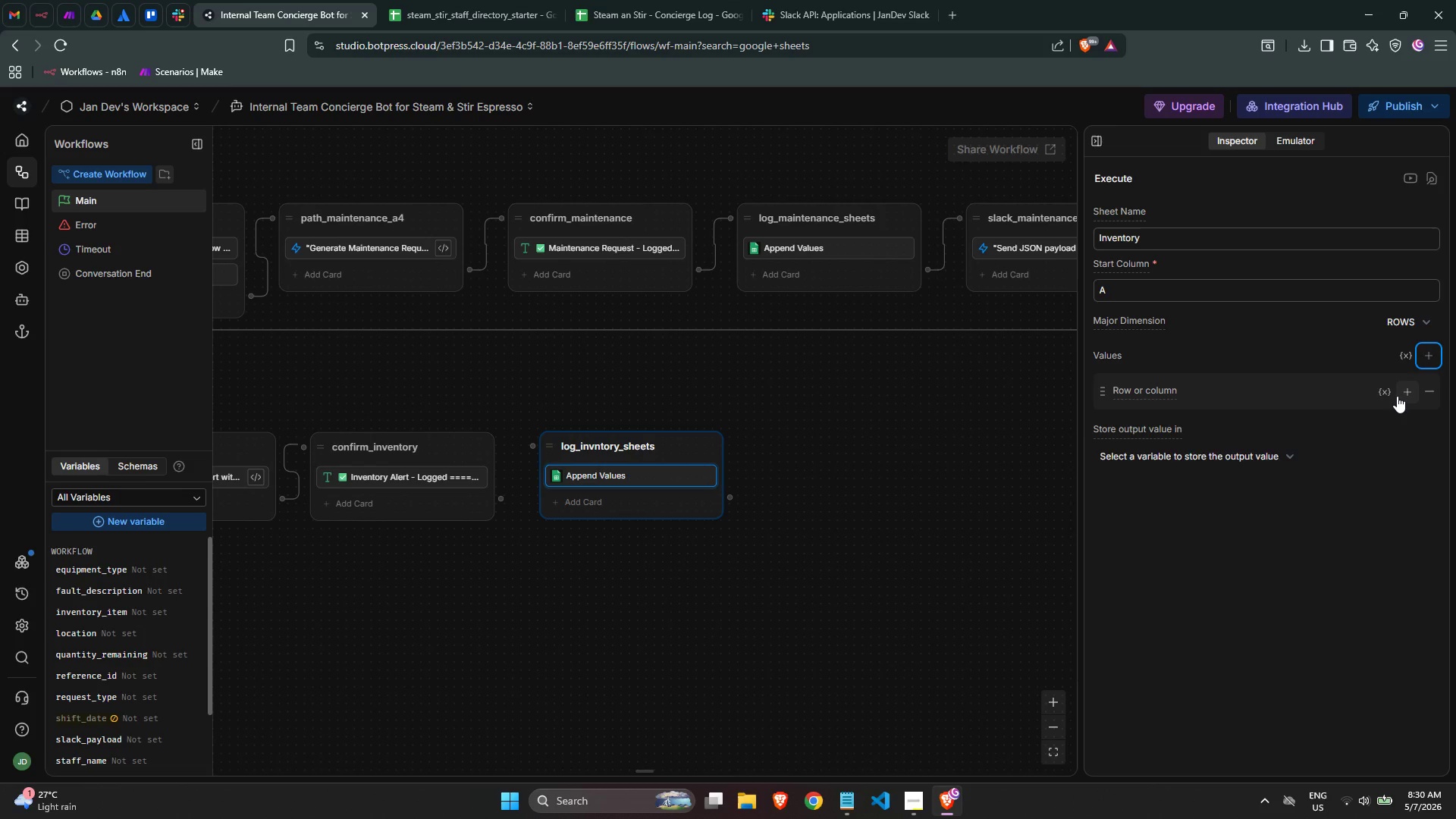 
left_click([1389, 396])
 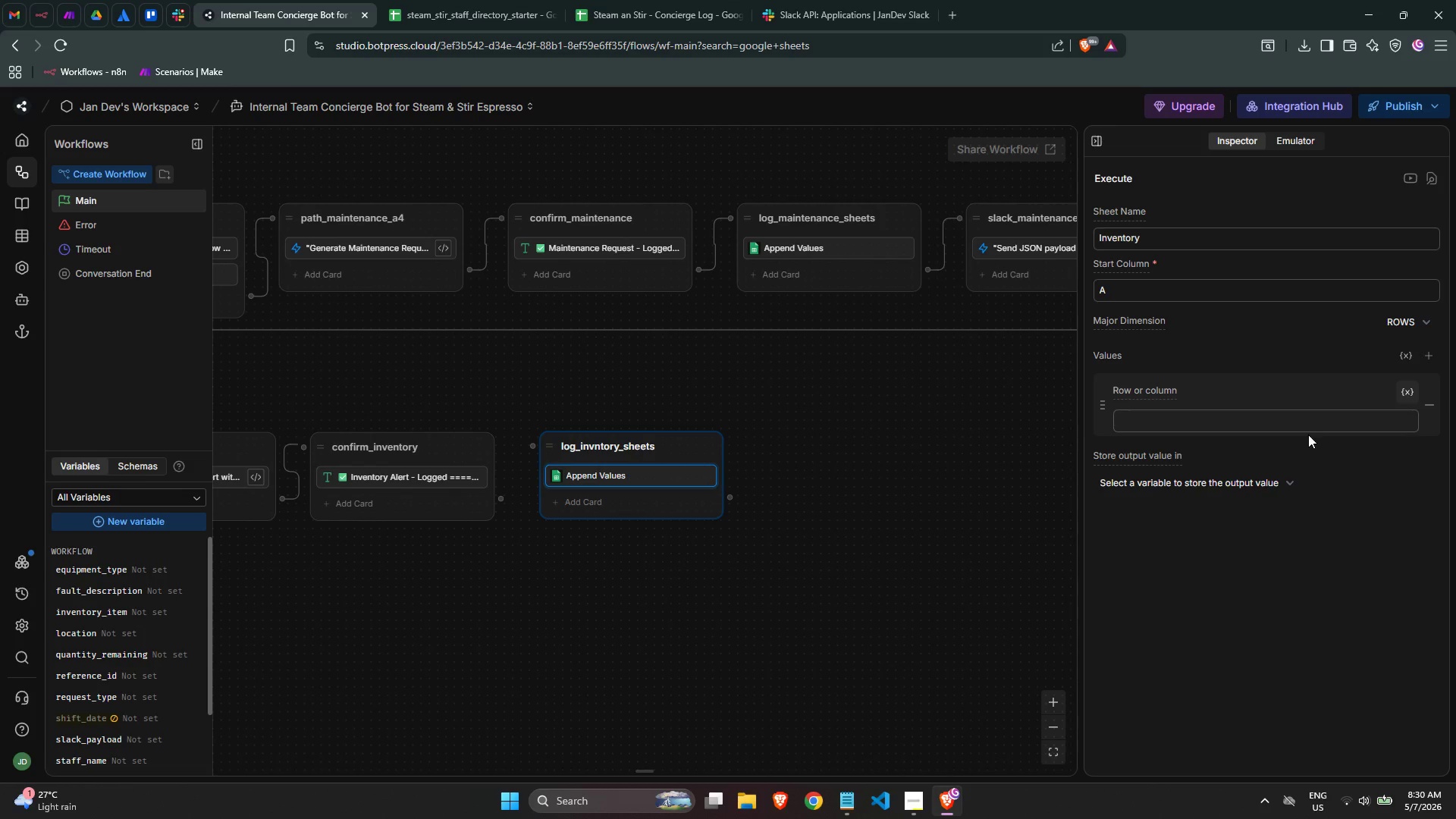 
left_click([1302, 423])
 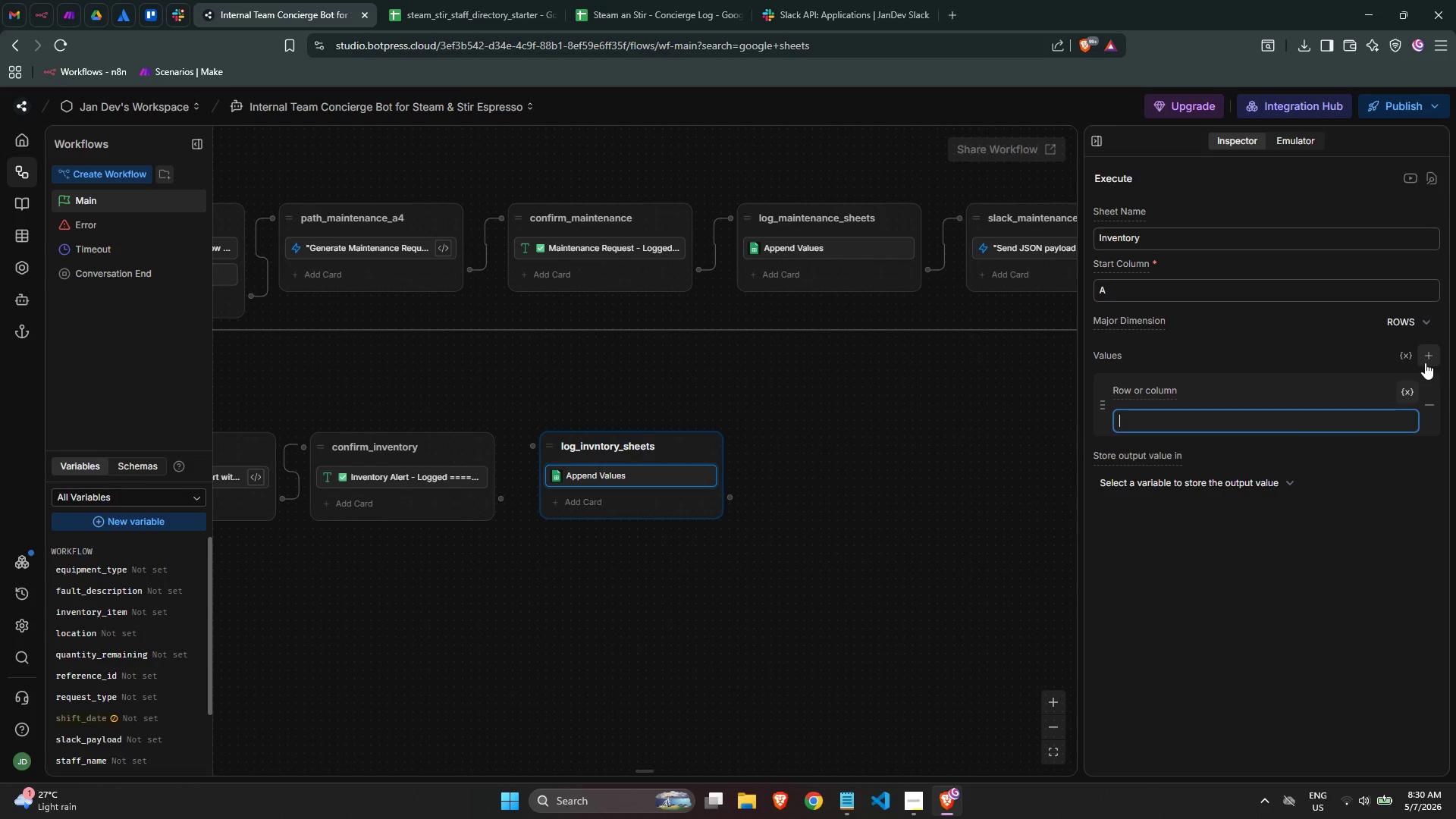 
left_click([1426, 361])
 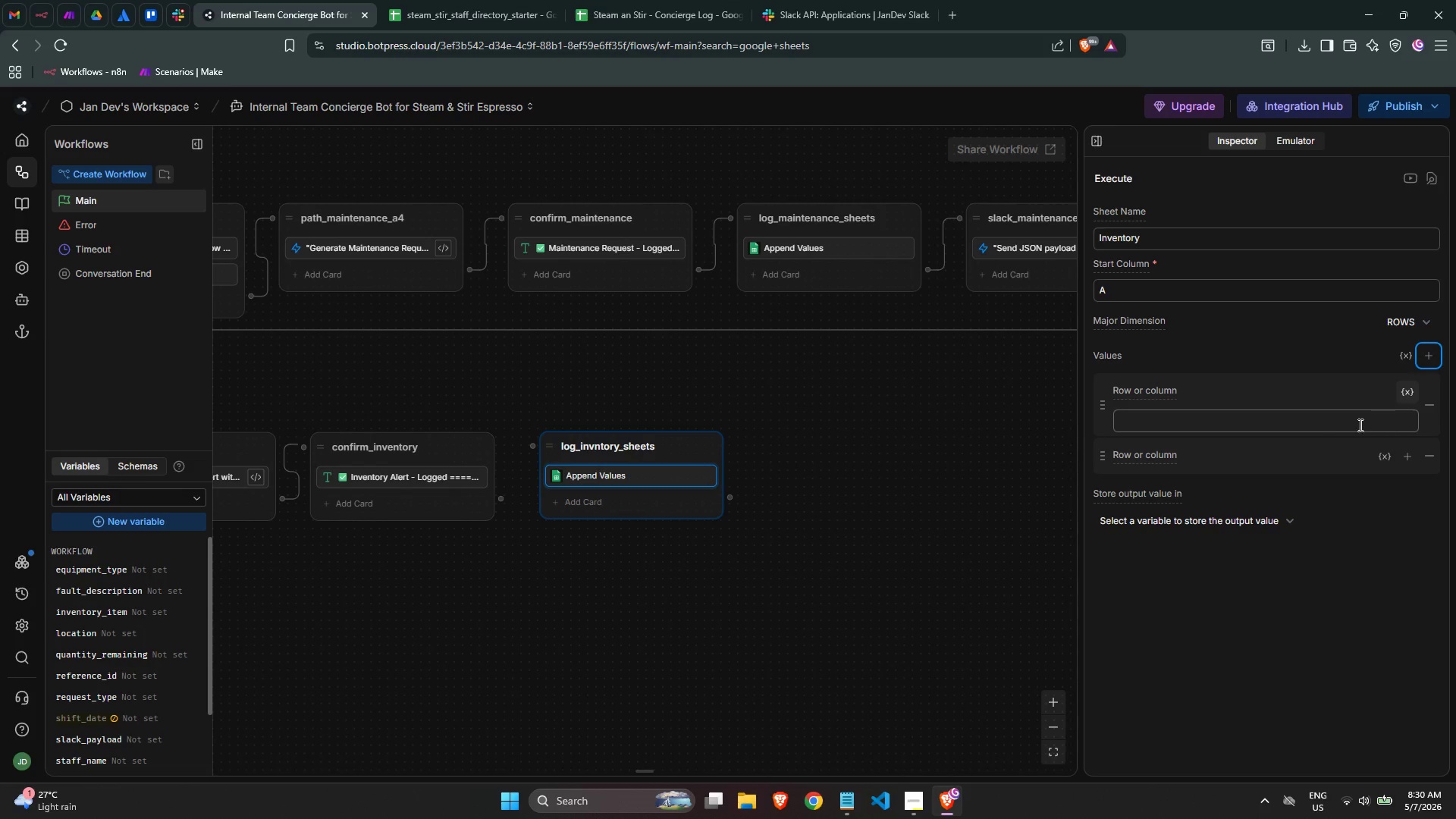 
left_click([1299, 426])
 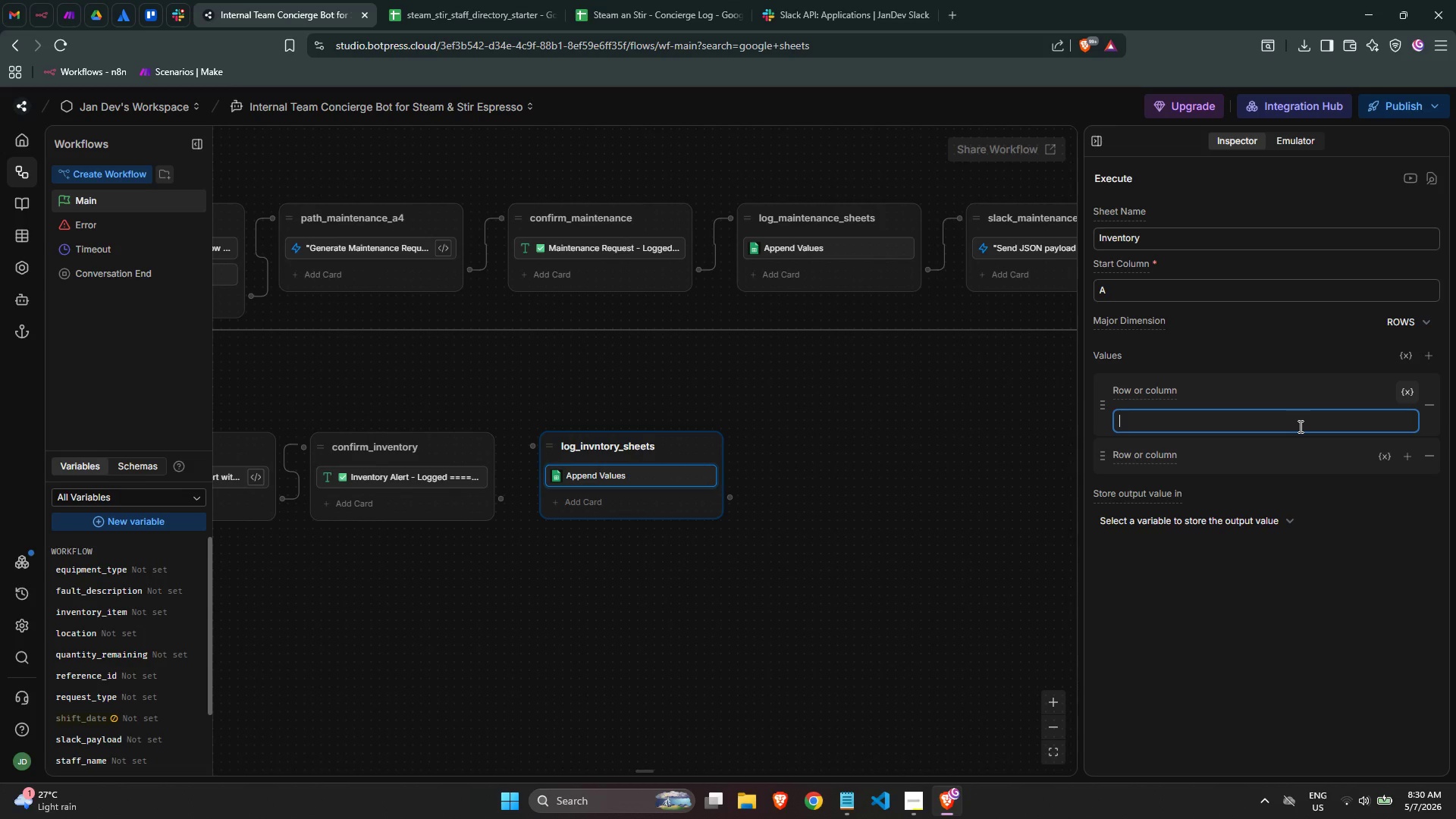 
type(@wo)
 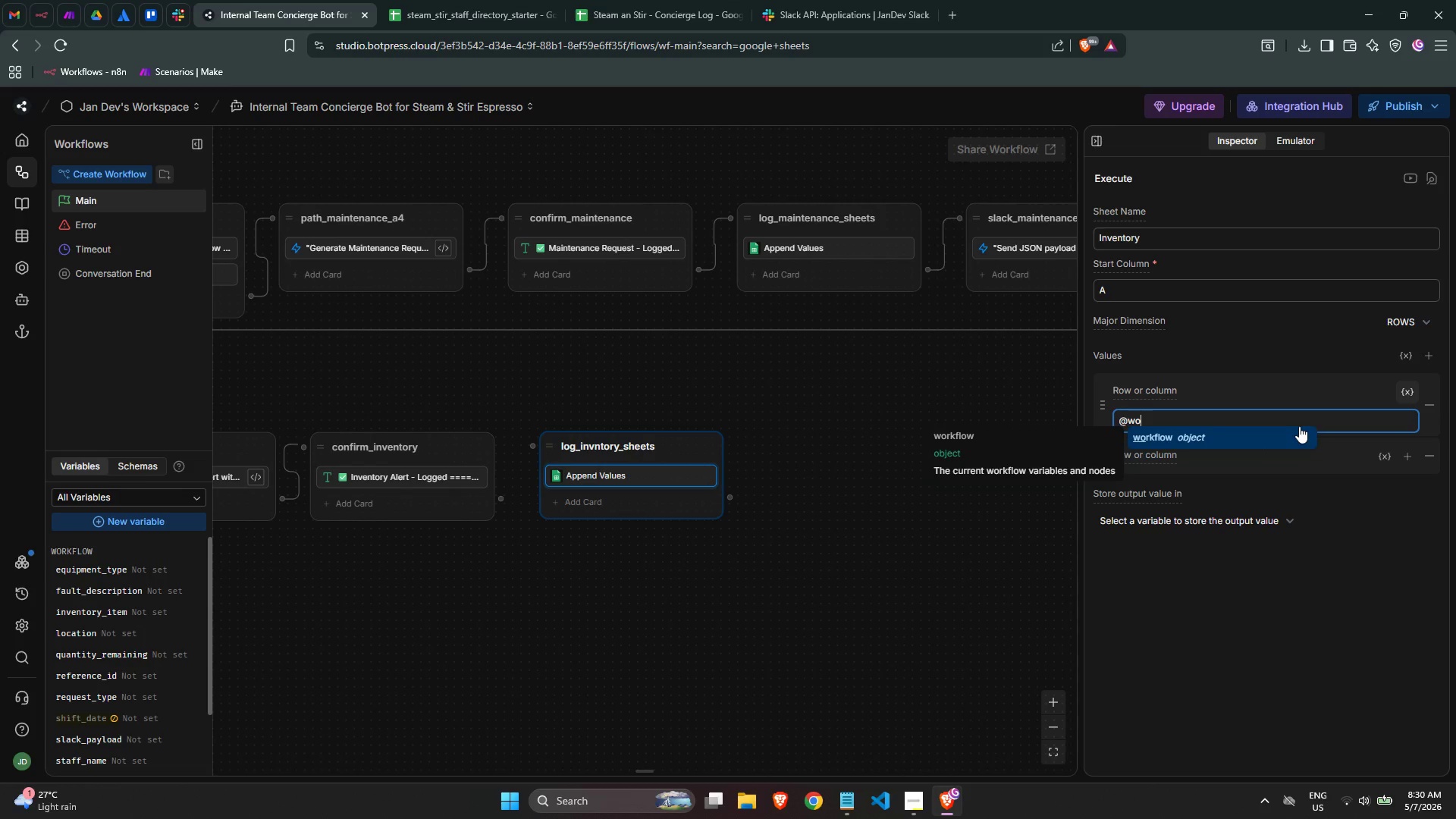 
key(Enter)
 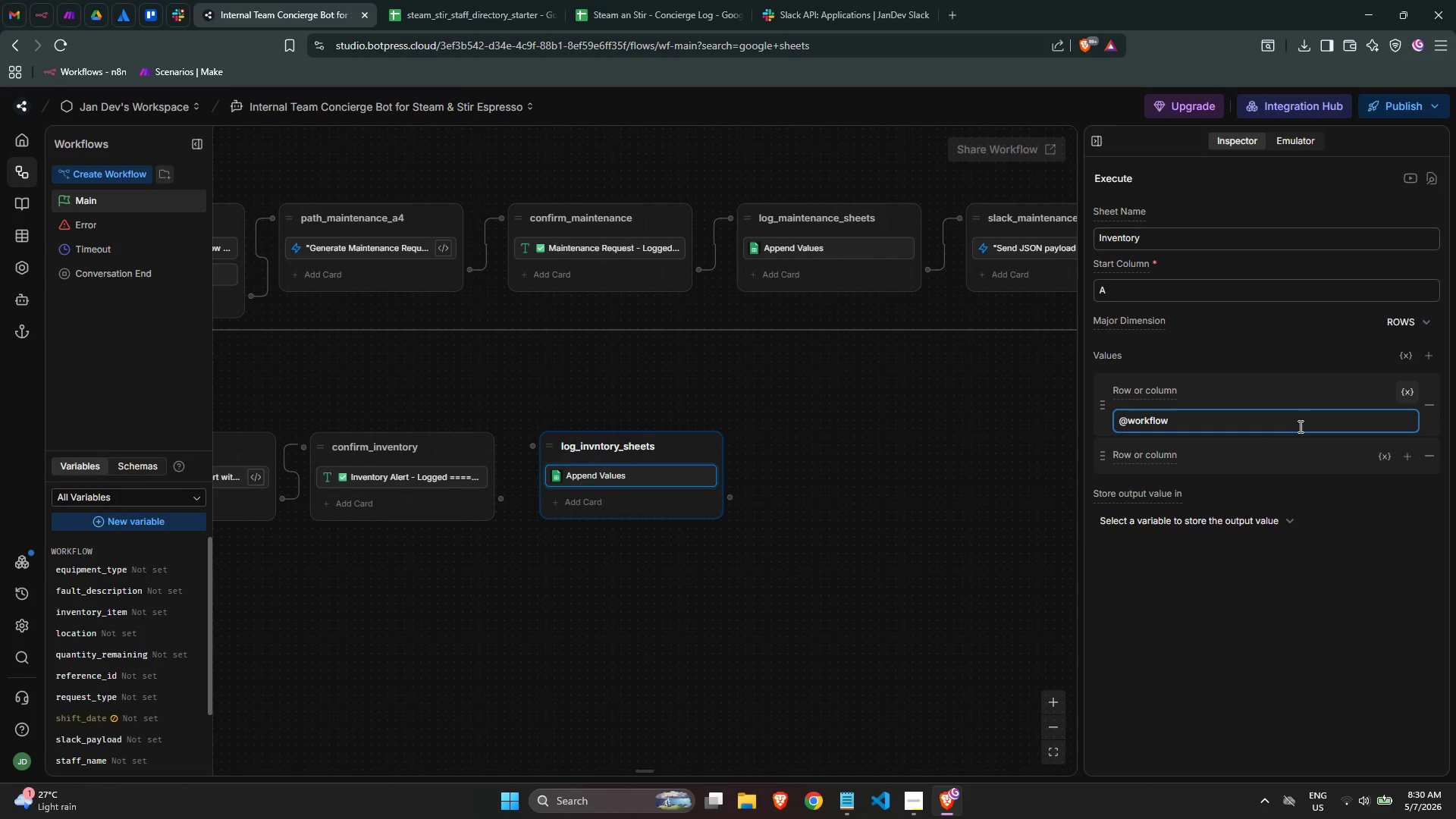 
type(.time)
 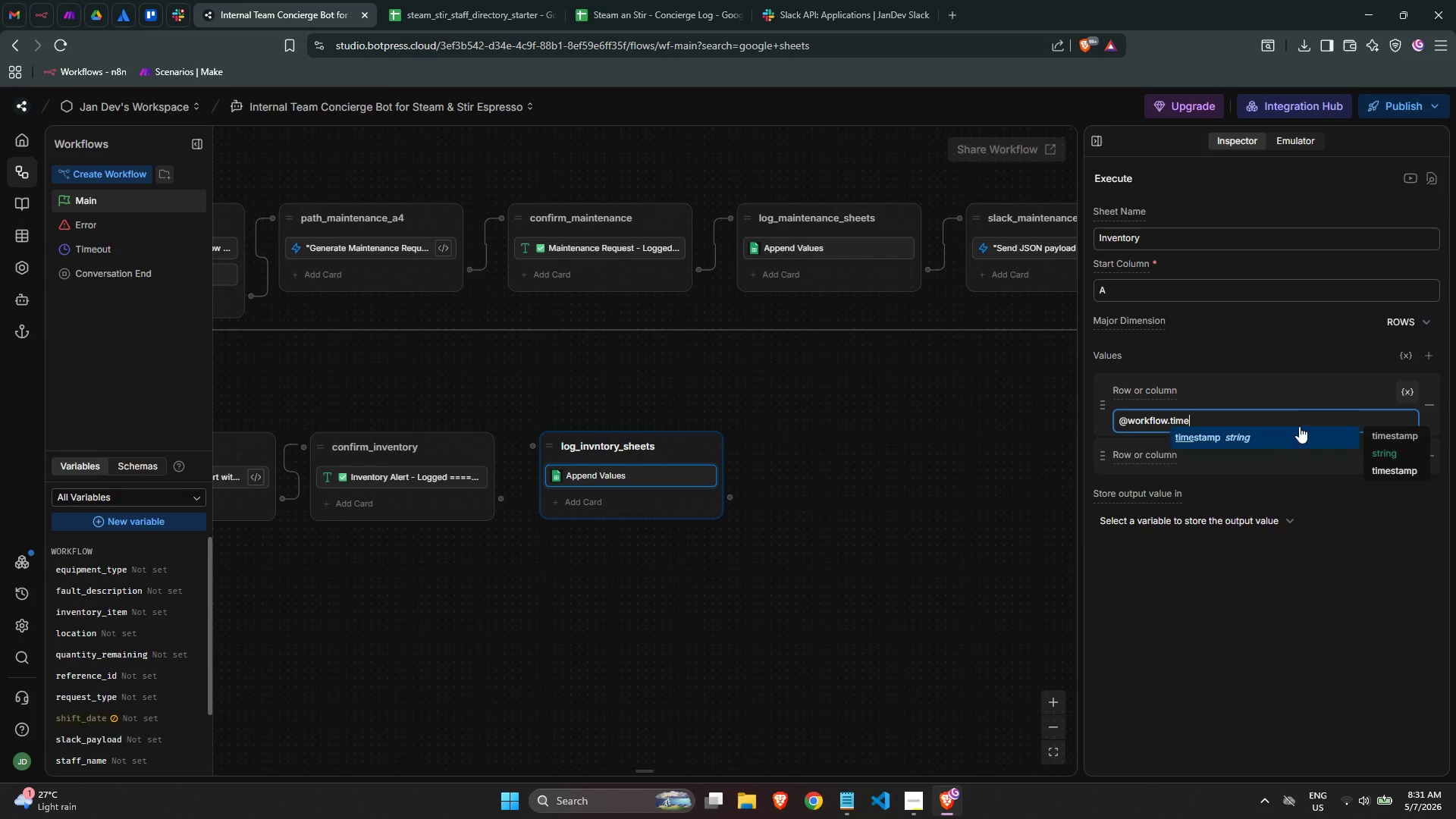 
key(Enter)
 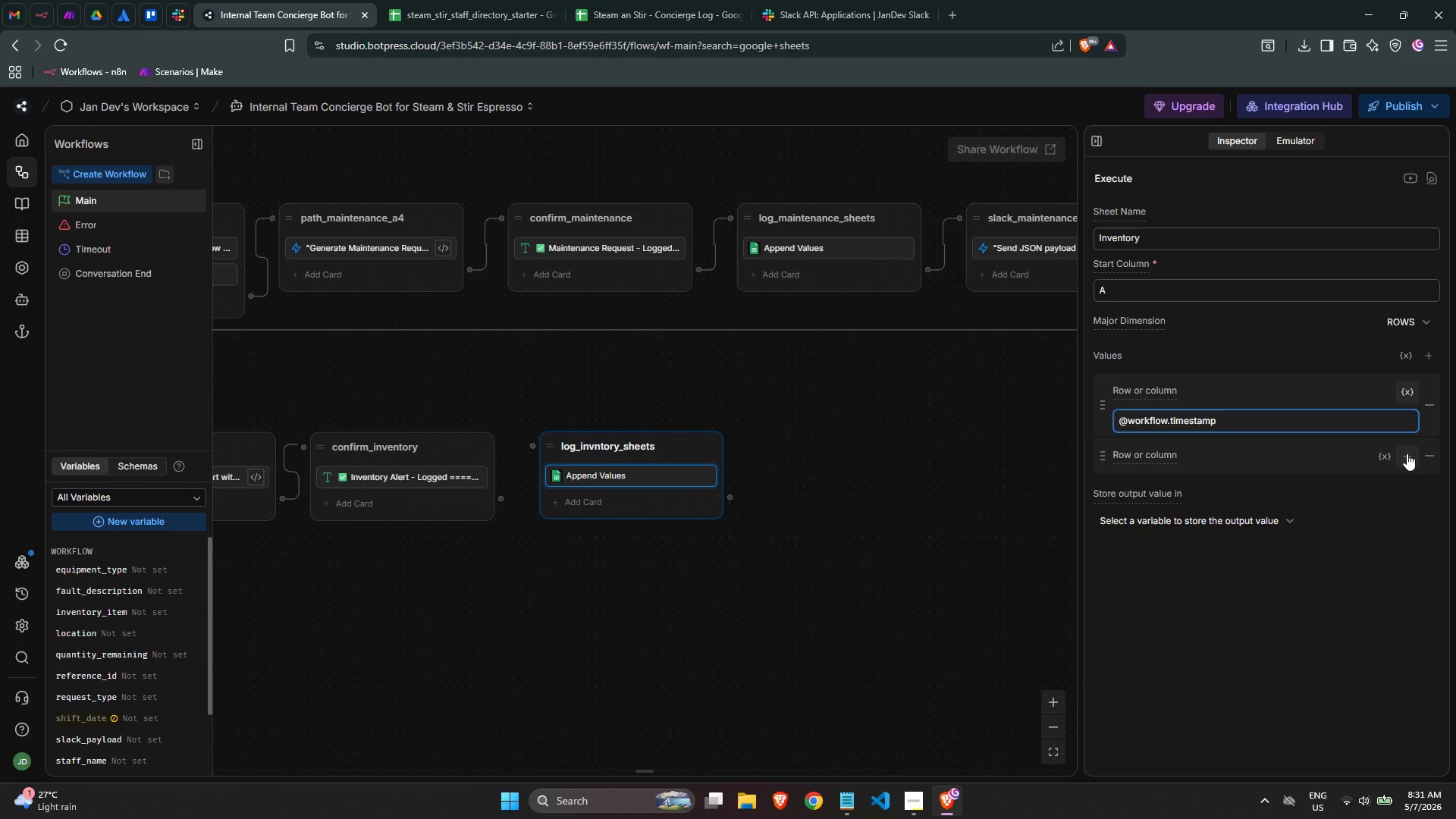 
left_click([1388, 460])
 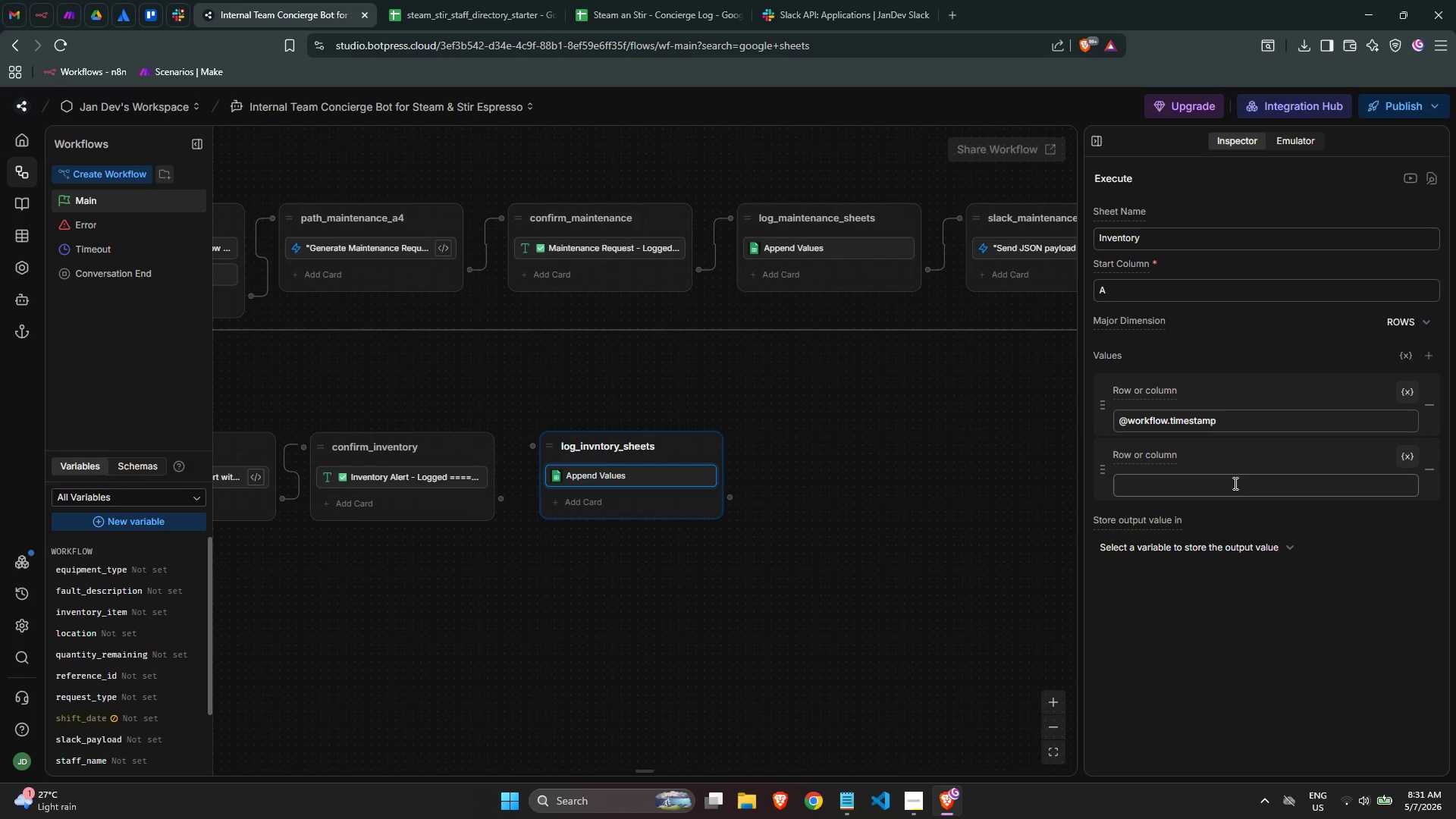 
left_click([1228, 488])
 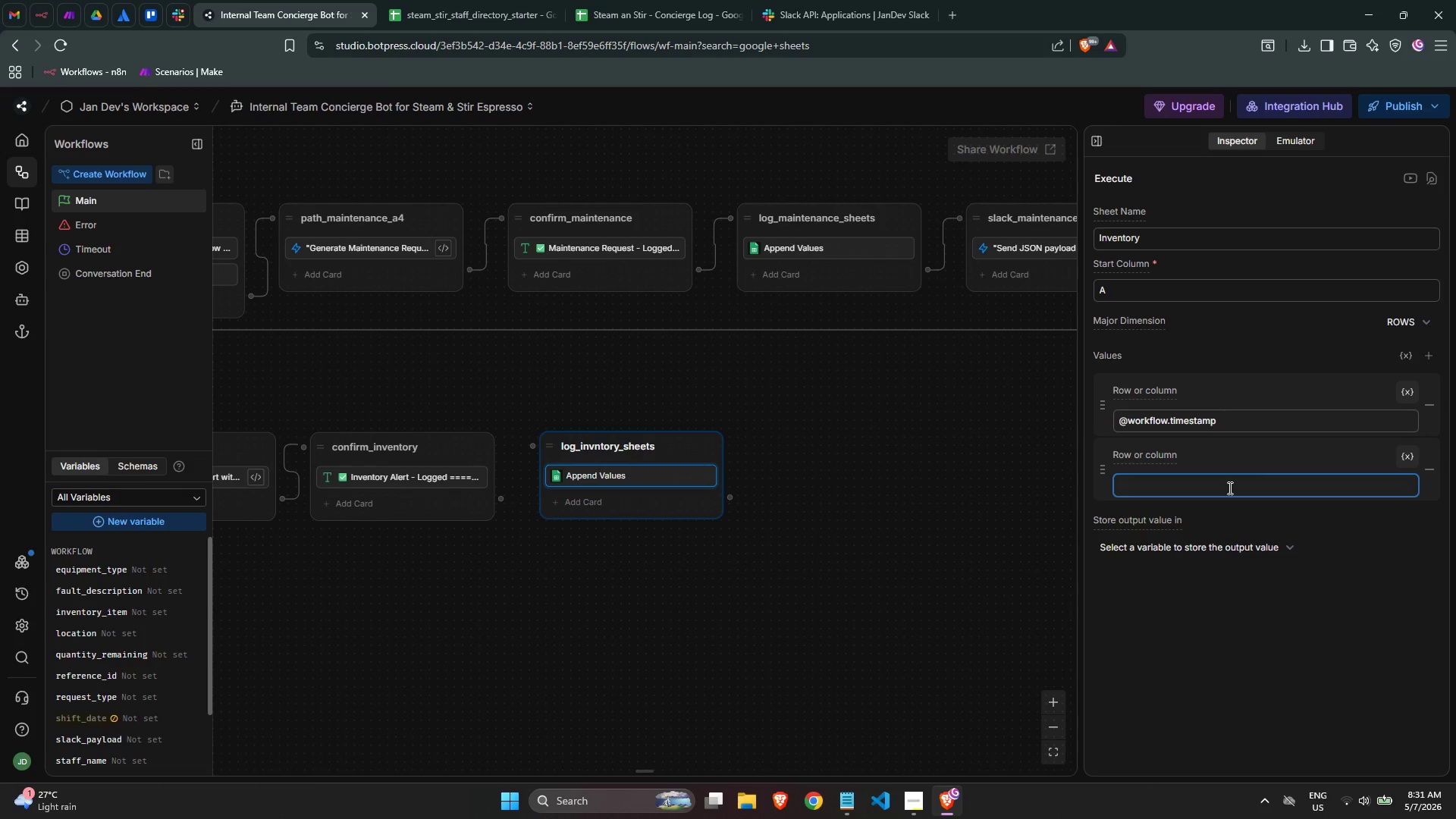 
wait(5.39)
 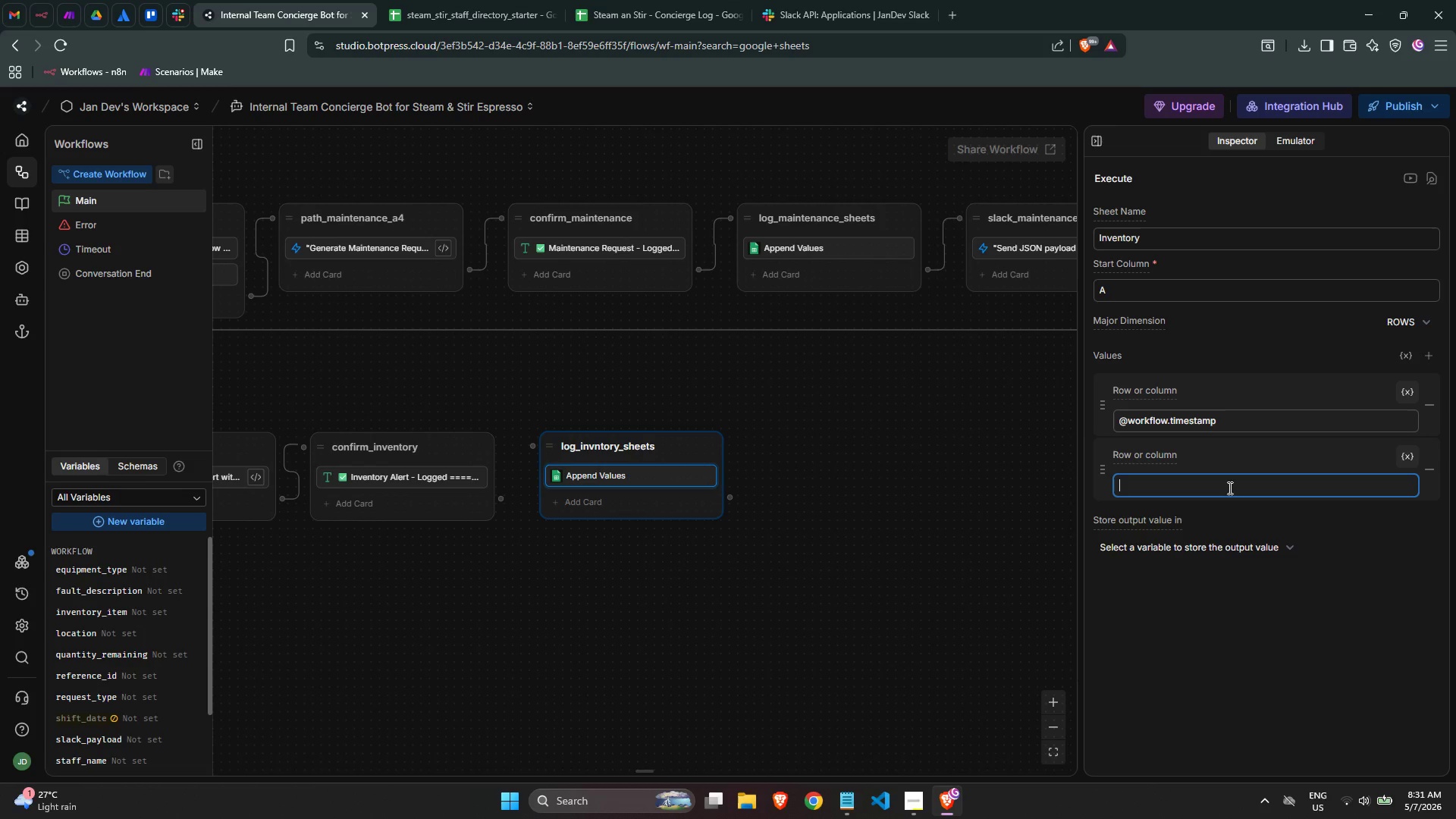 
right_click([1228, 488])
 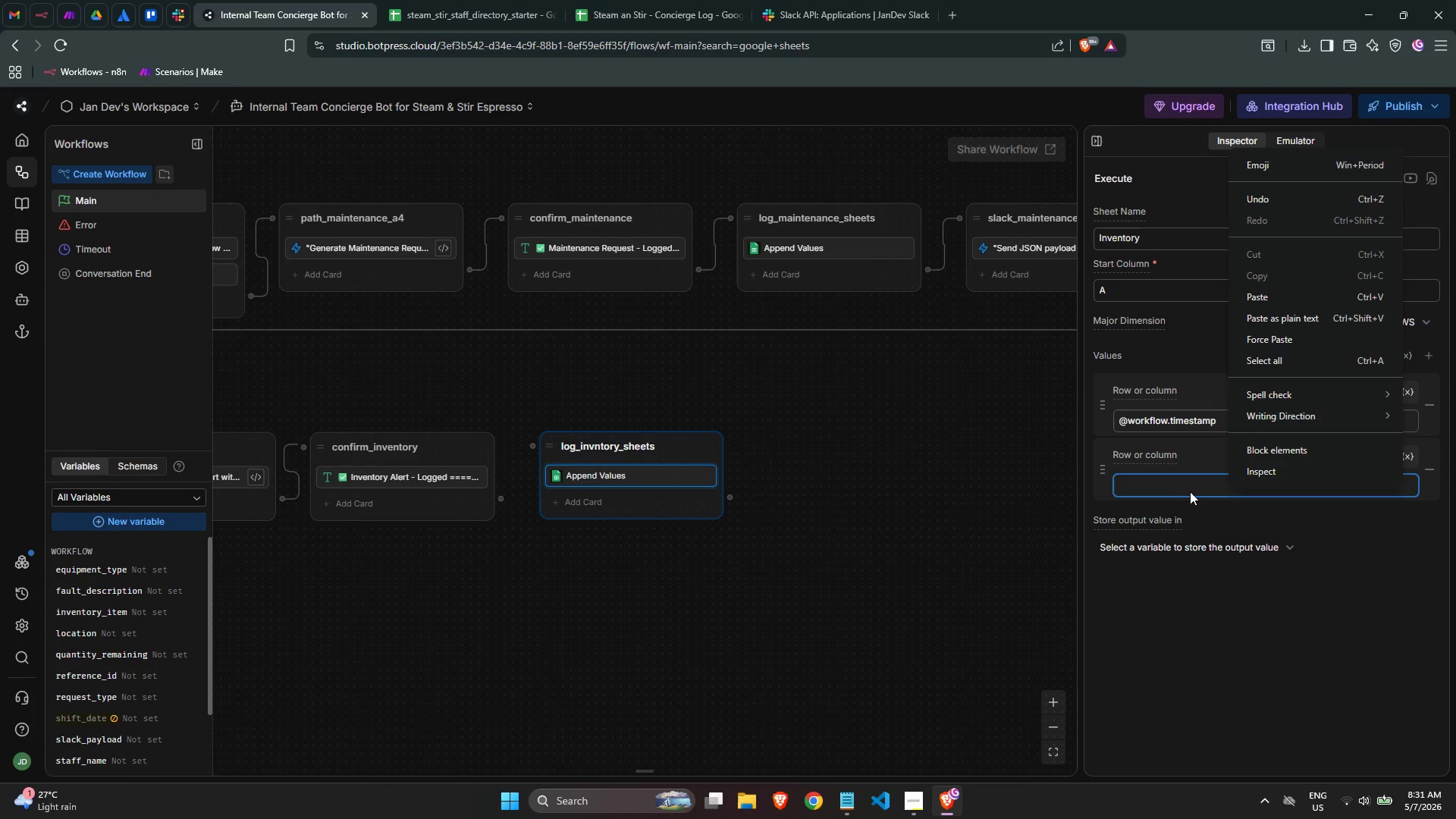 
double_click([1186, 486])
 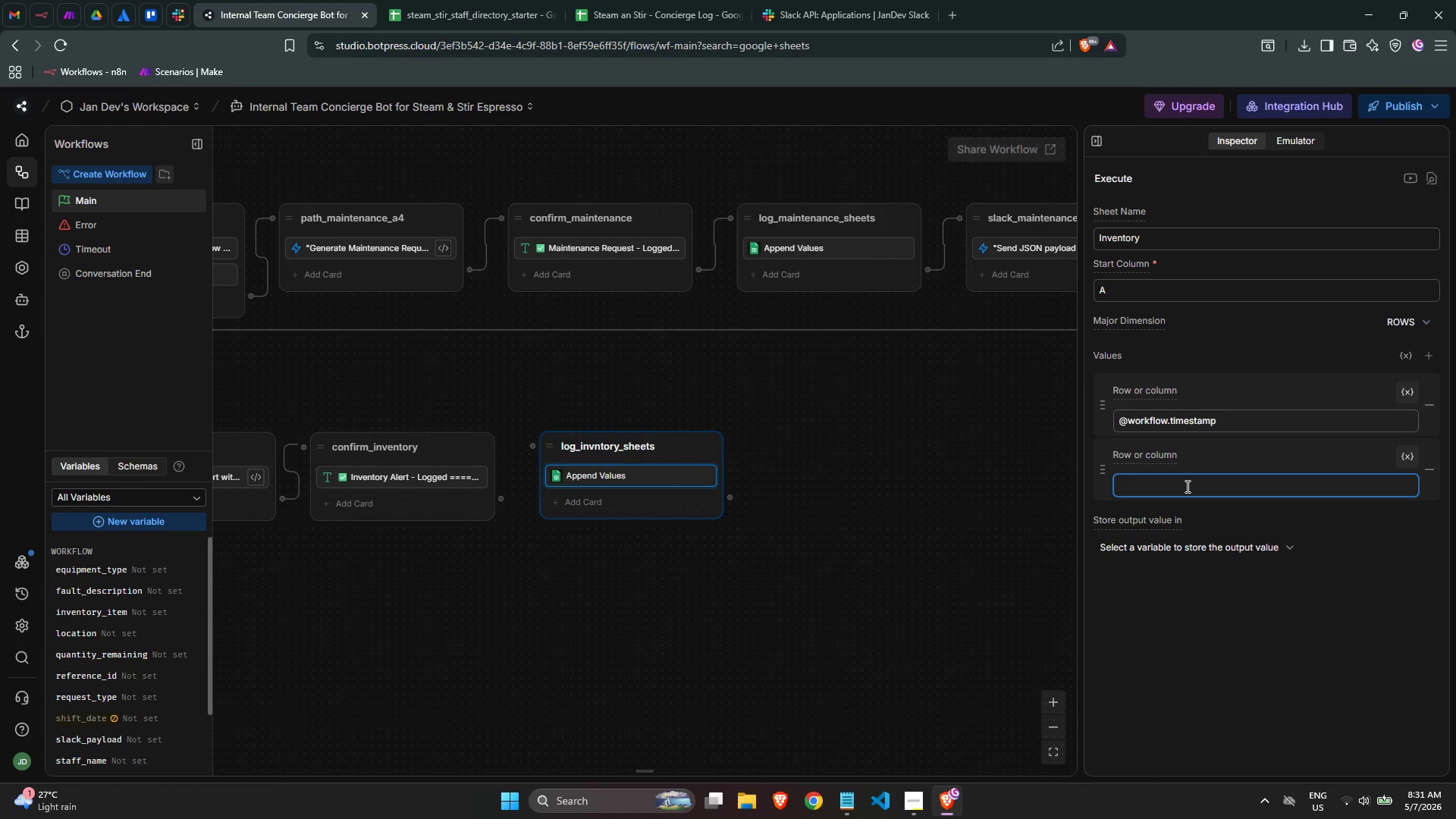 
left_click([1186, 486])
 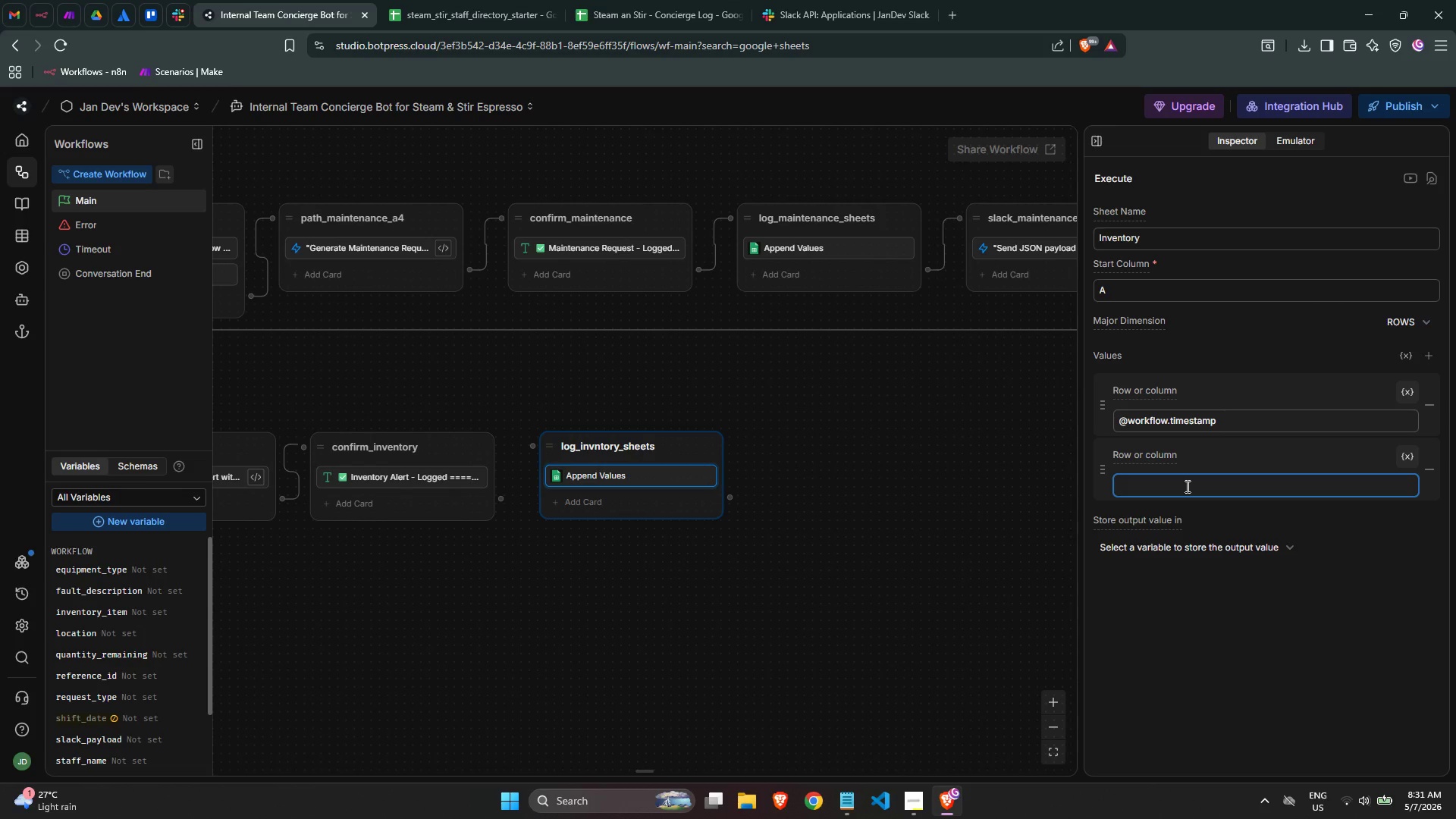 
type(@work)
 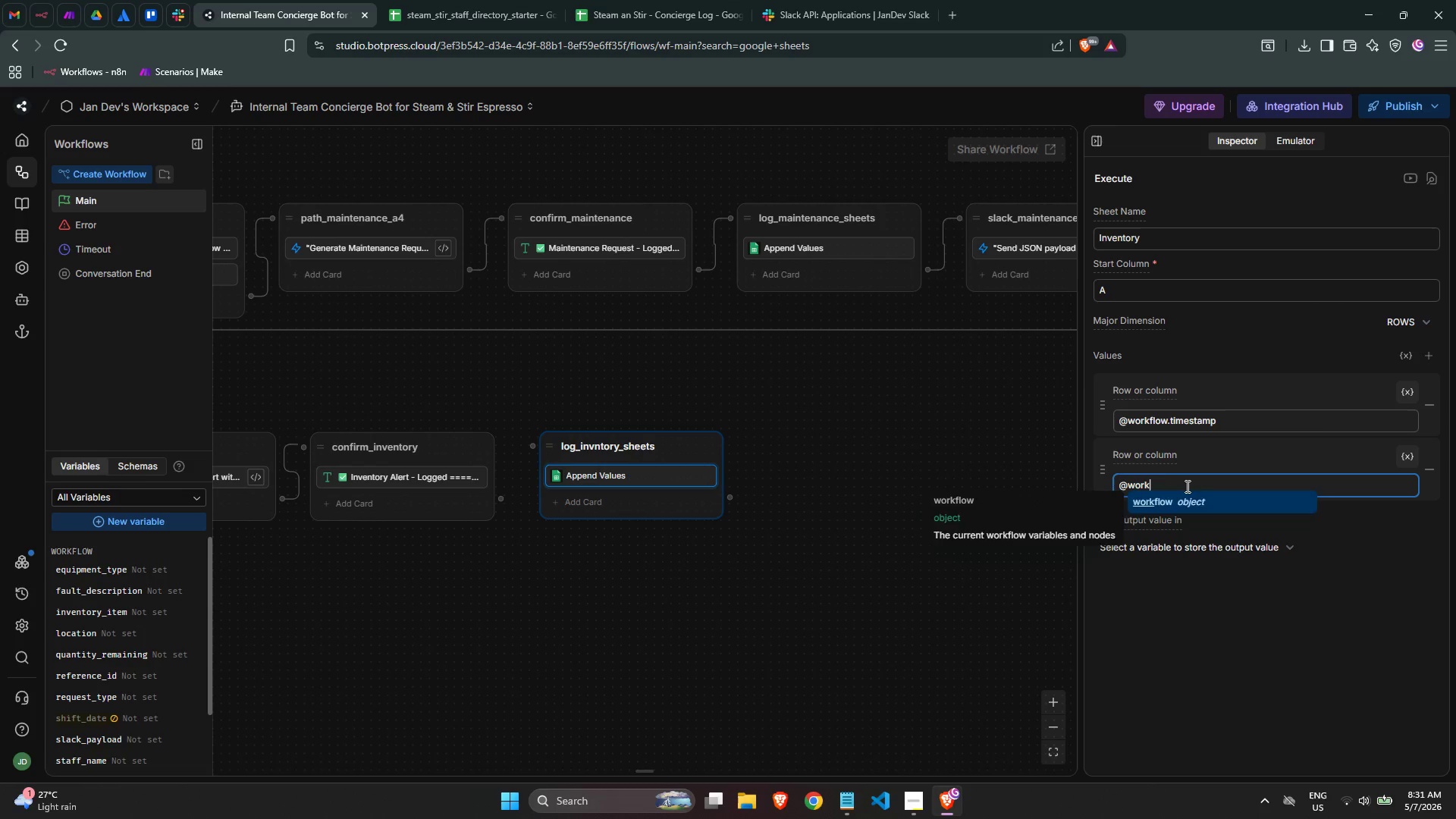 
key(Enter)
 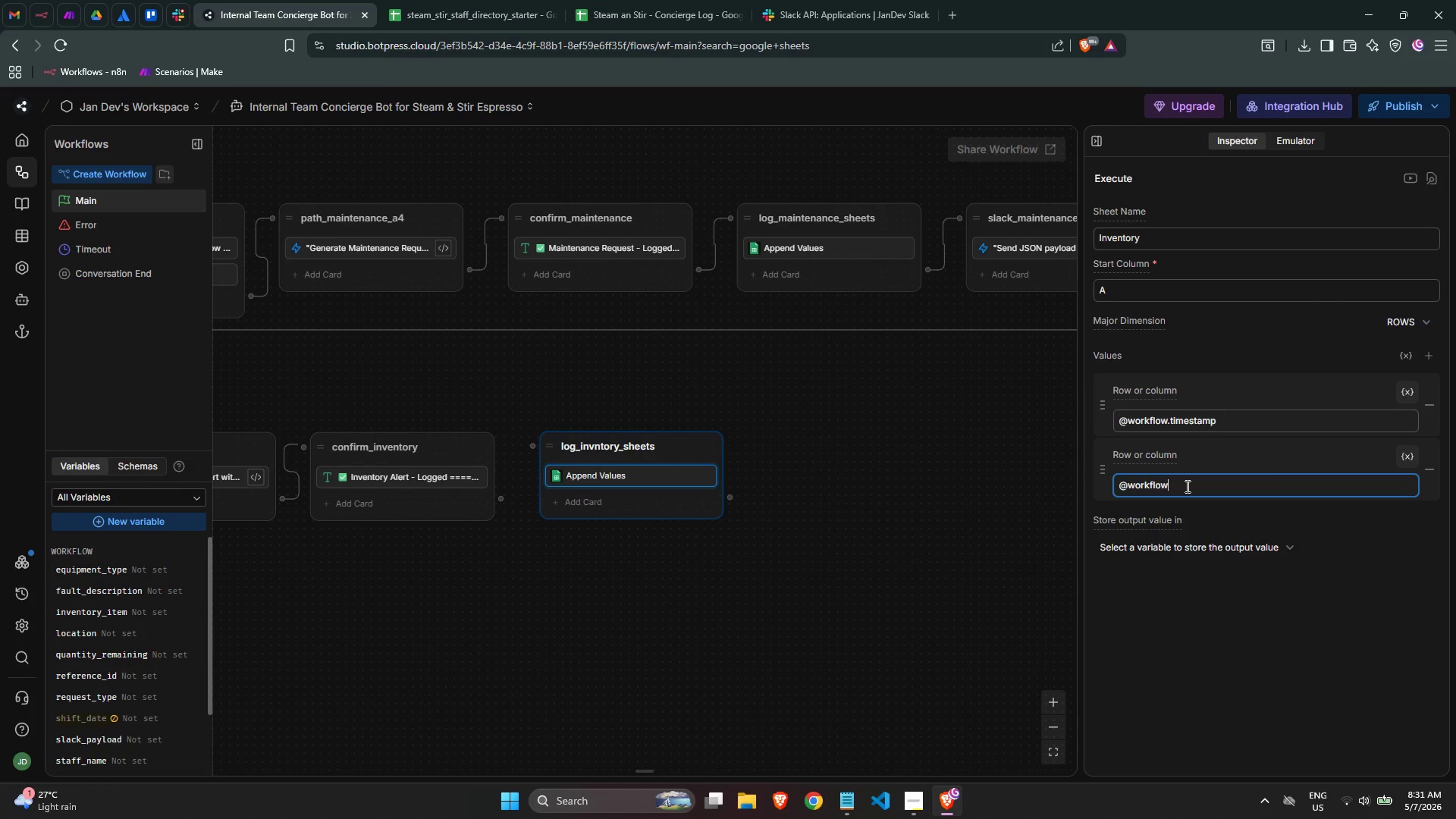 
type(.staff)
 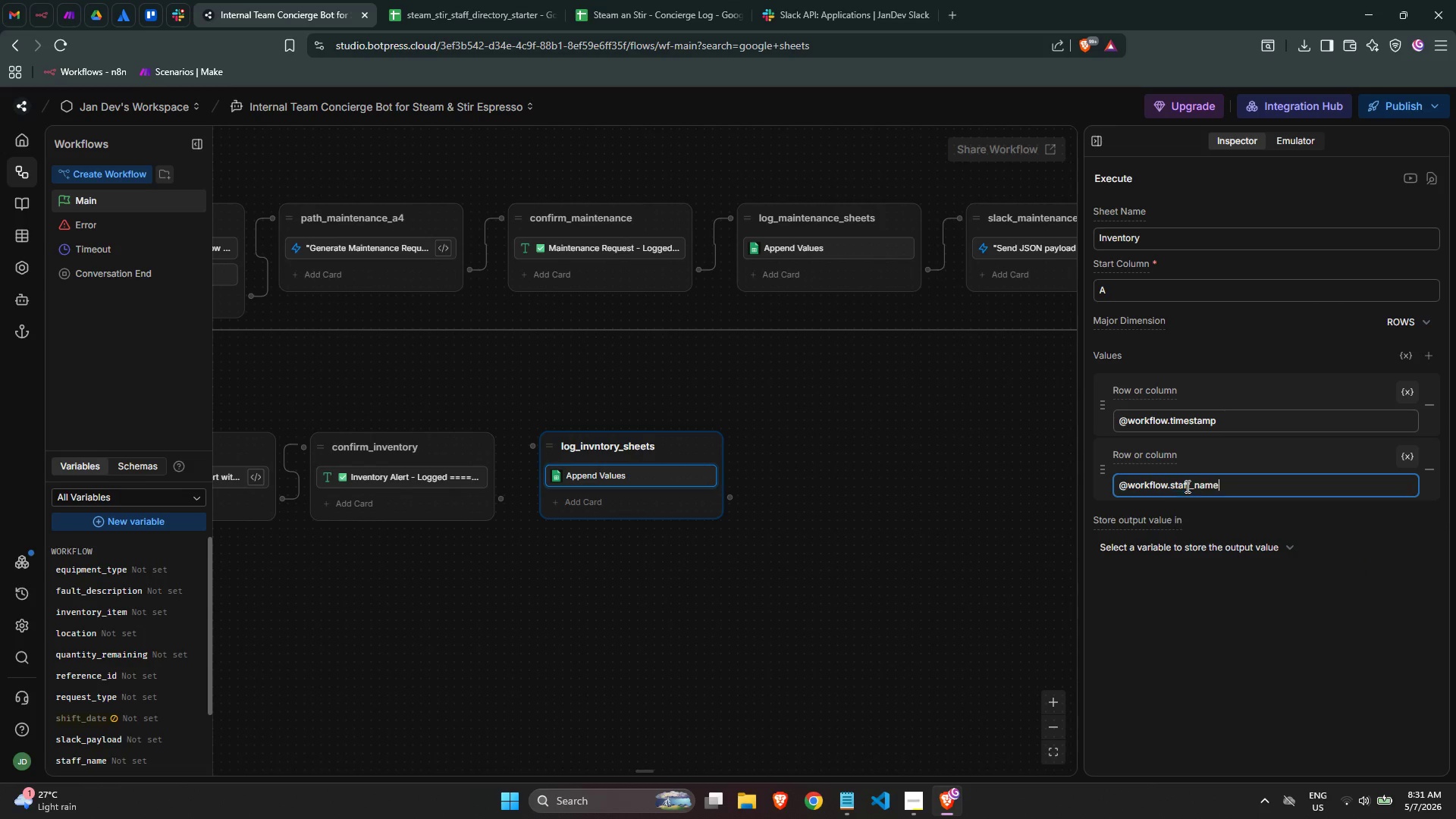 
key(Enter)
 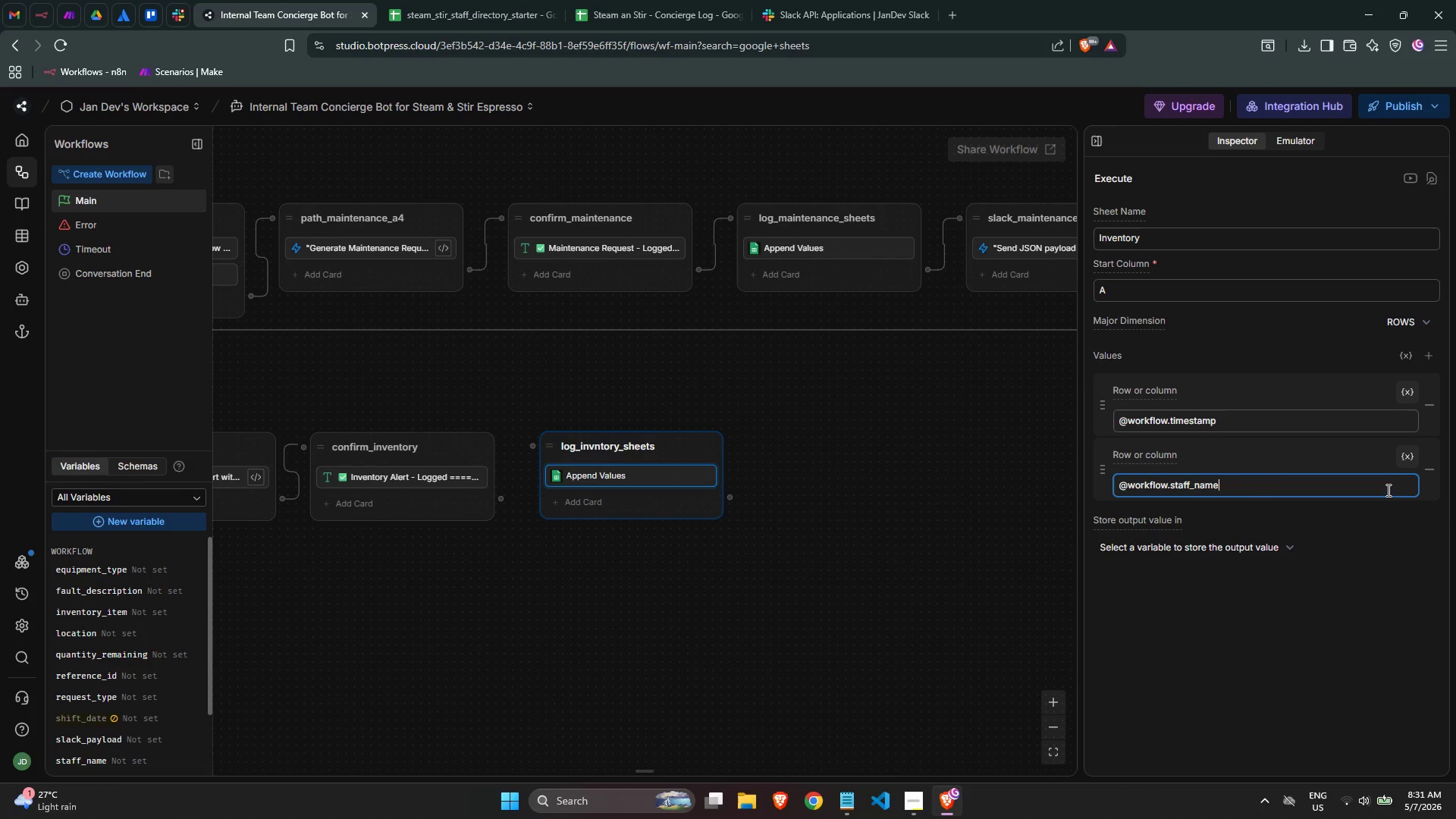 
left_click([1355, 533])
 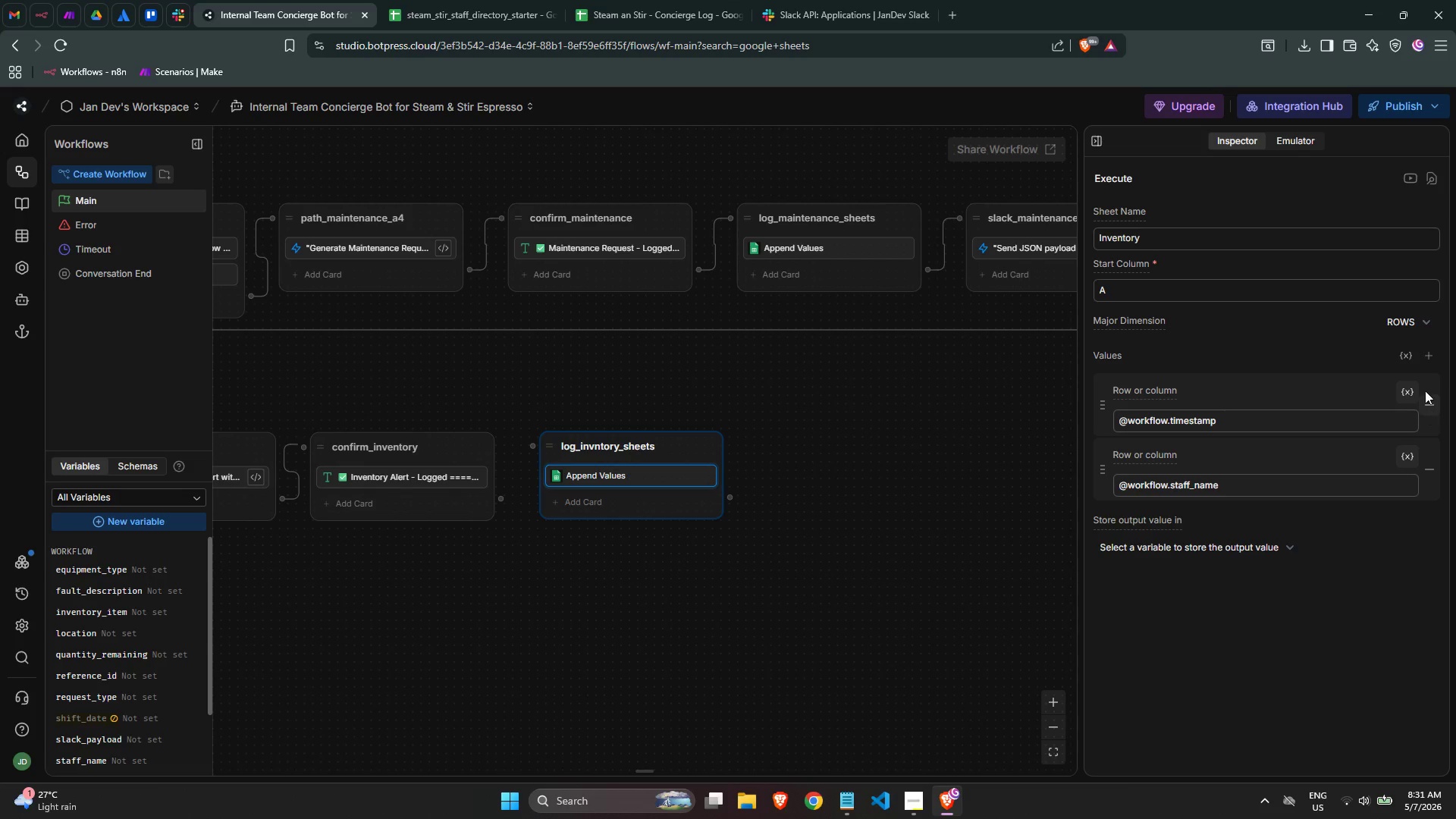 
left_click([1431, 356])
 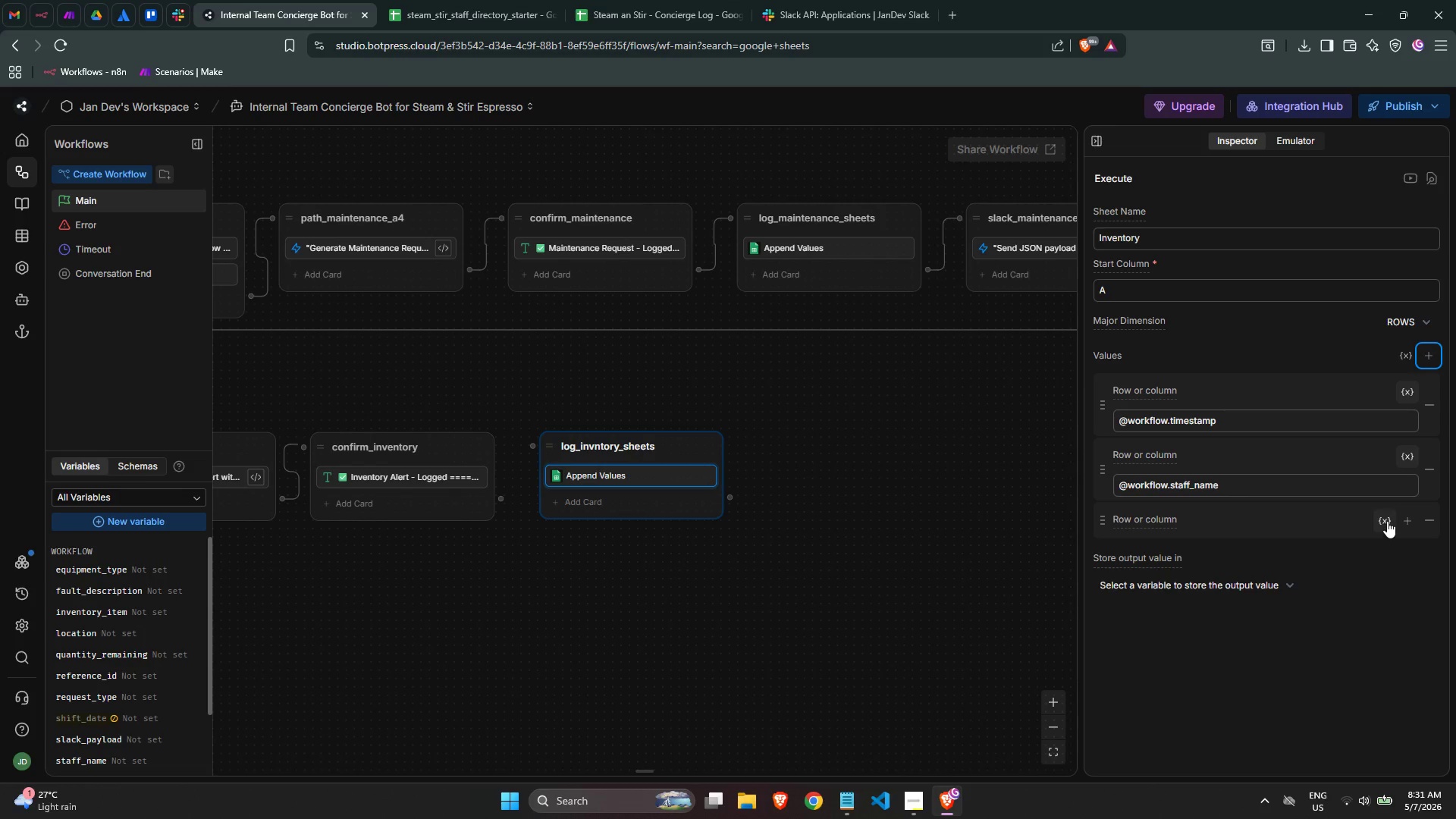 
left_click([1387, 521])
 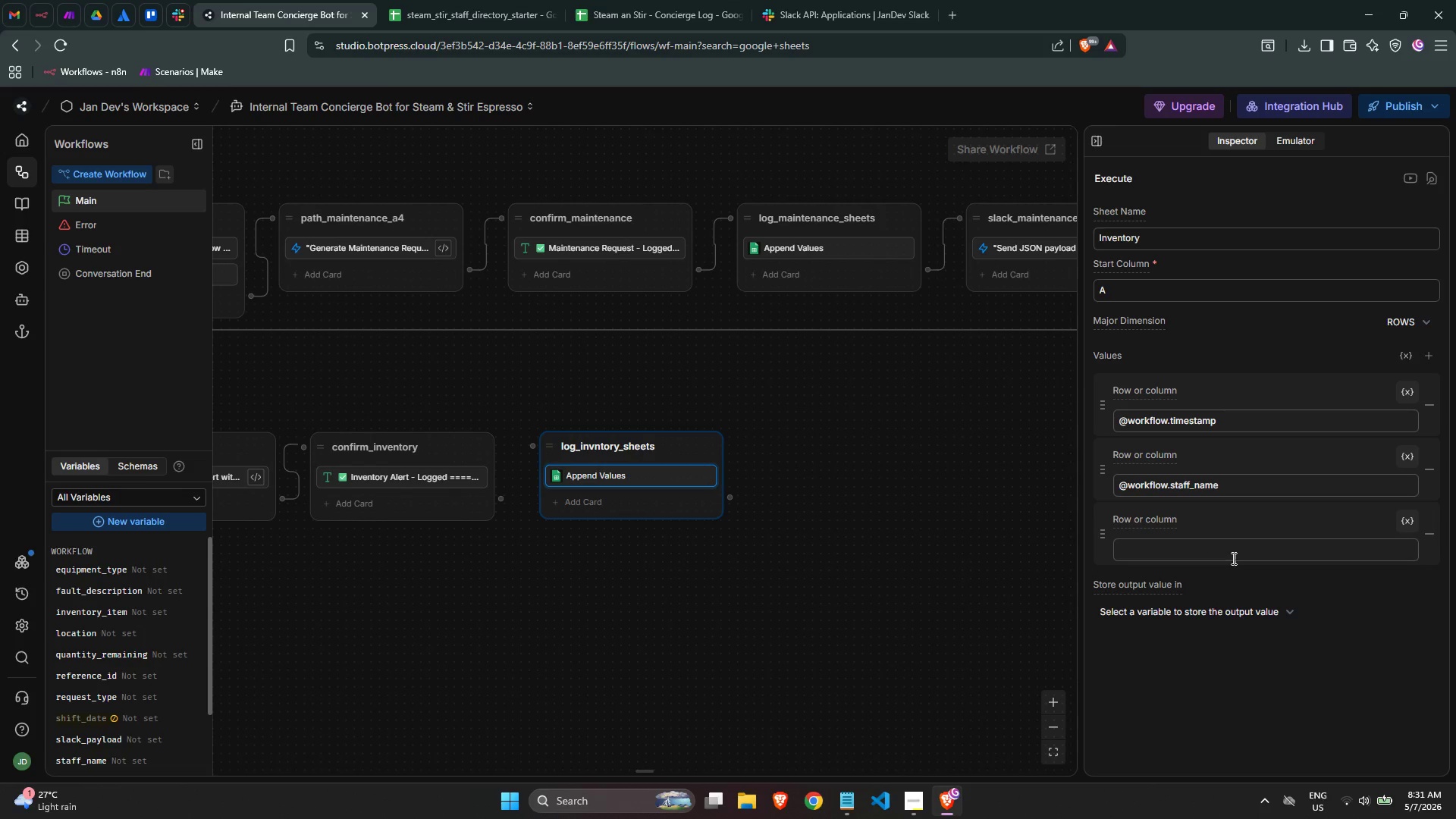 
left_click([1232, 555])
 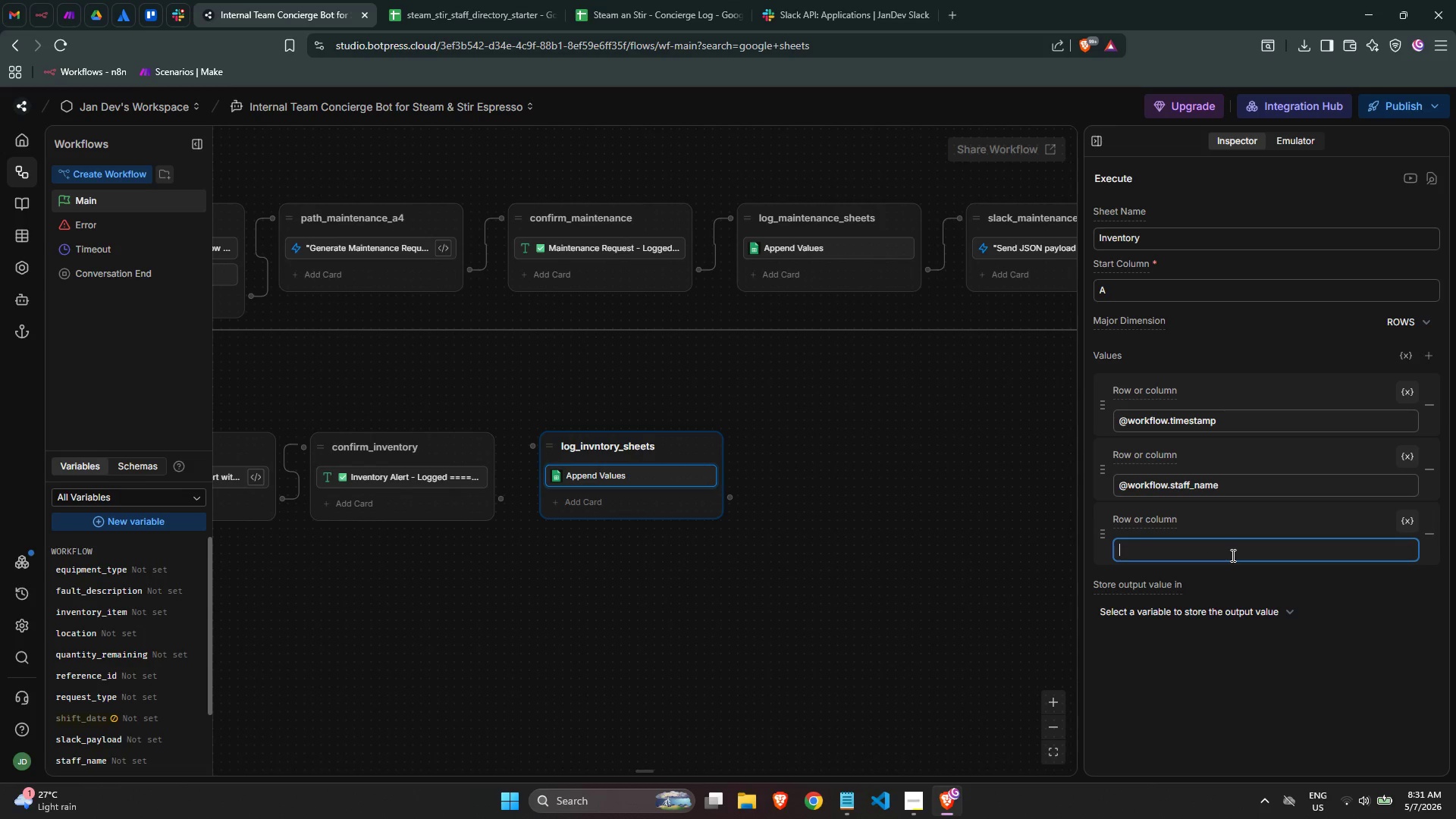 
type(@wor)
 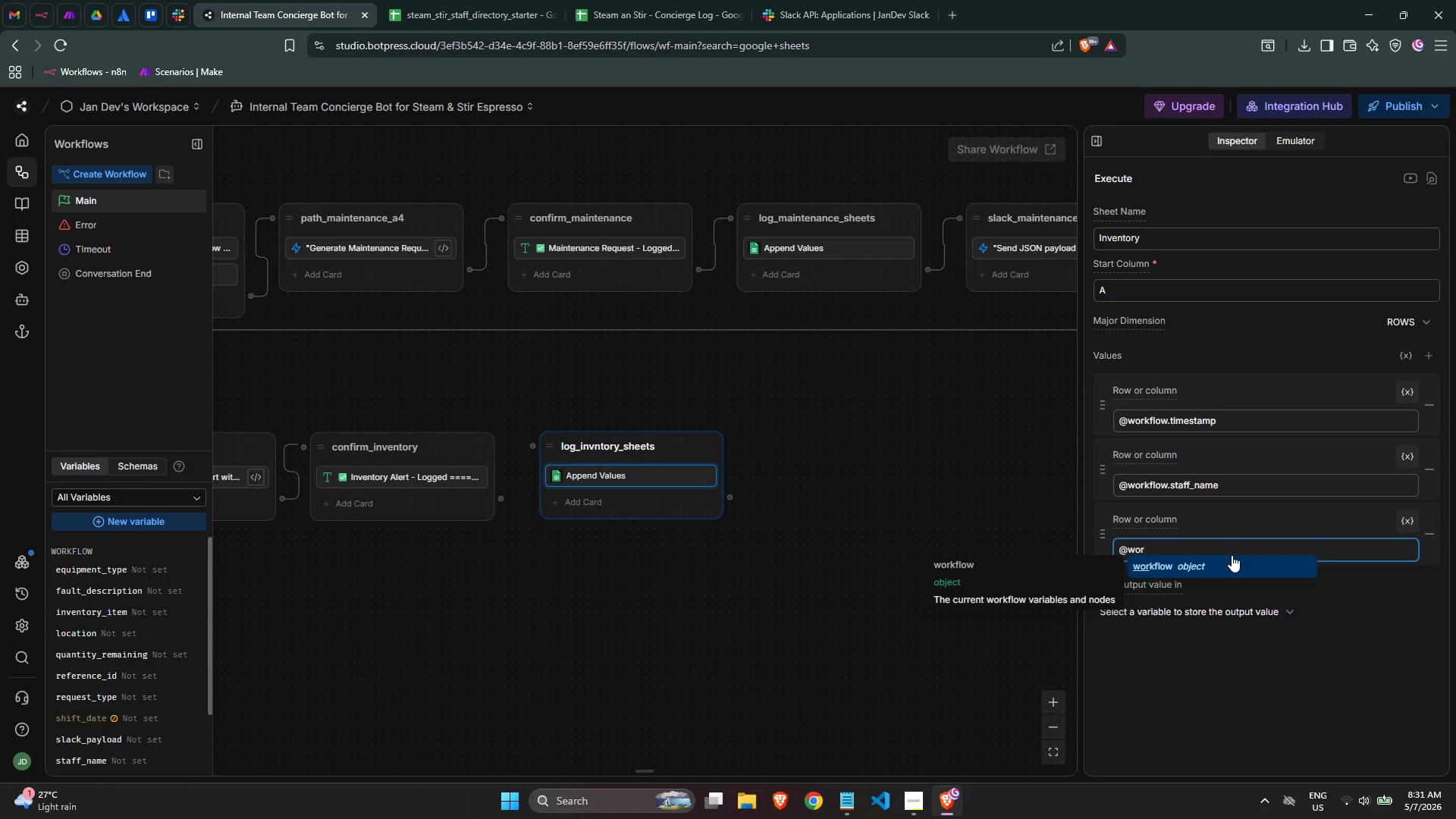 
key(Enter)
 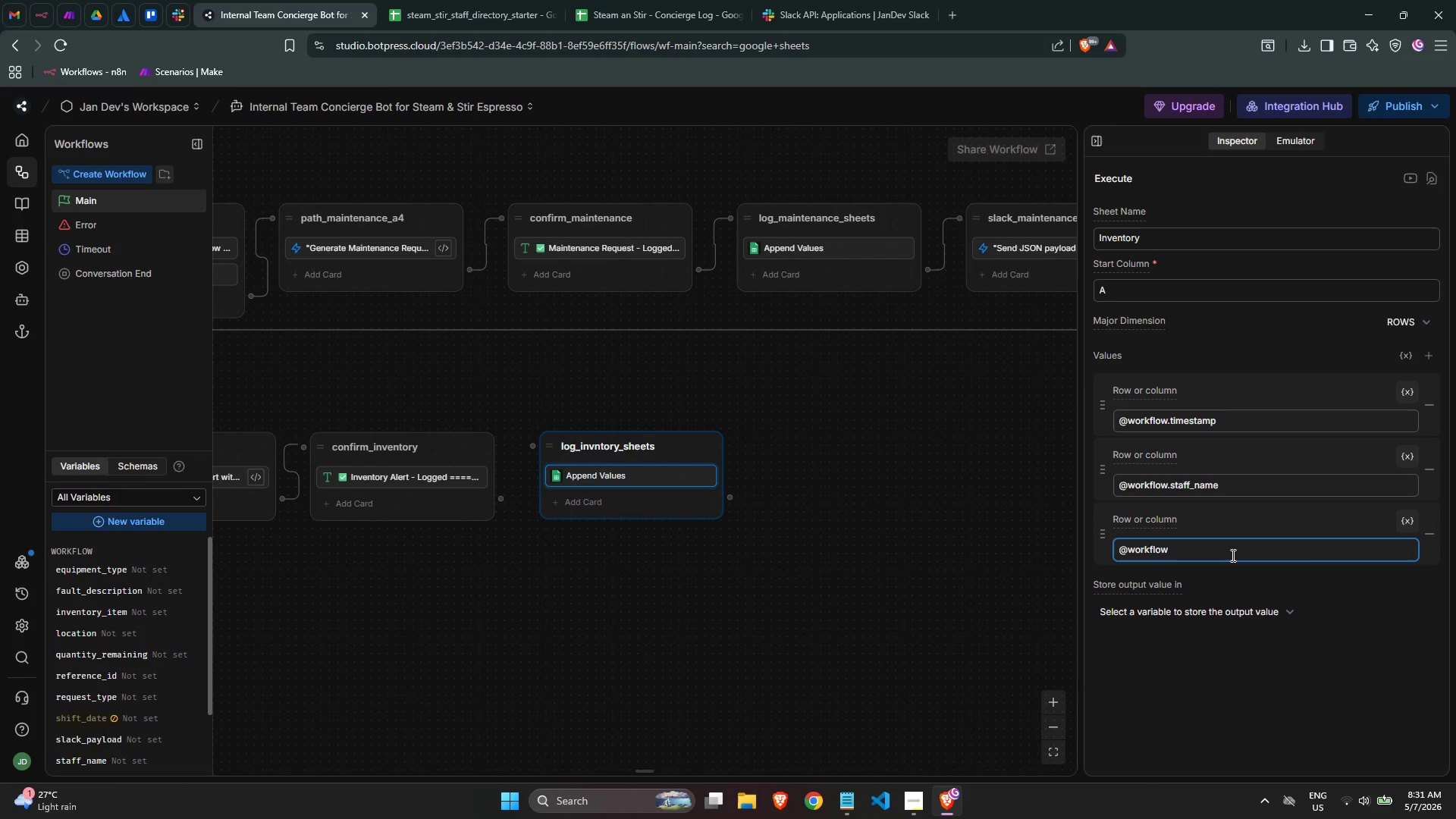 
type(.loca)
 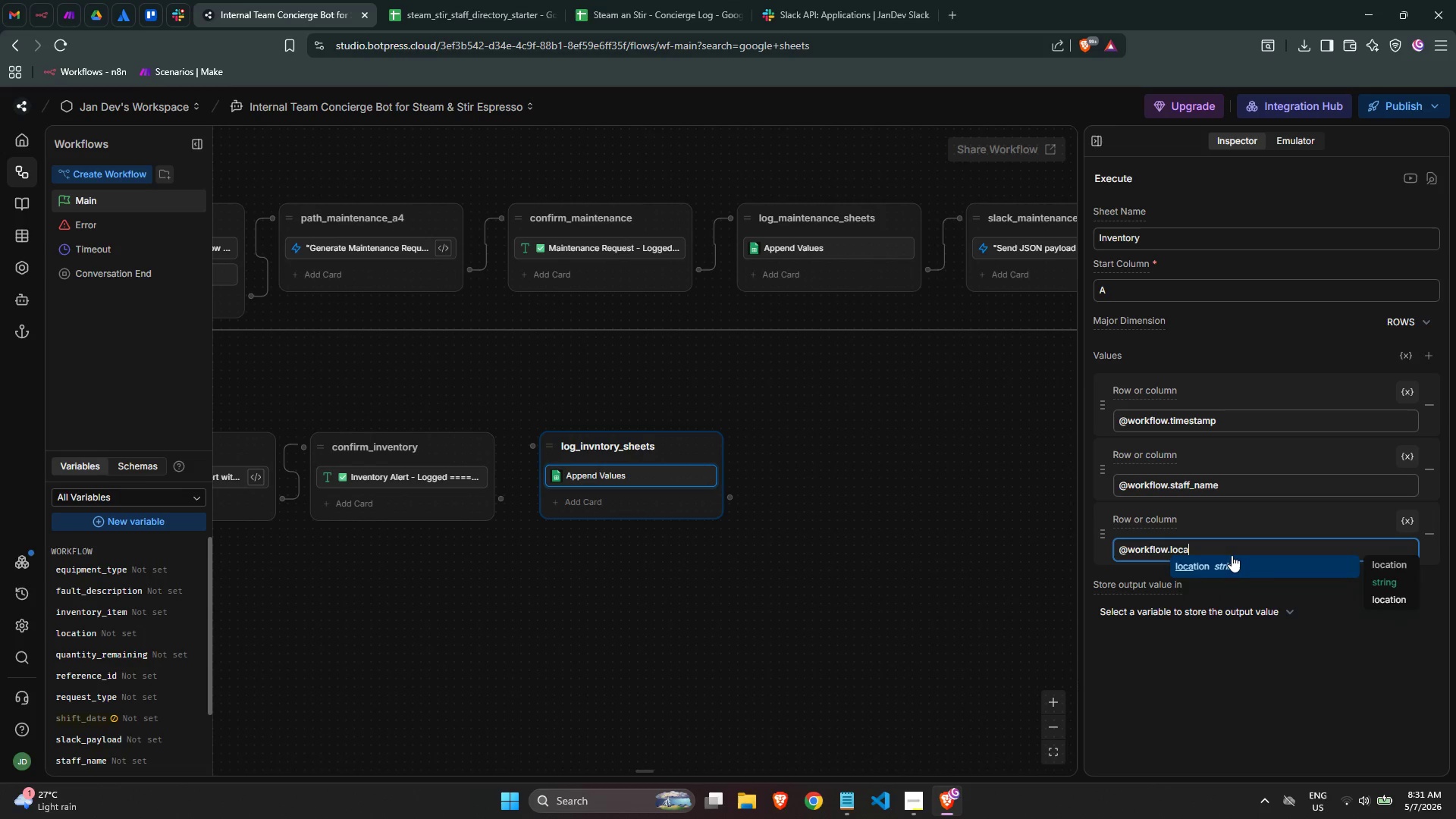 
key(Enter)
 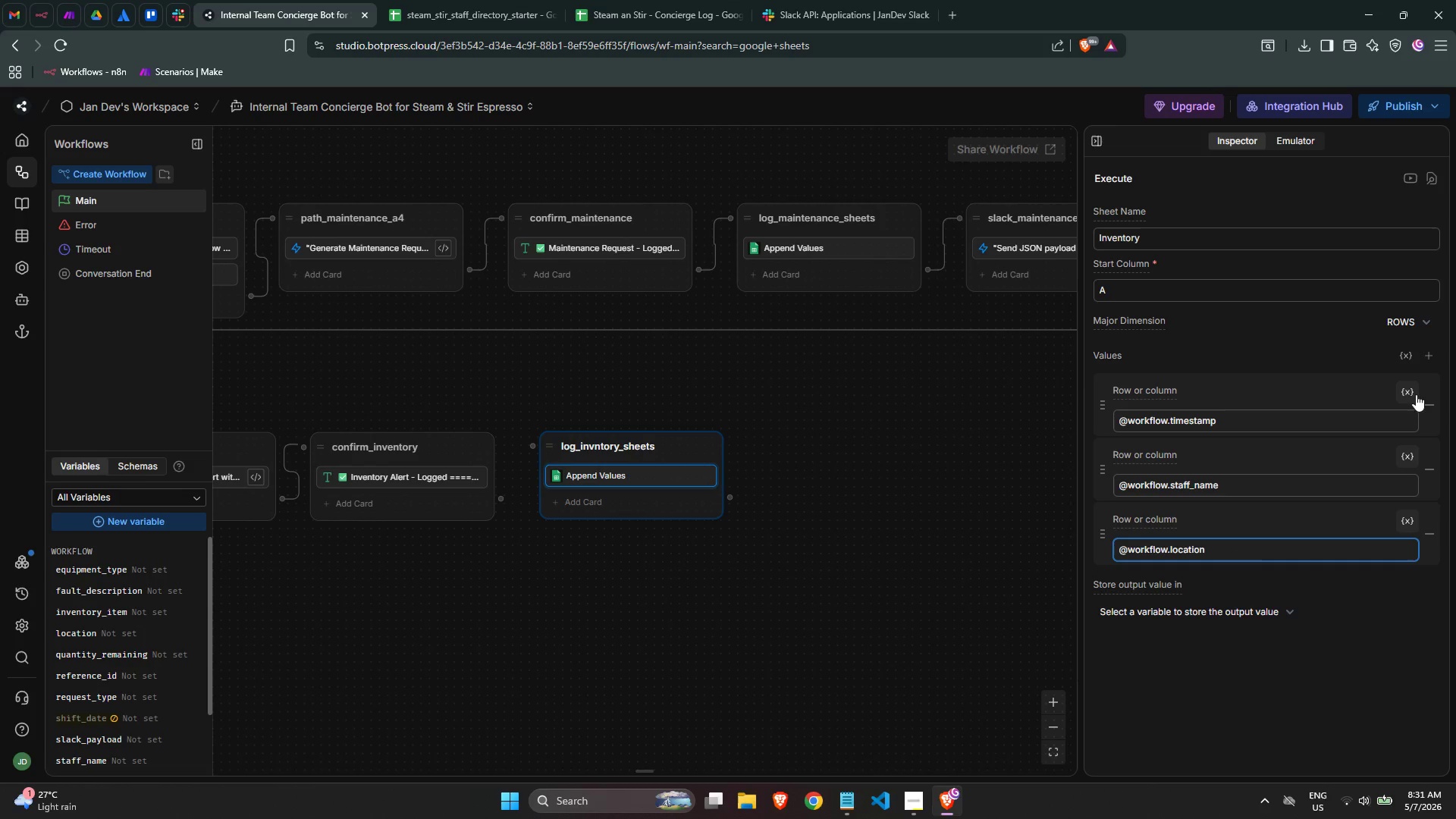 
left_click([1424, 359])
 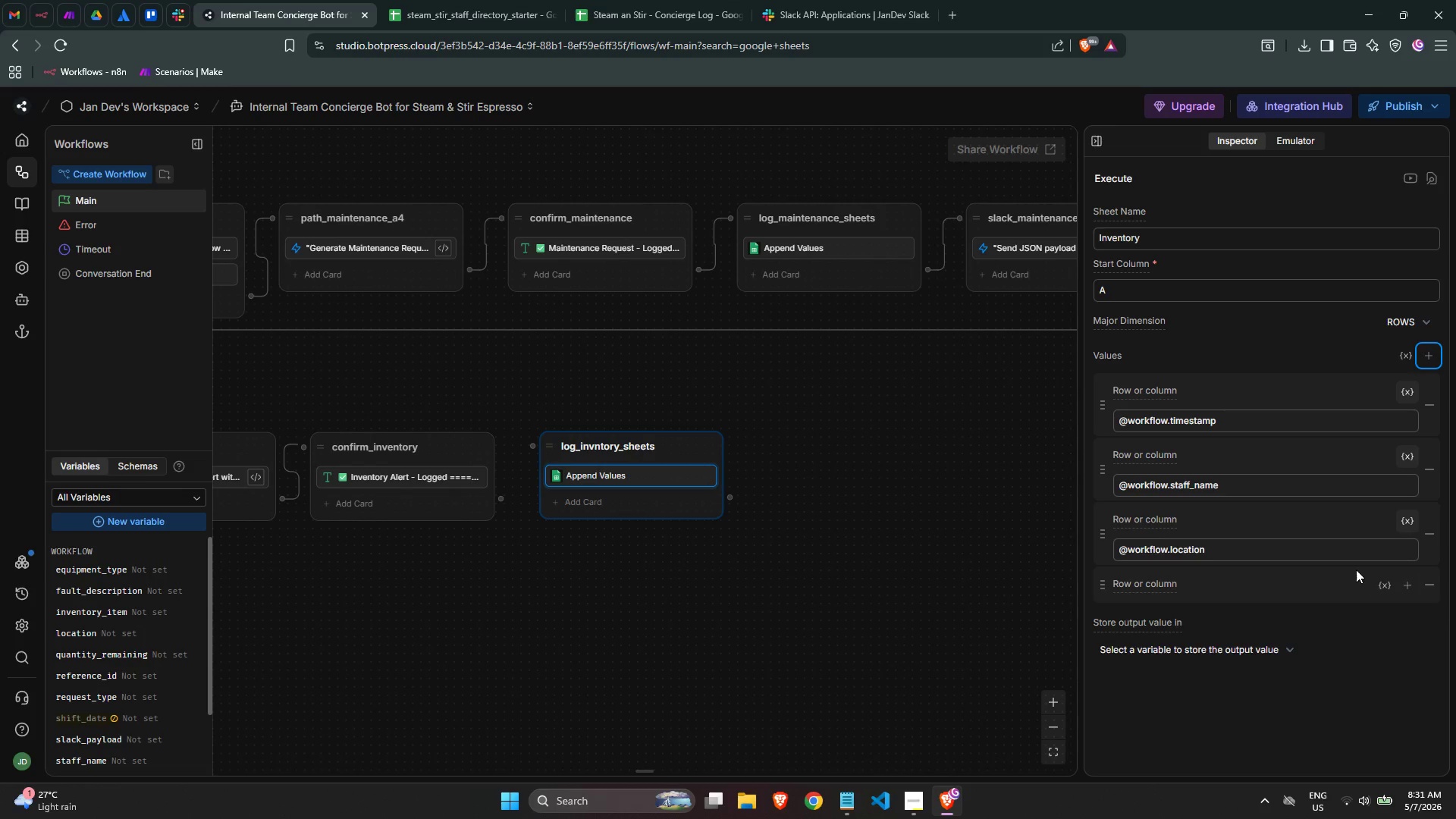 
left_click([1385, 584])
 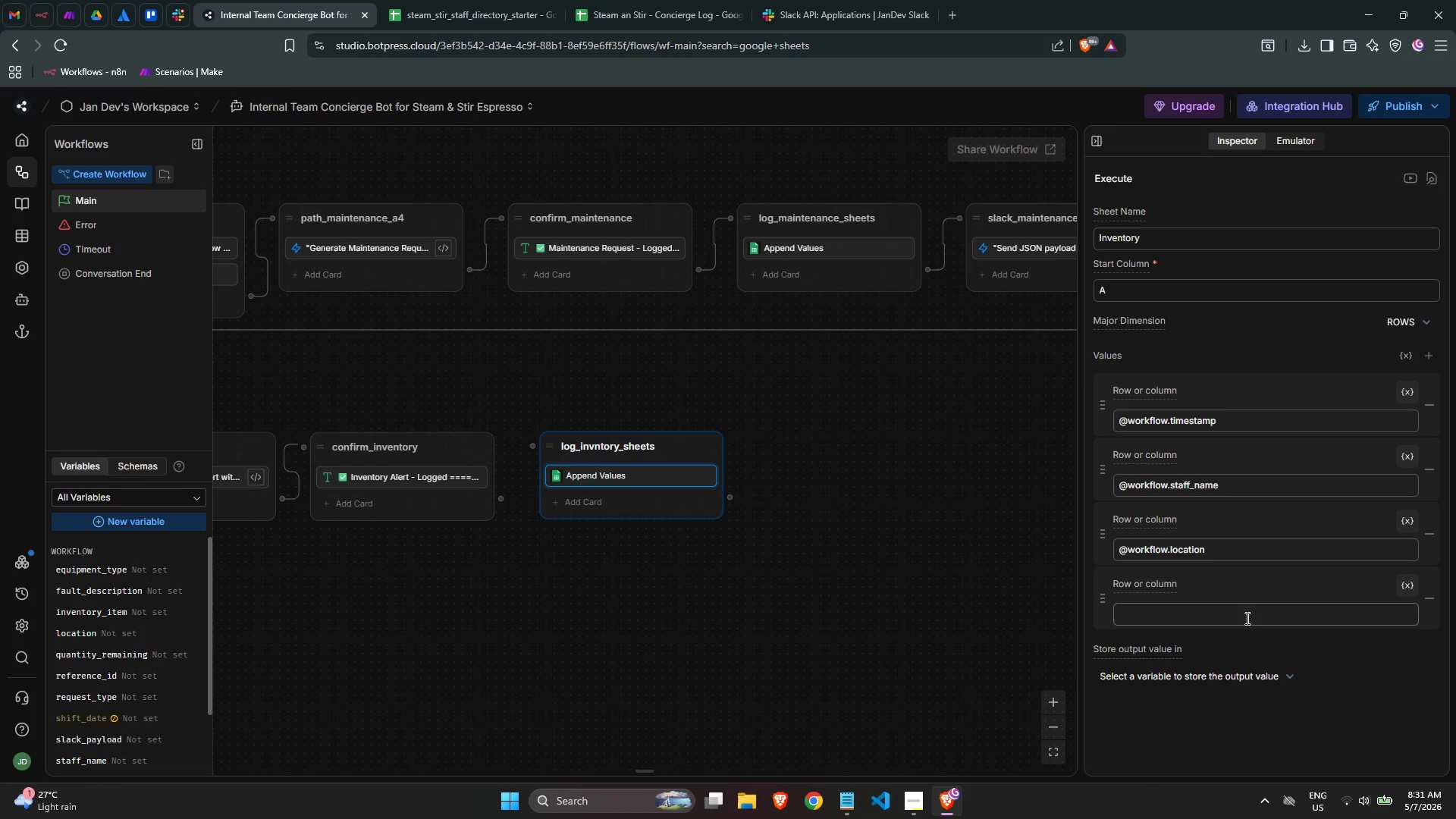 
left_click([1241, 615])
 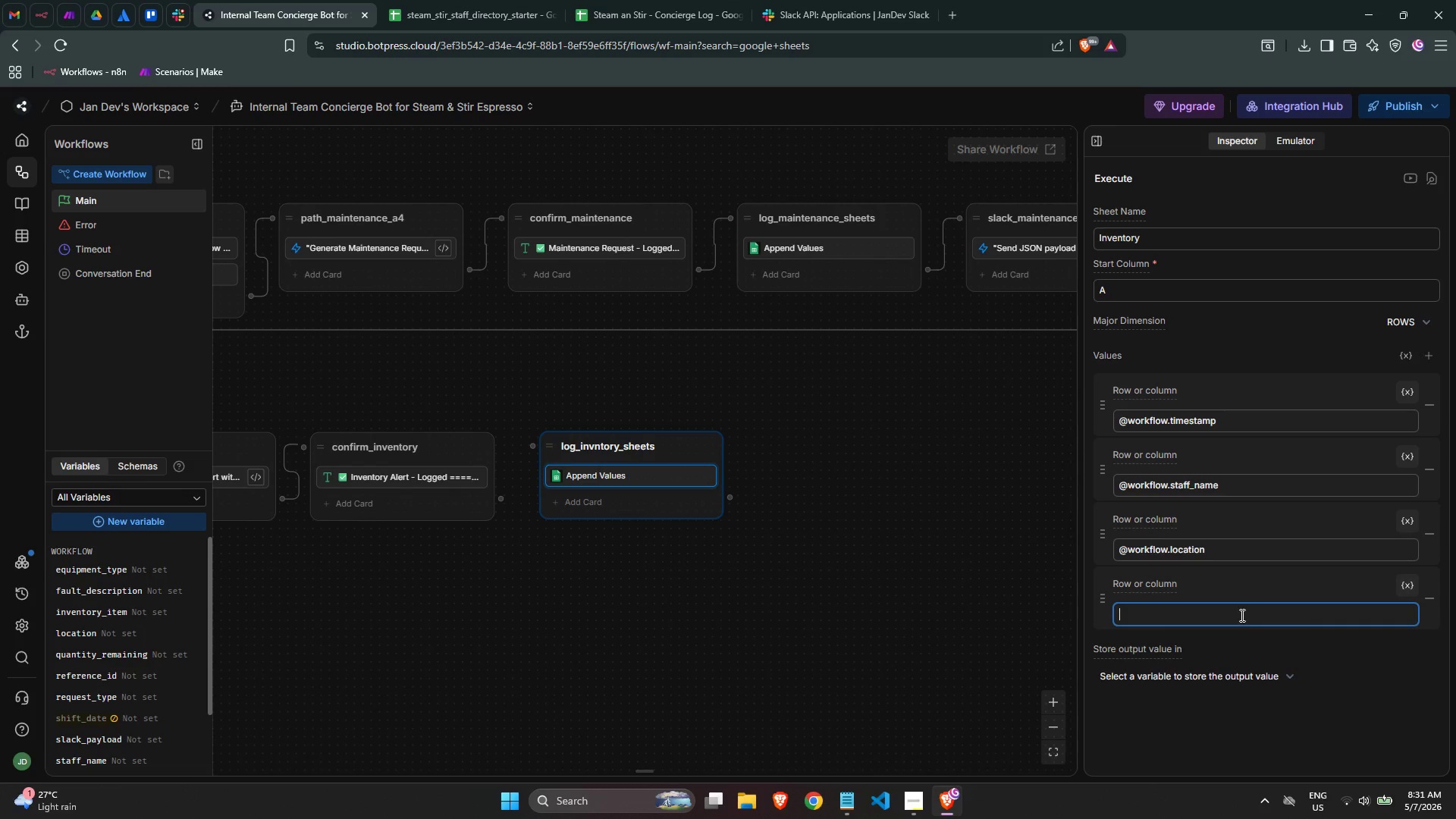 
type(@wo)
 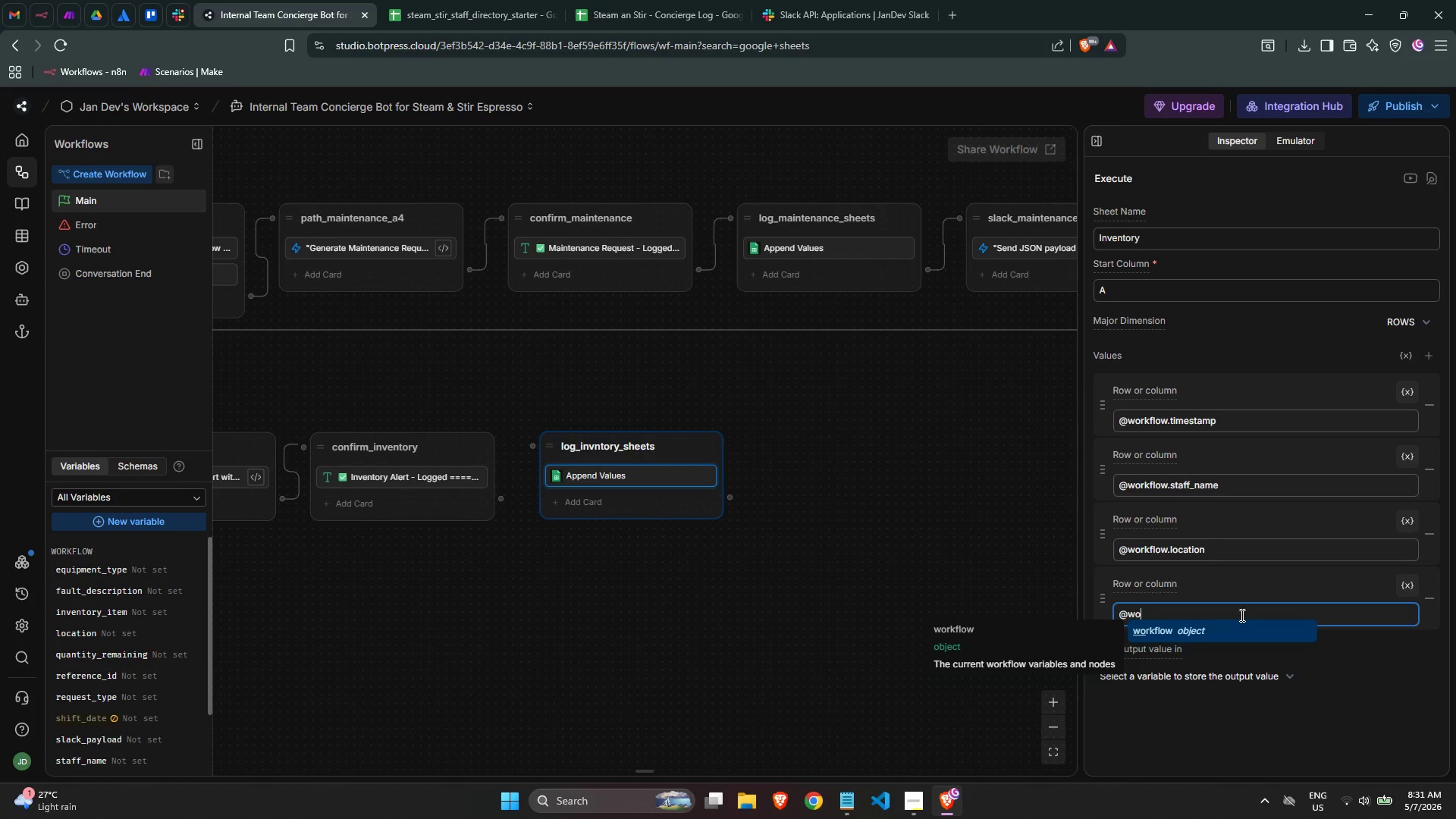 
wait(6.16)
 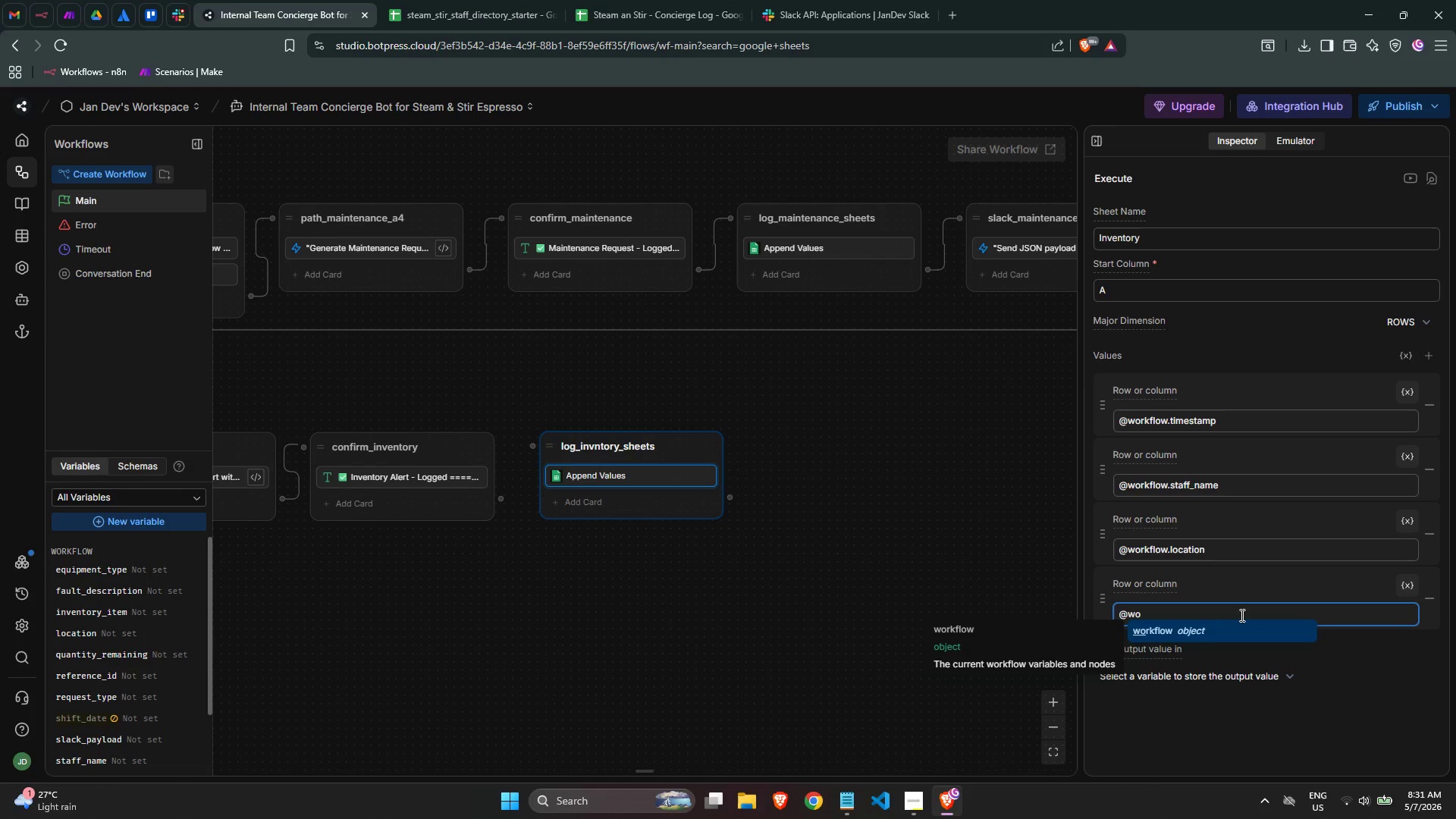 
key(Enter)
 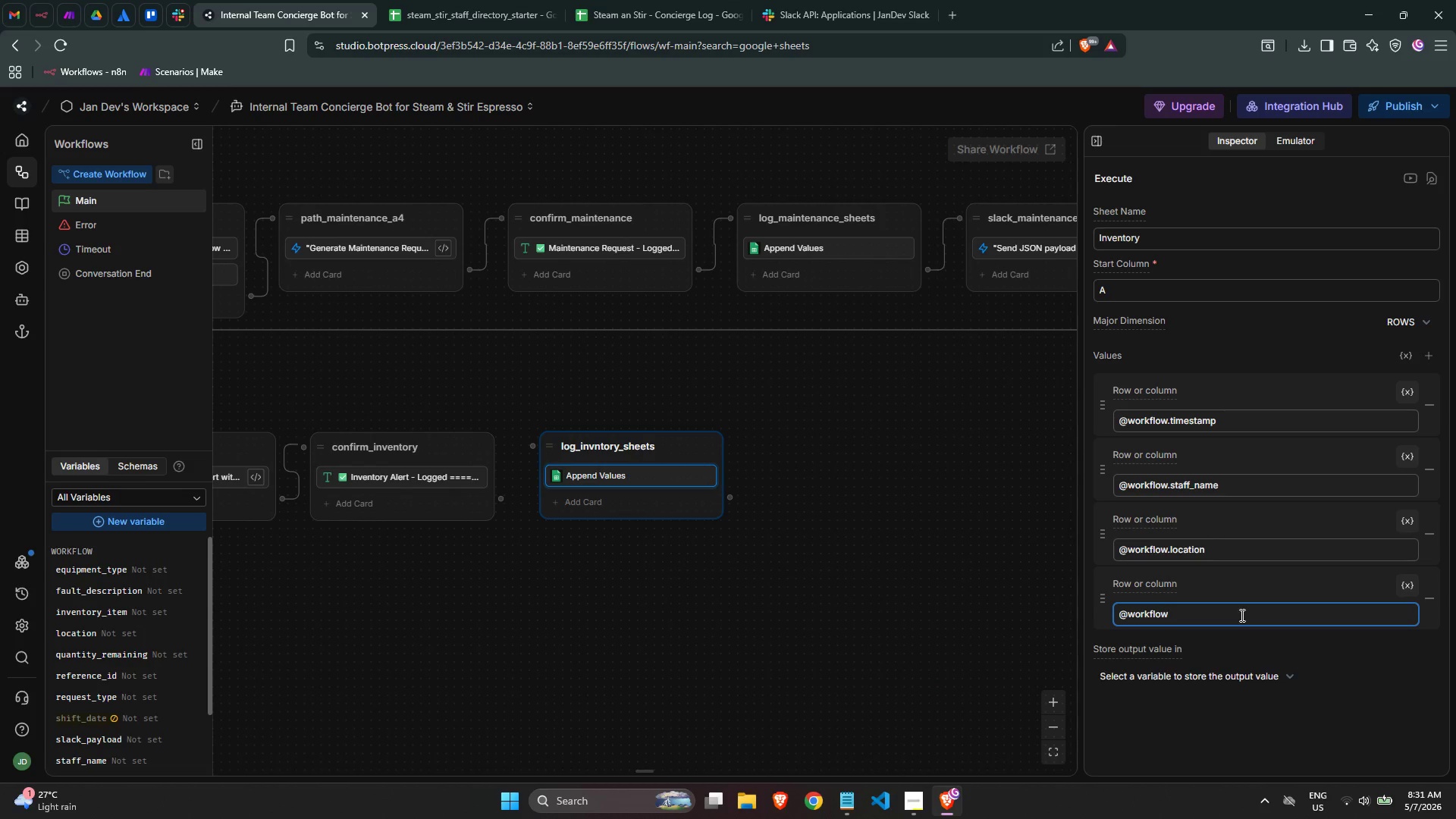 
key(Period)
 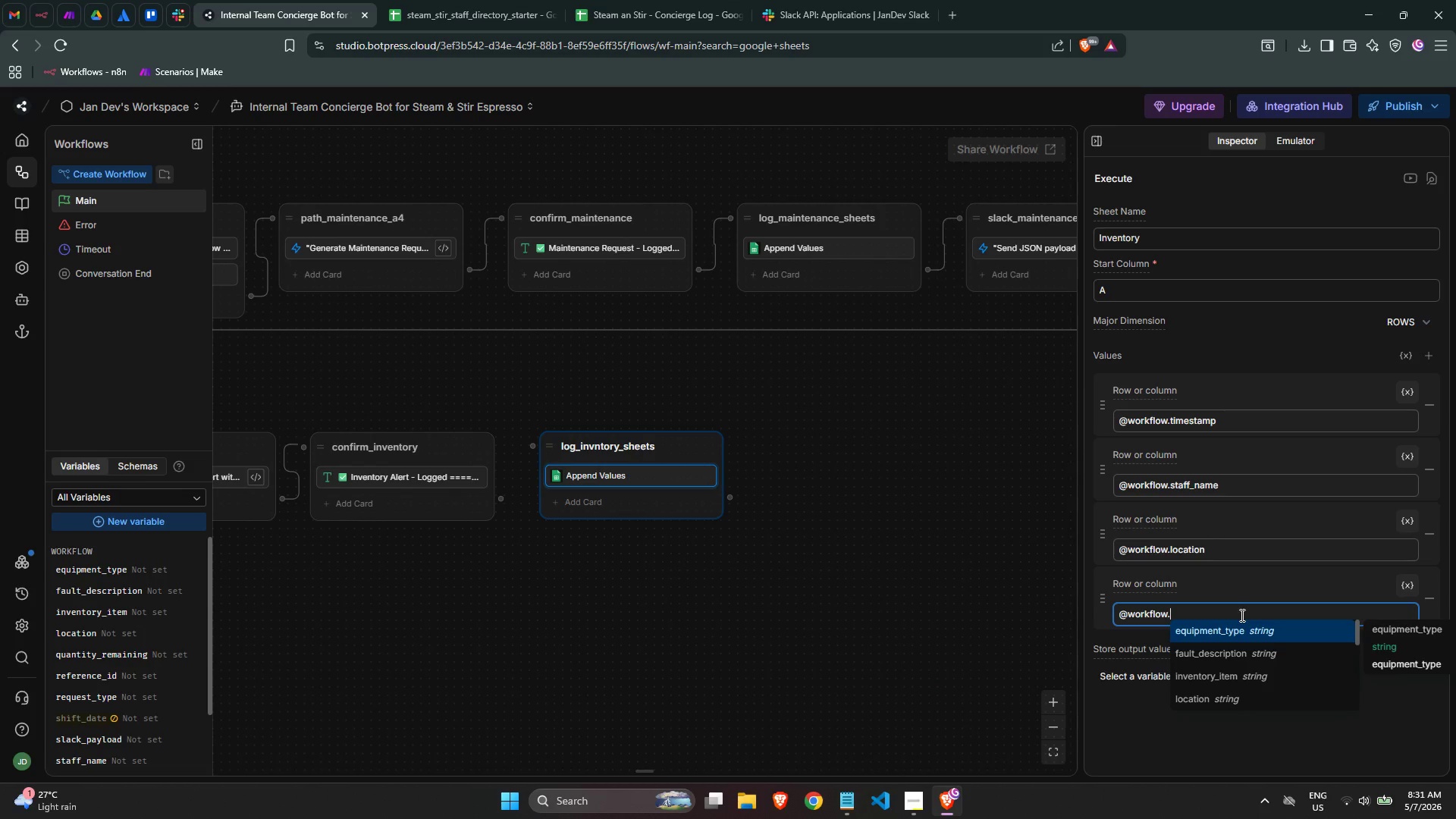 
type(in)
 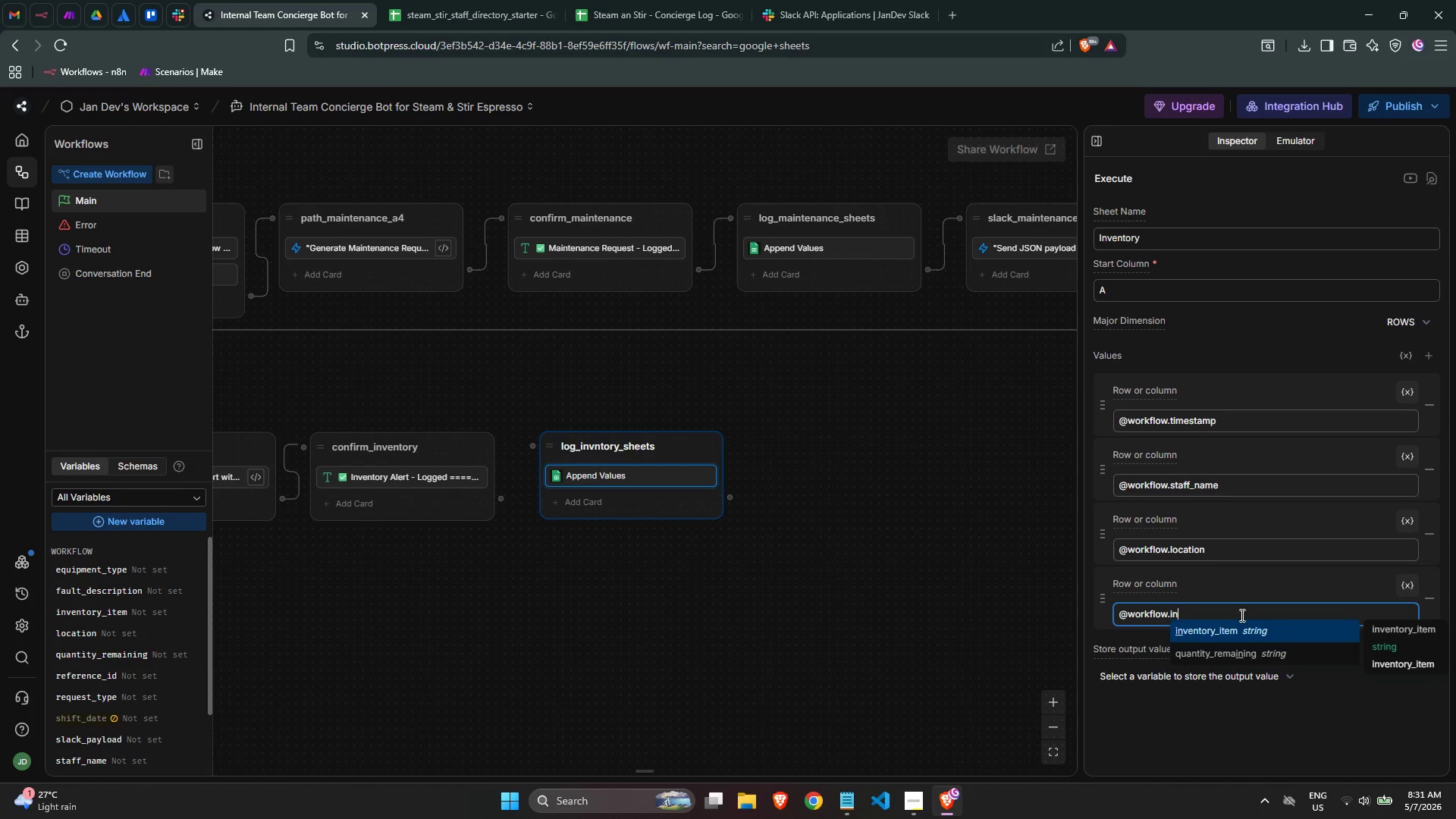 
key(Enter)
 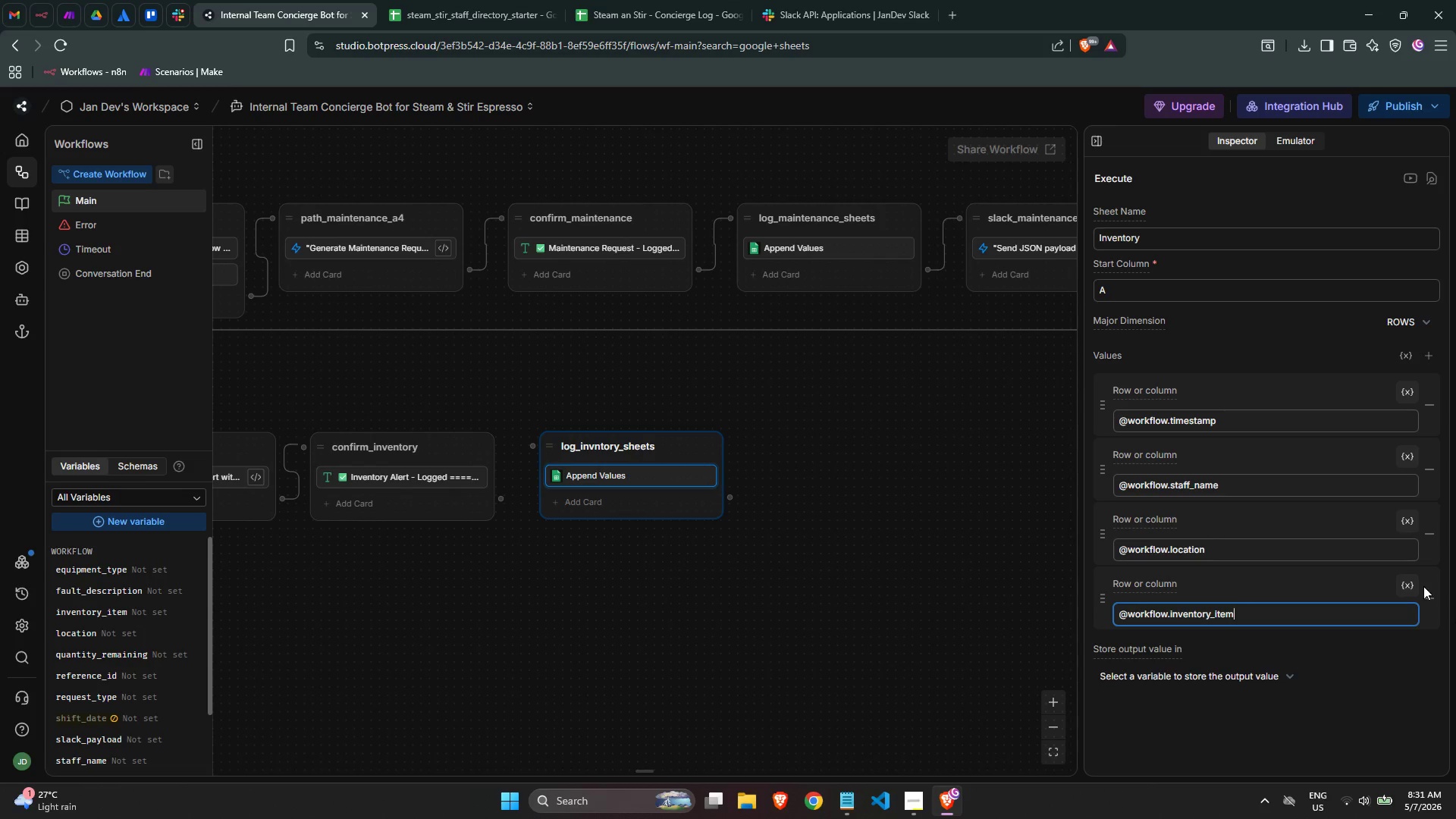 
wait(5.11)
 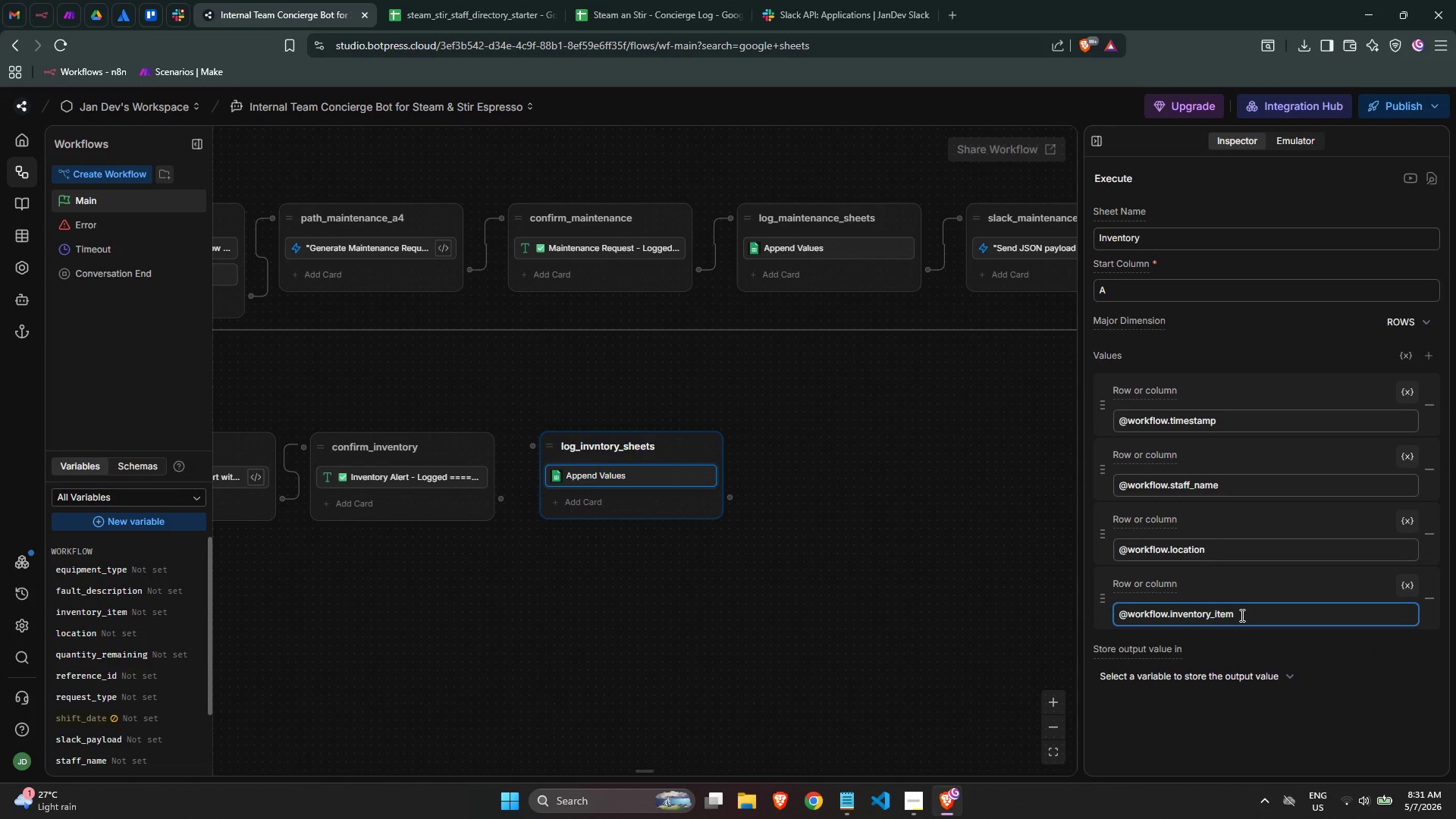 
left_click([1435, 353])
 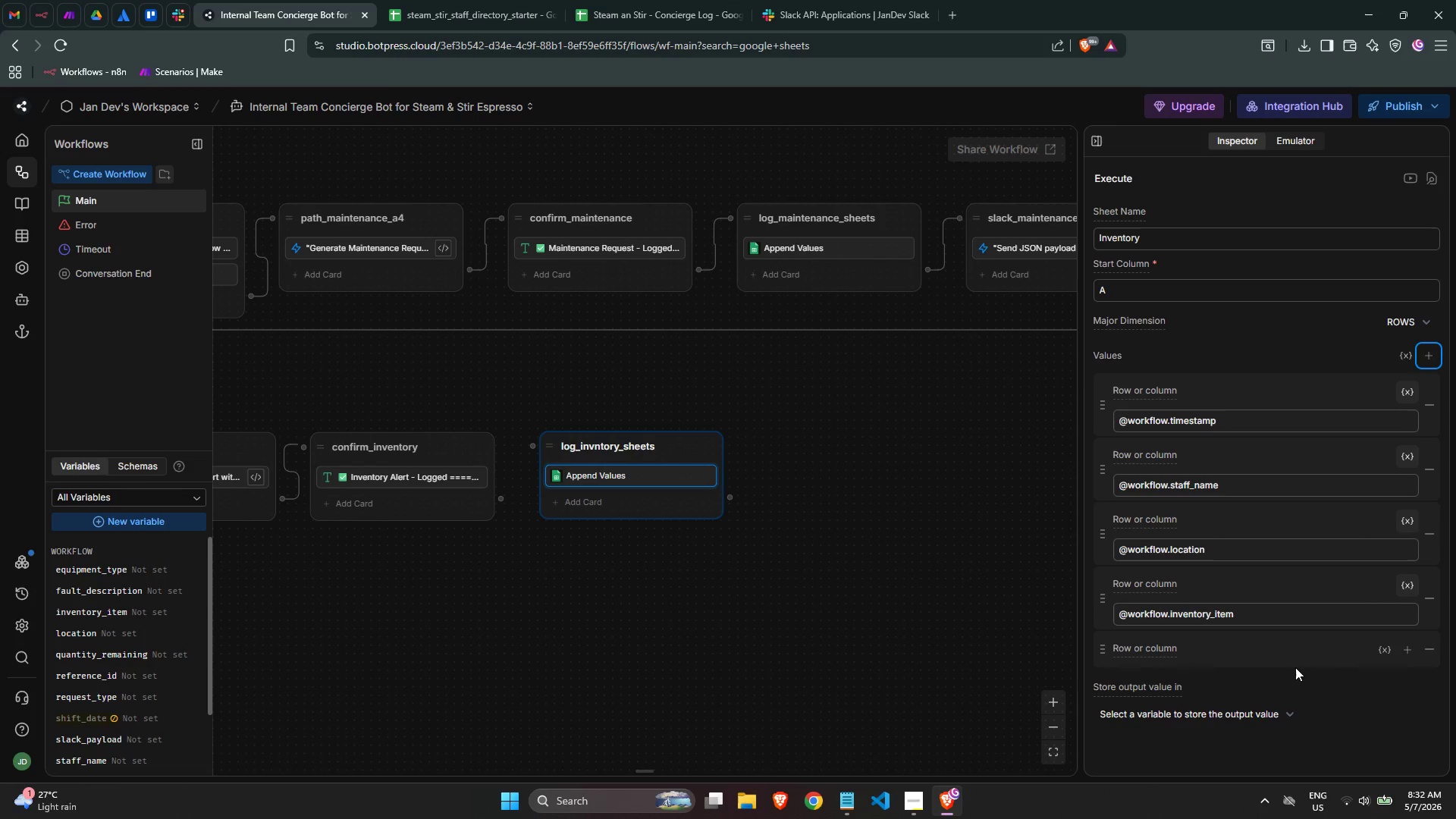 
left_click([1382, 652])
 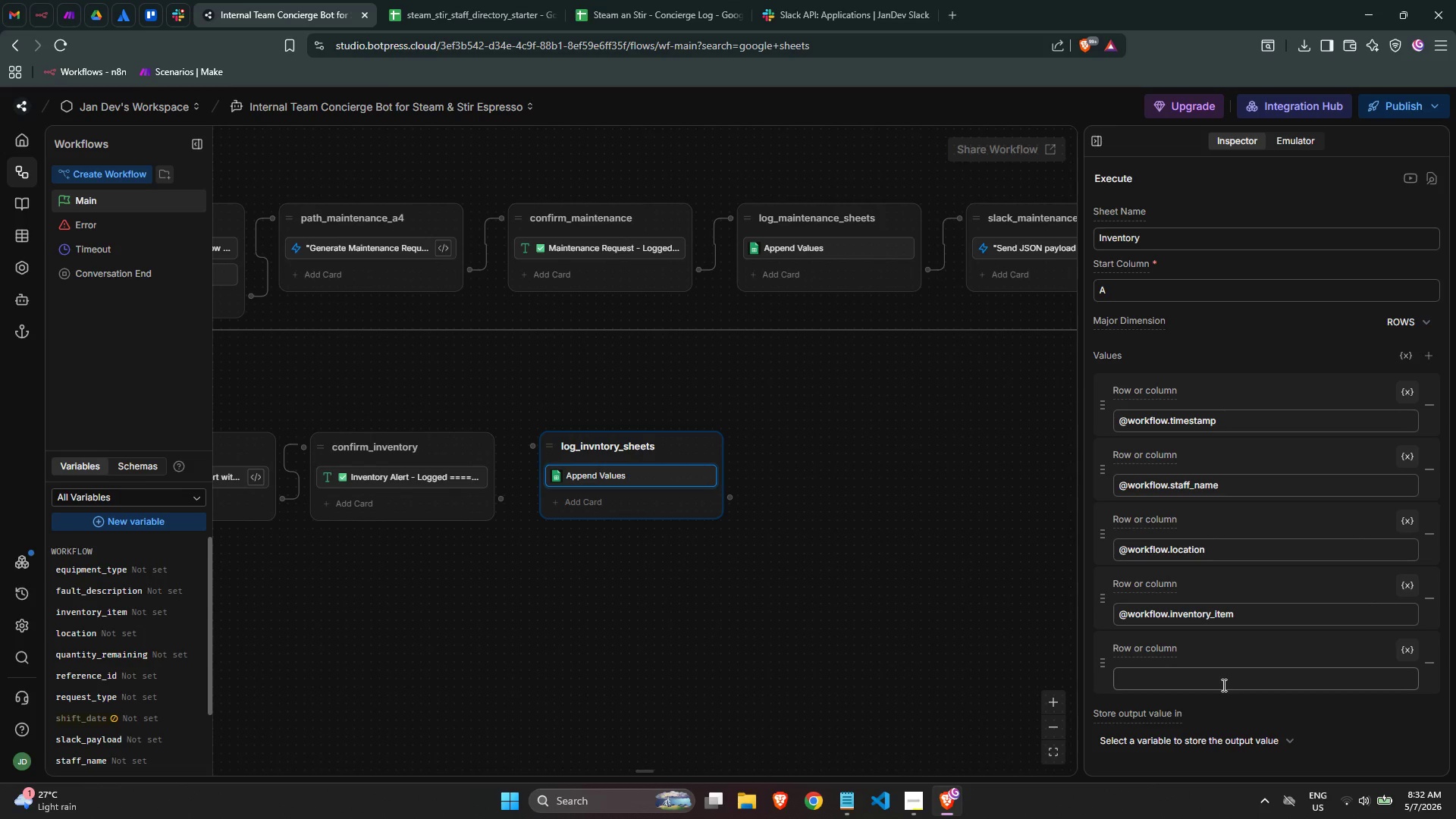 
left_click([1222, 685])
 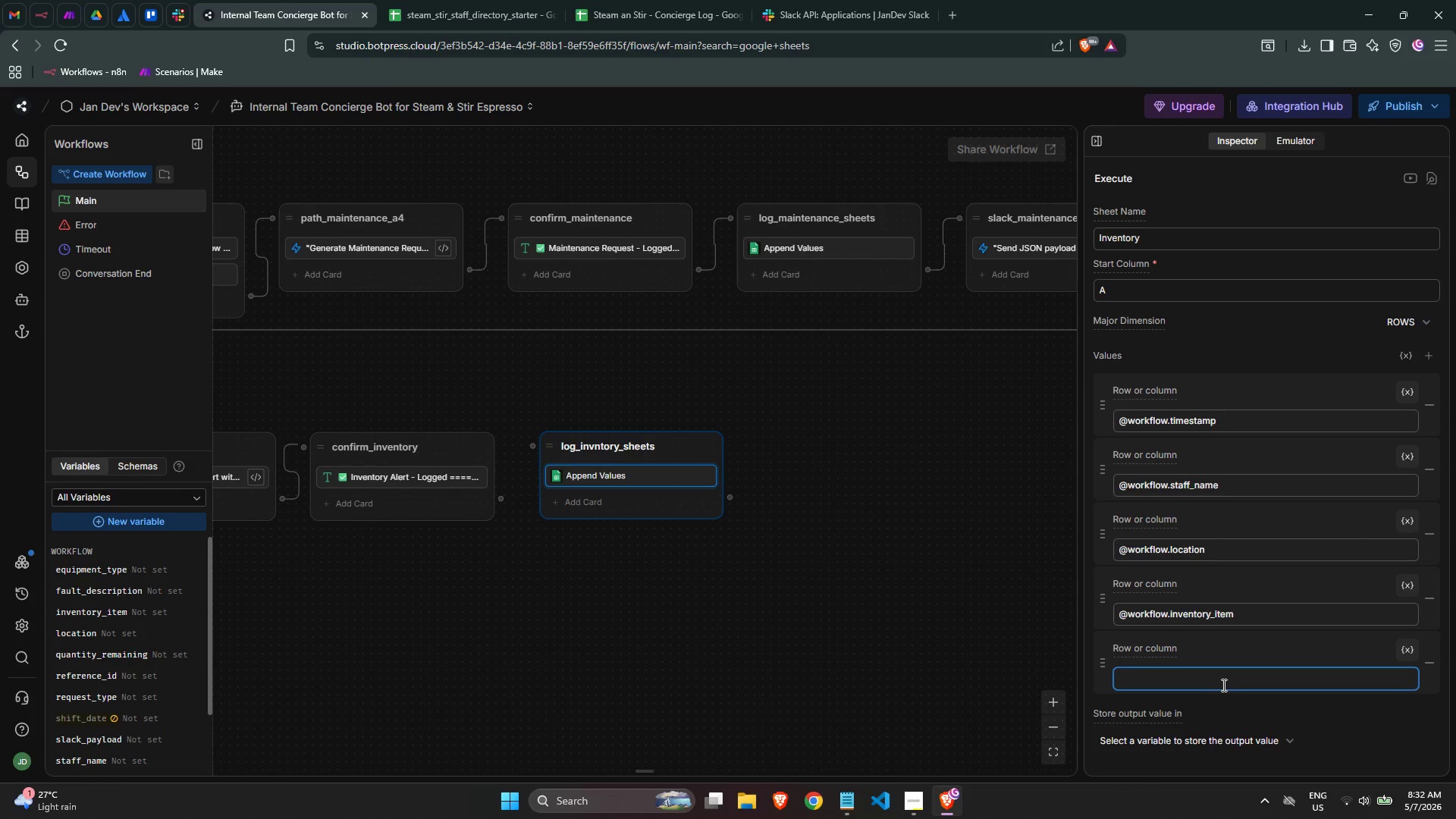 
type(Qty Remaining)
 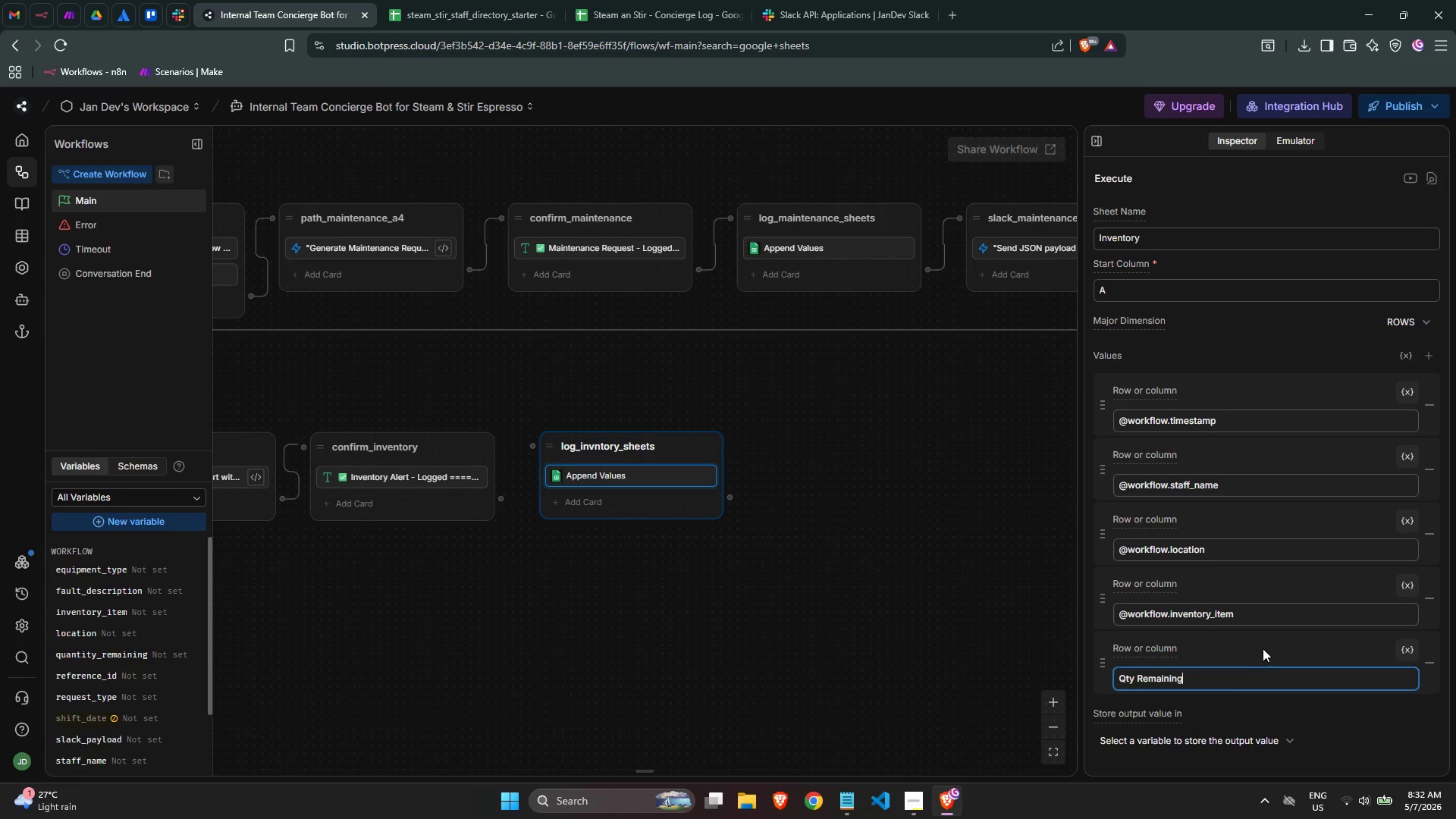 
scroll: coordinate [1266, 648], scroll_direction: down, amount: 1.0
 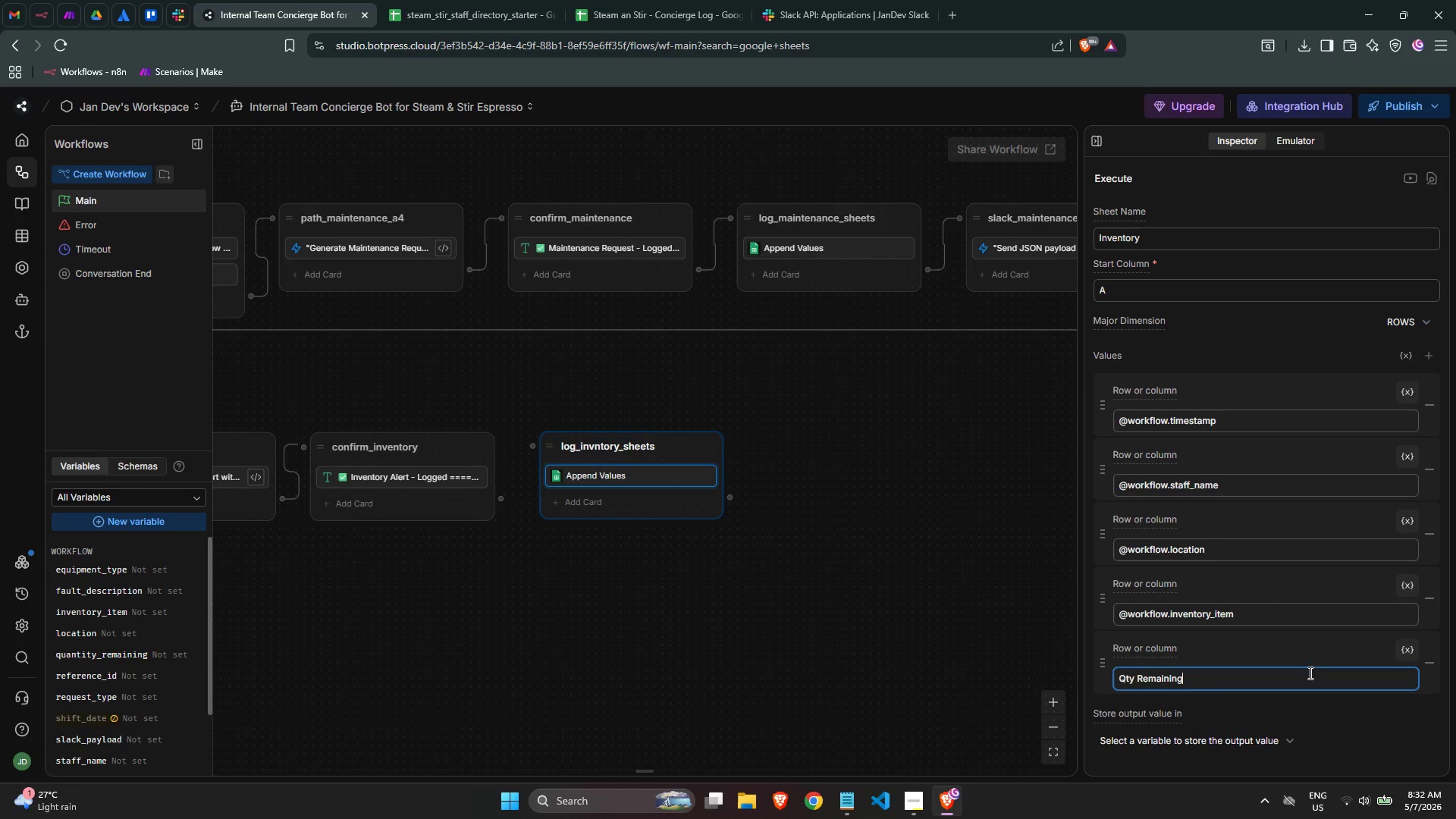 
key(Control+ControlLeft)
 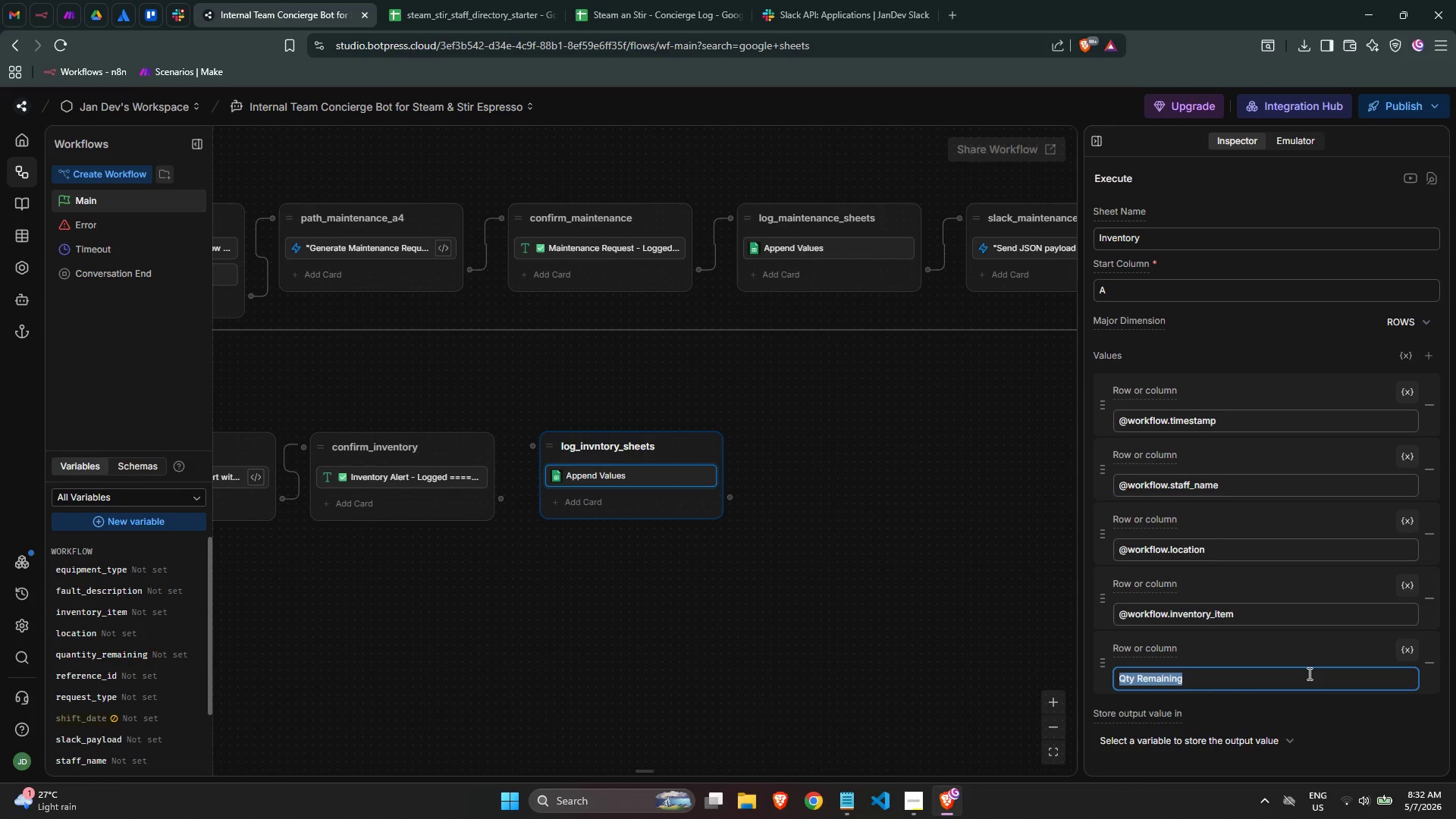 
key(Control+A)
 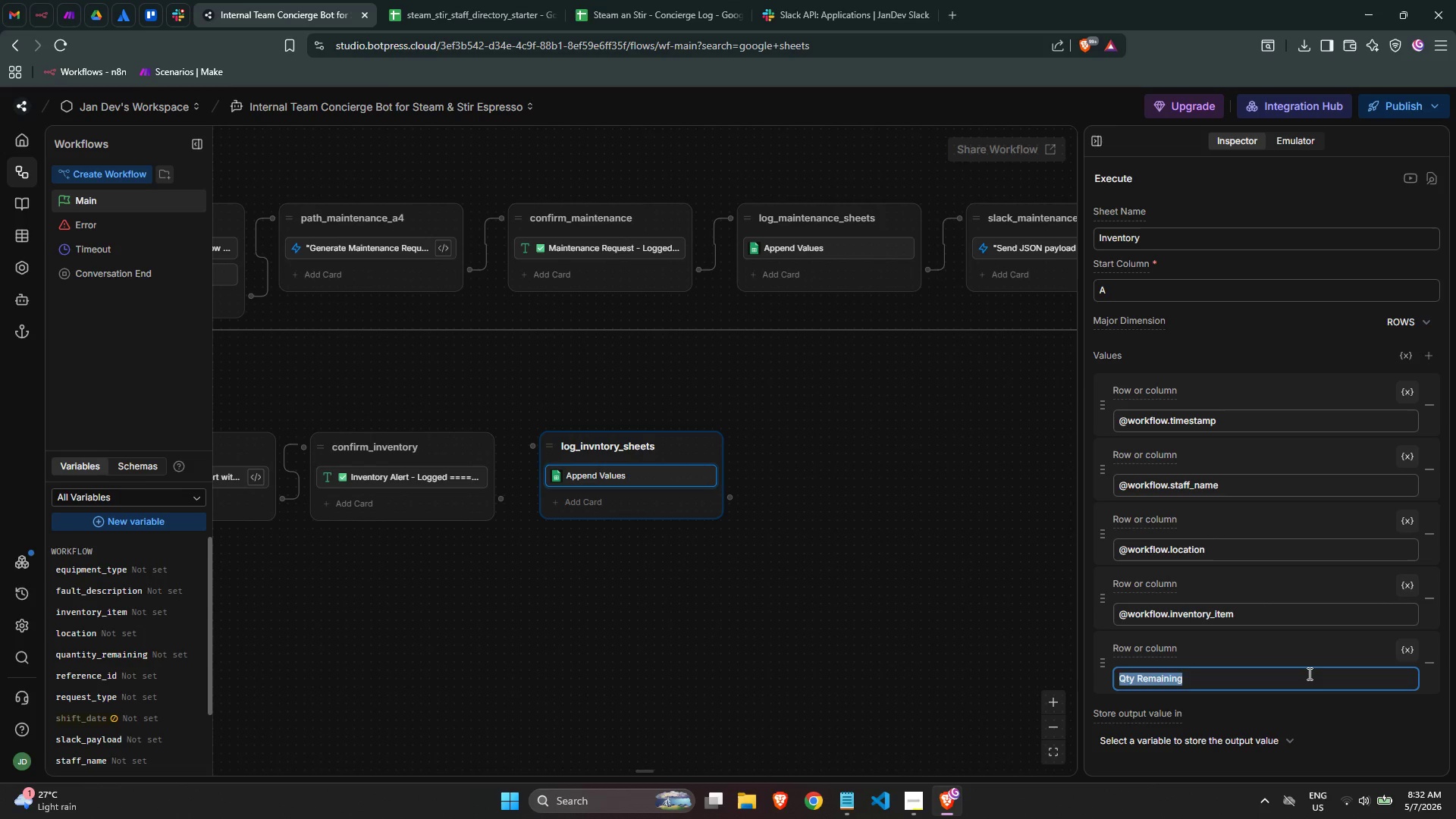 
key(Backspace)
type(@work)
 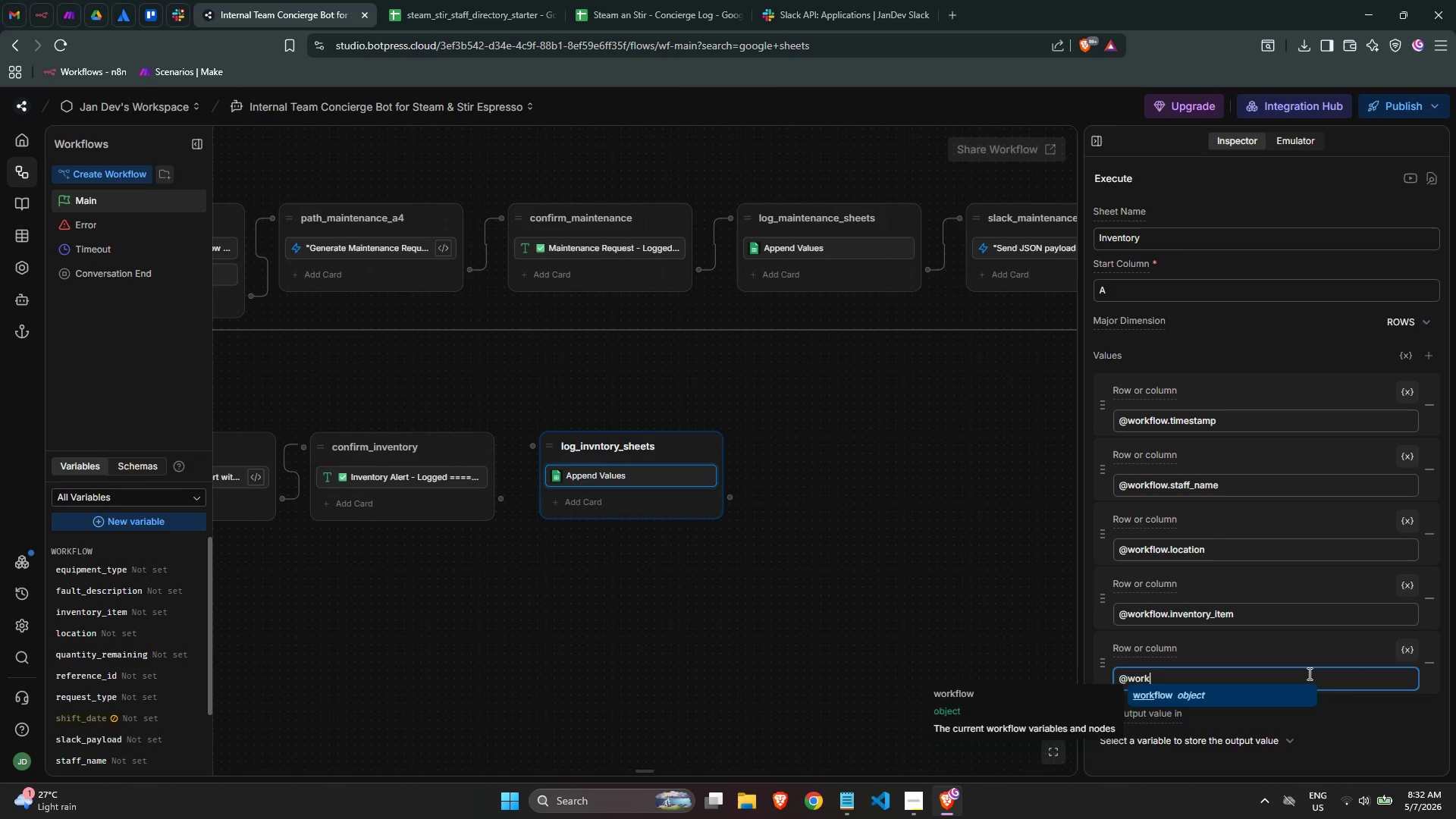 
key(Enter)
 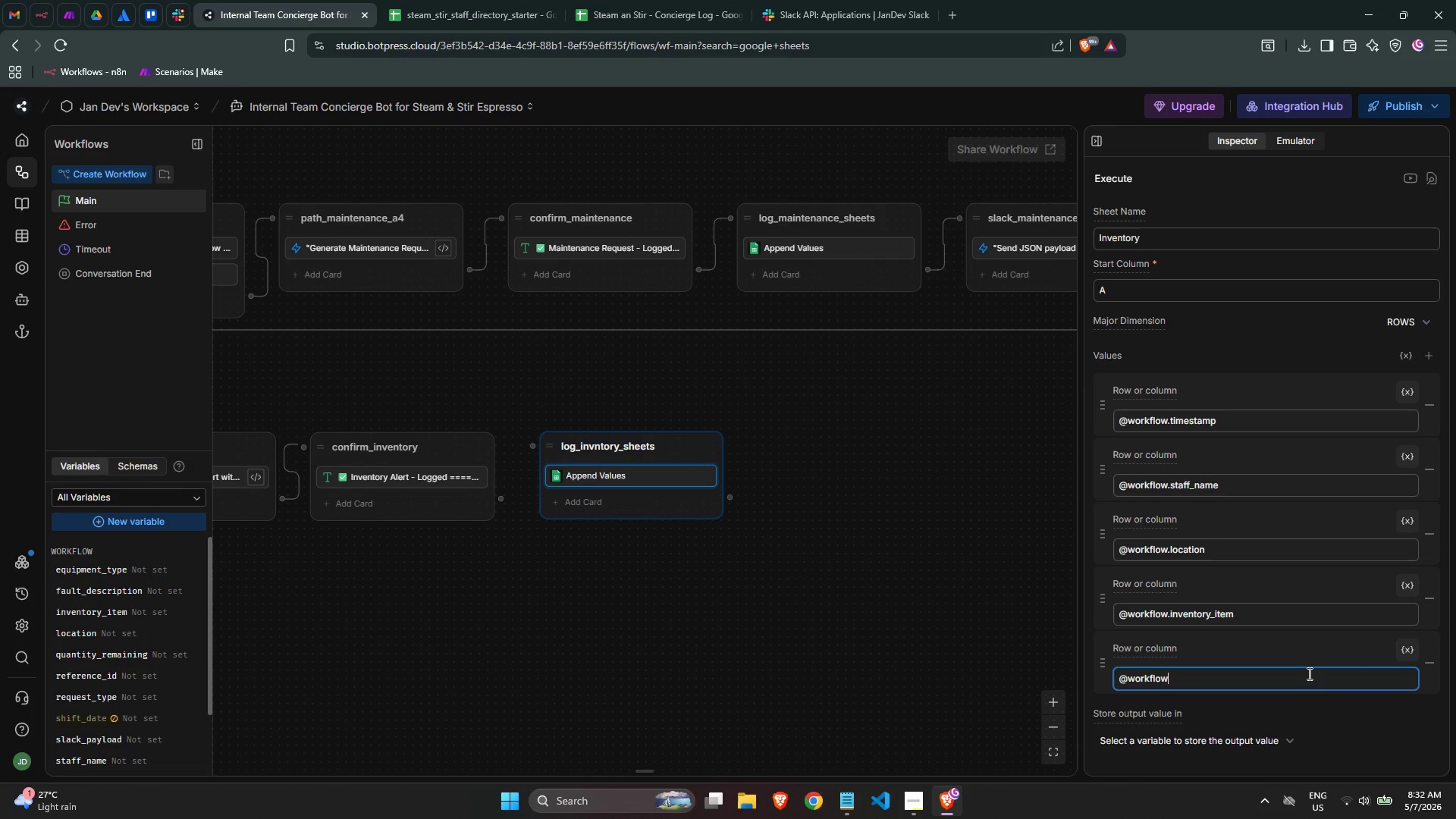 
key(Period)
 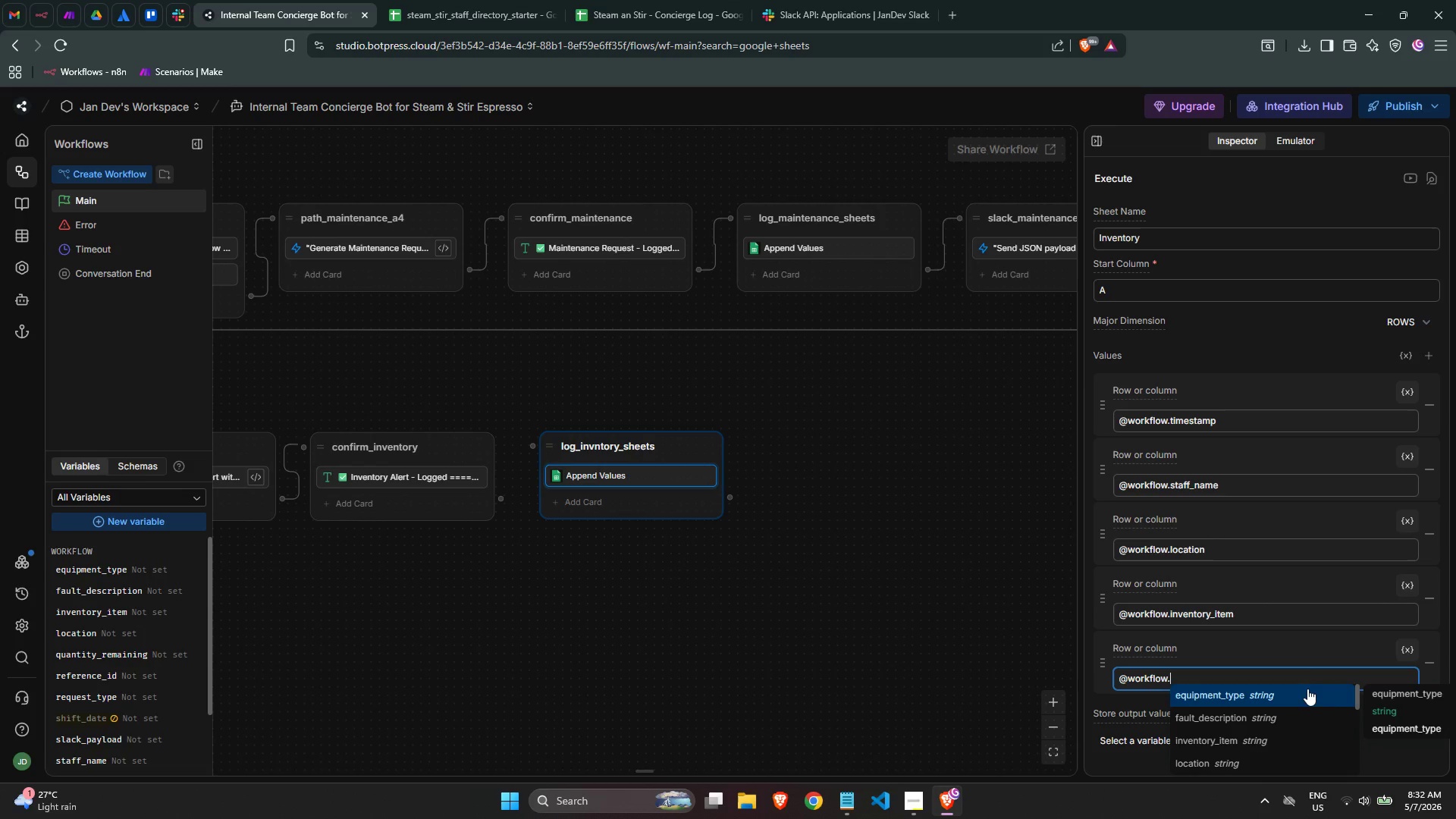 
wait(6.06)
 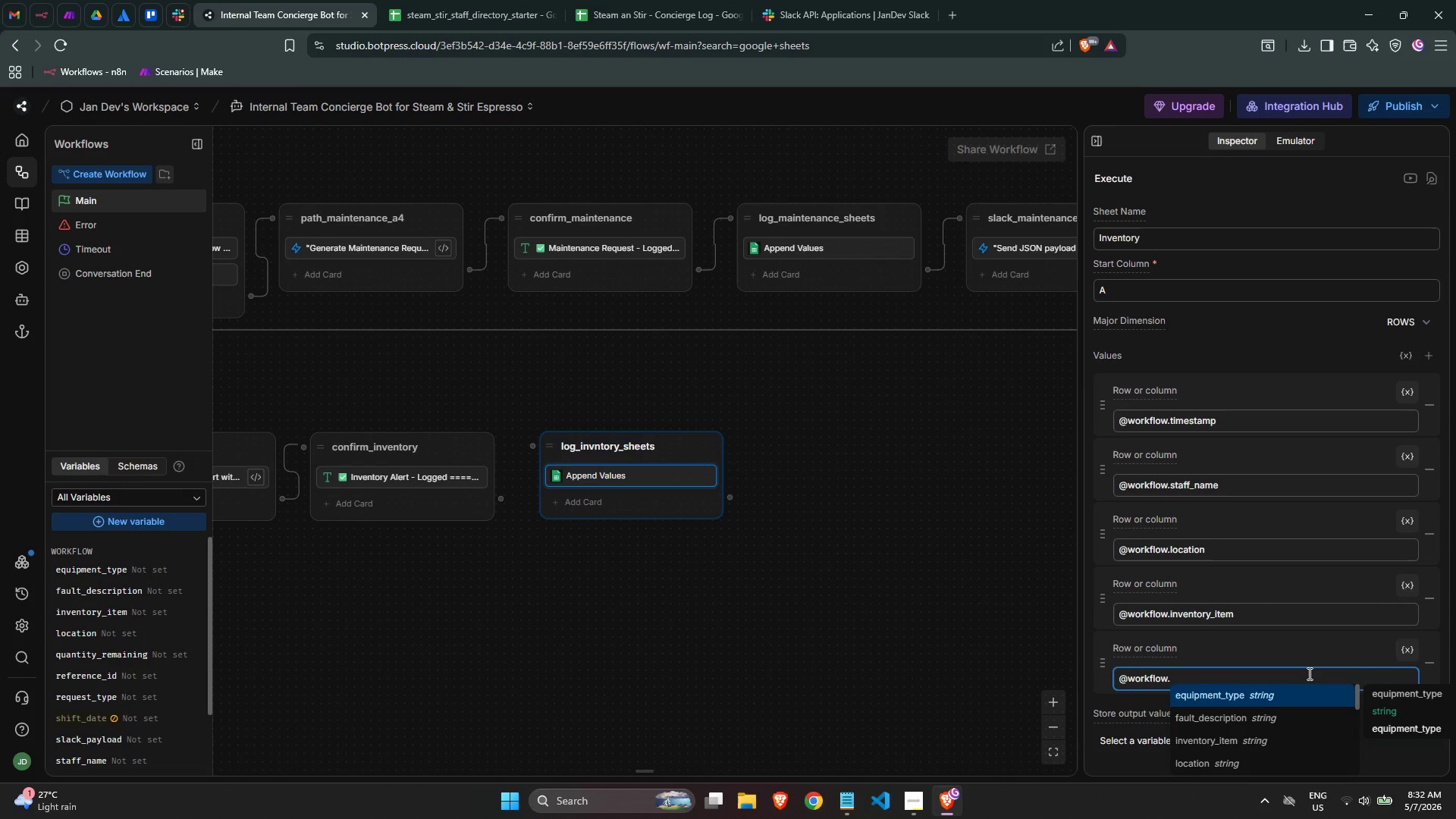 
type(qu)
 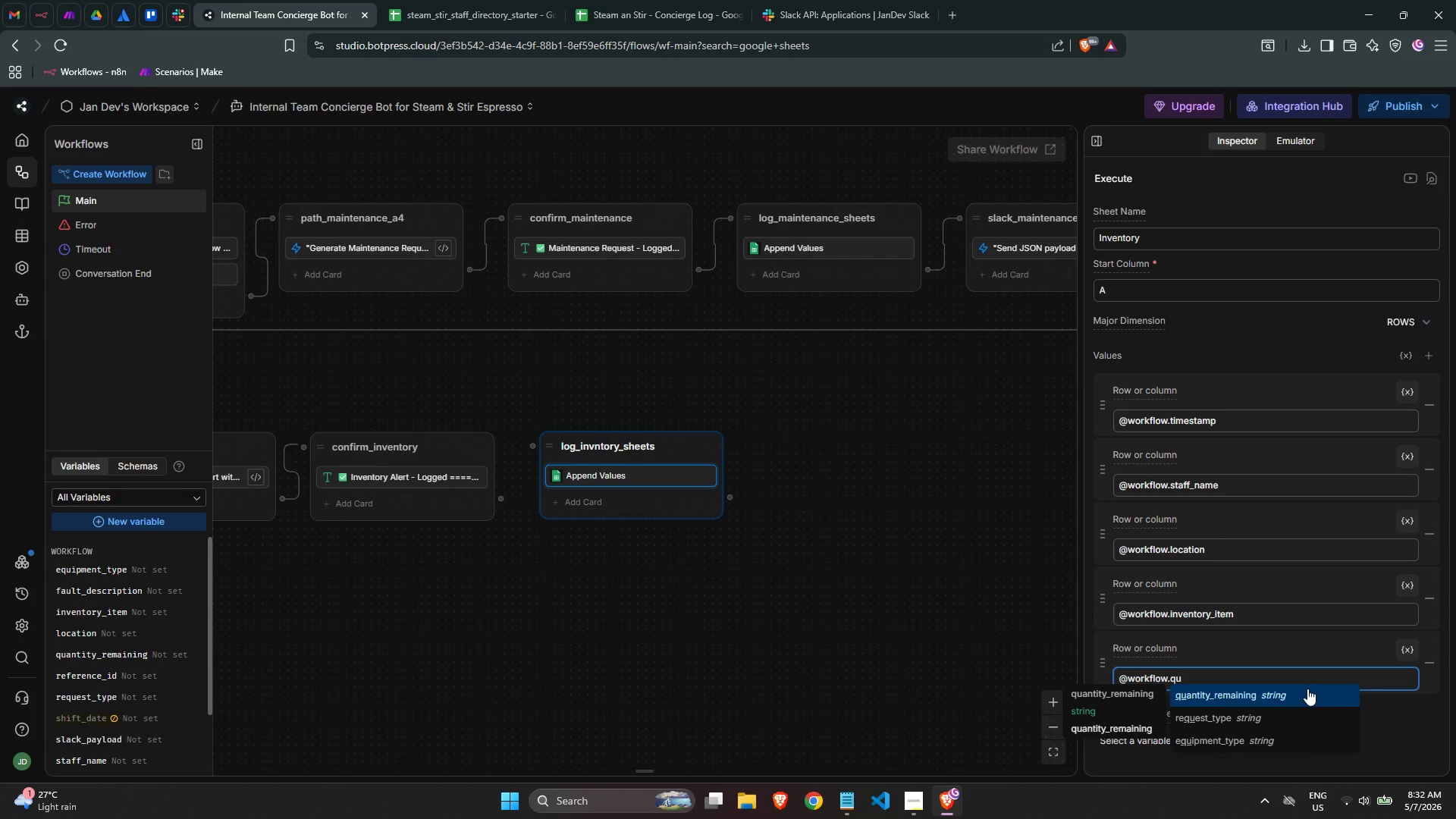 
left_click([1298, 689])
 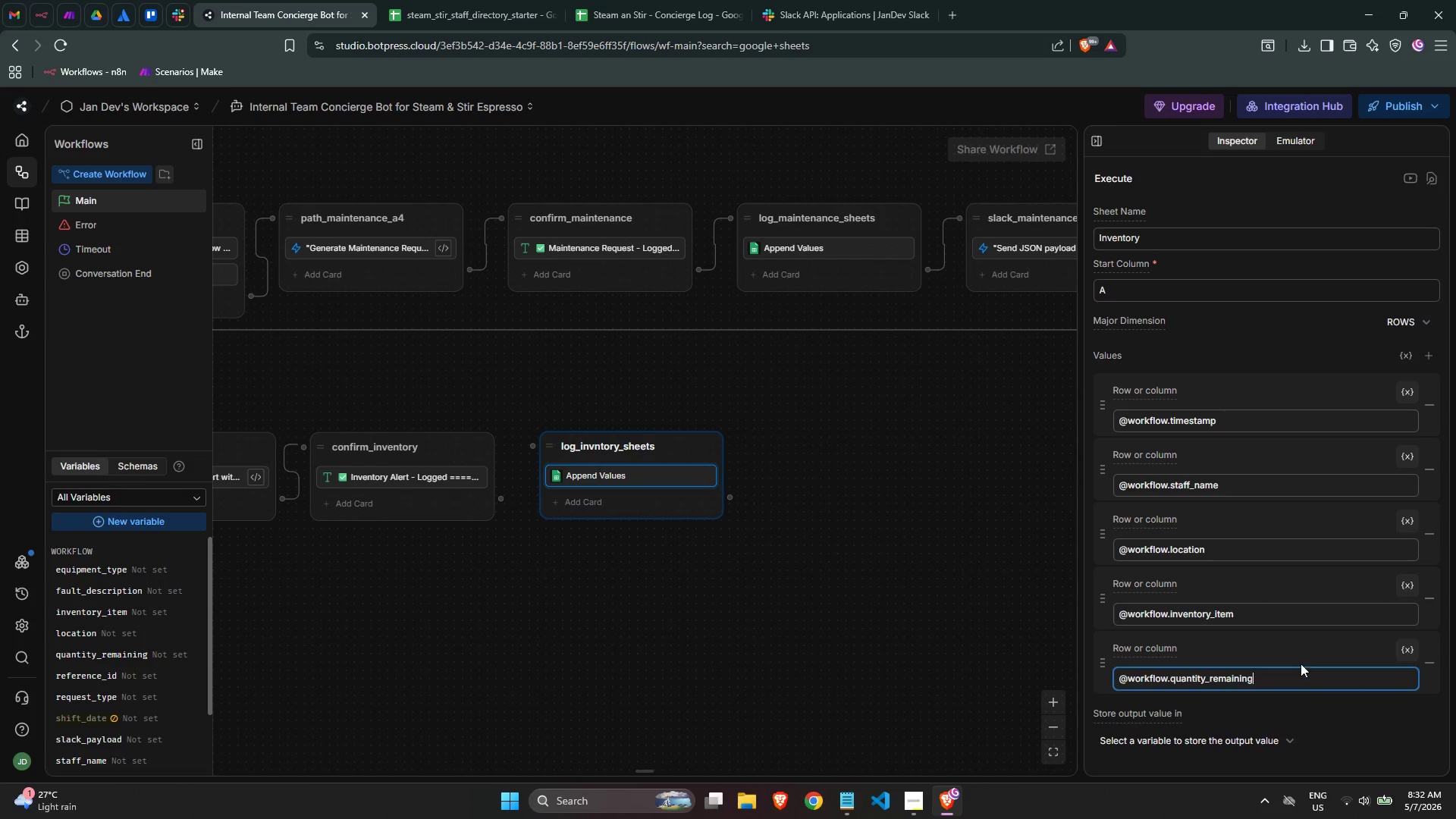 
scroll: coordinate [1301, 664], scroll_direction: down, amount: 1.0
 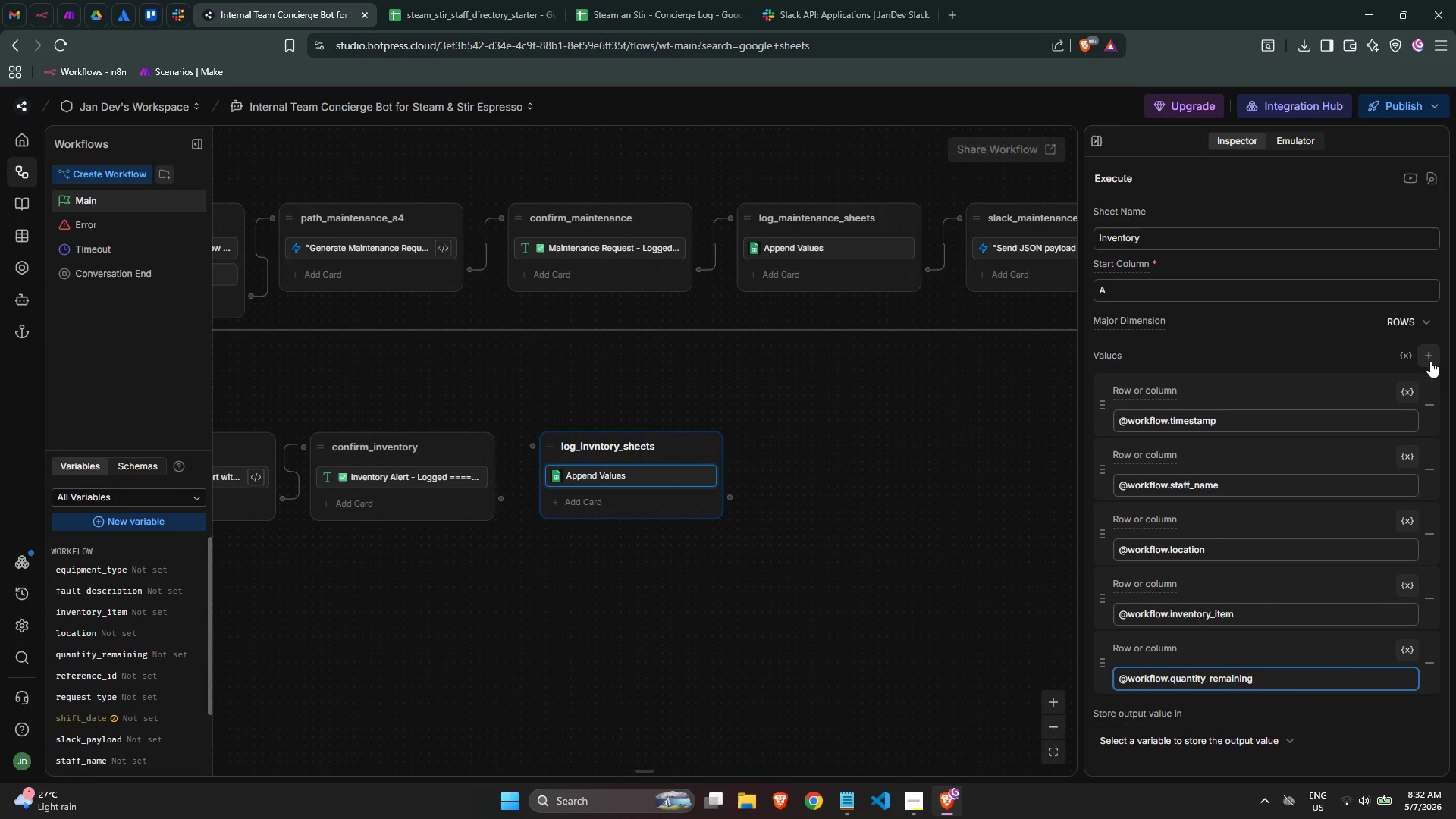 
left_click([1430, 360])
 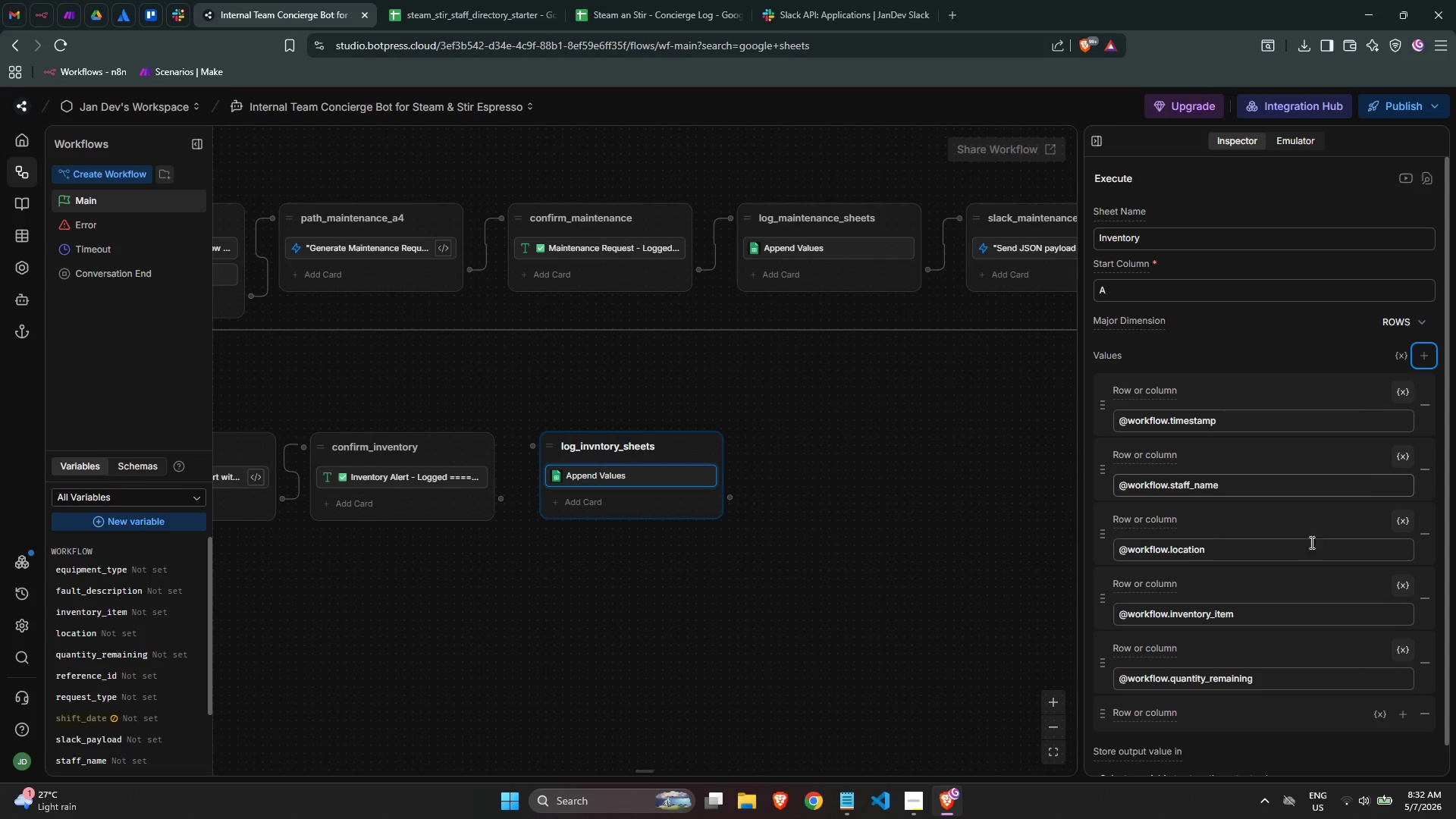 
scroll: coordinate [1152, 670], scroll_direction: down, amount: 2.0
 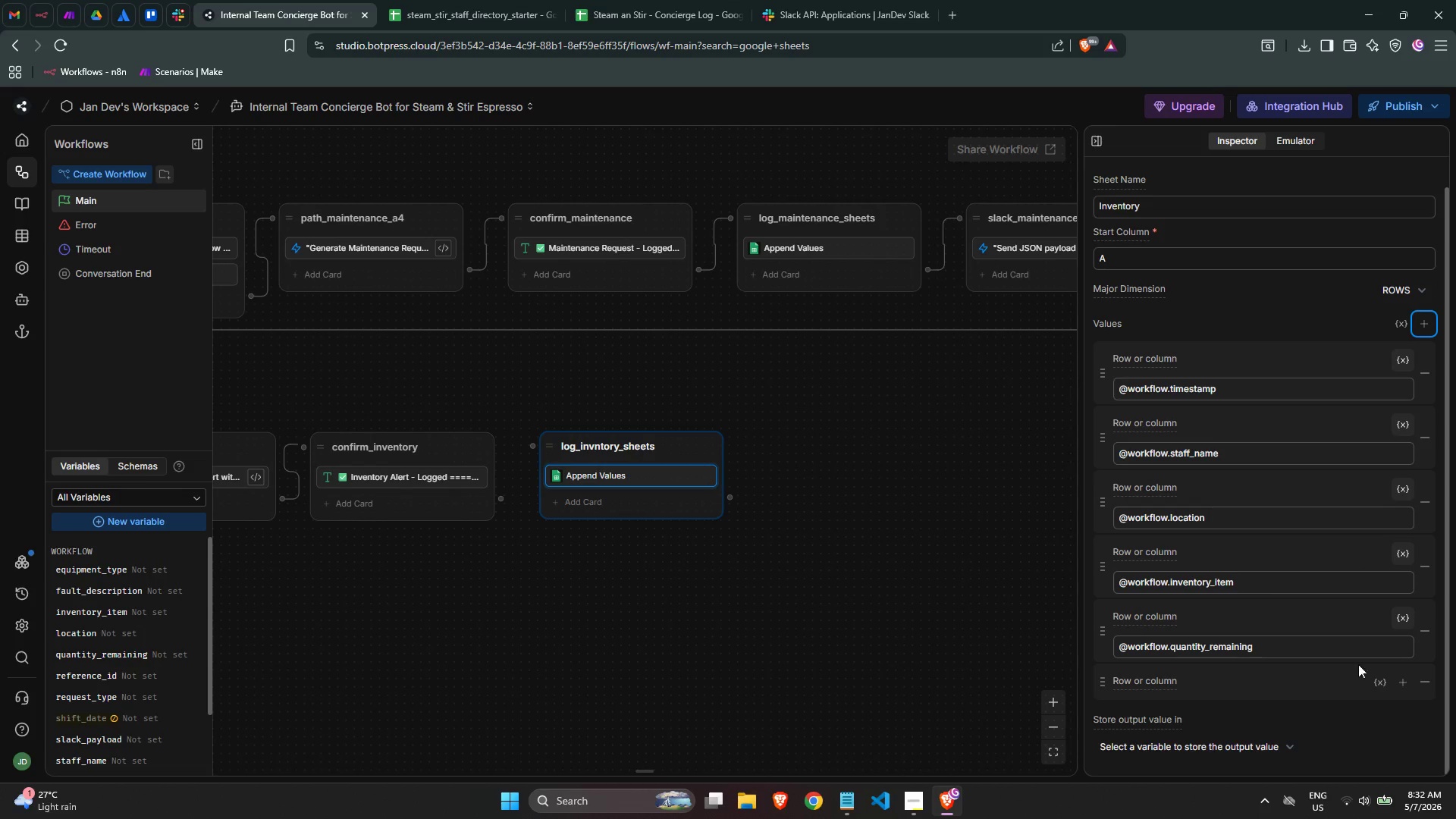 
left_click([1380, 677])
 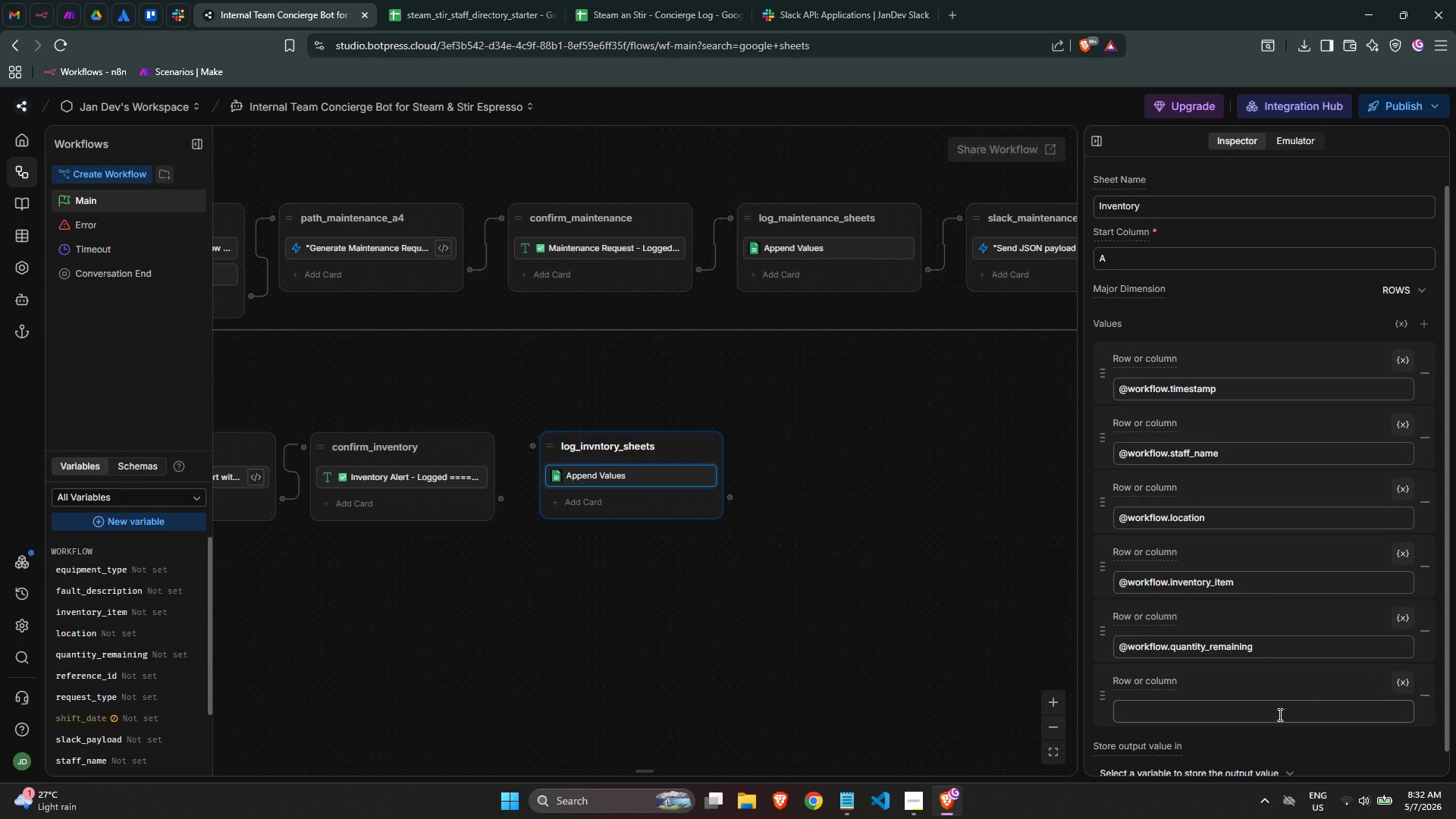 
left_click([1278, 714])
 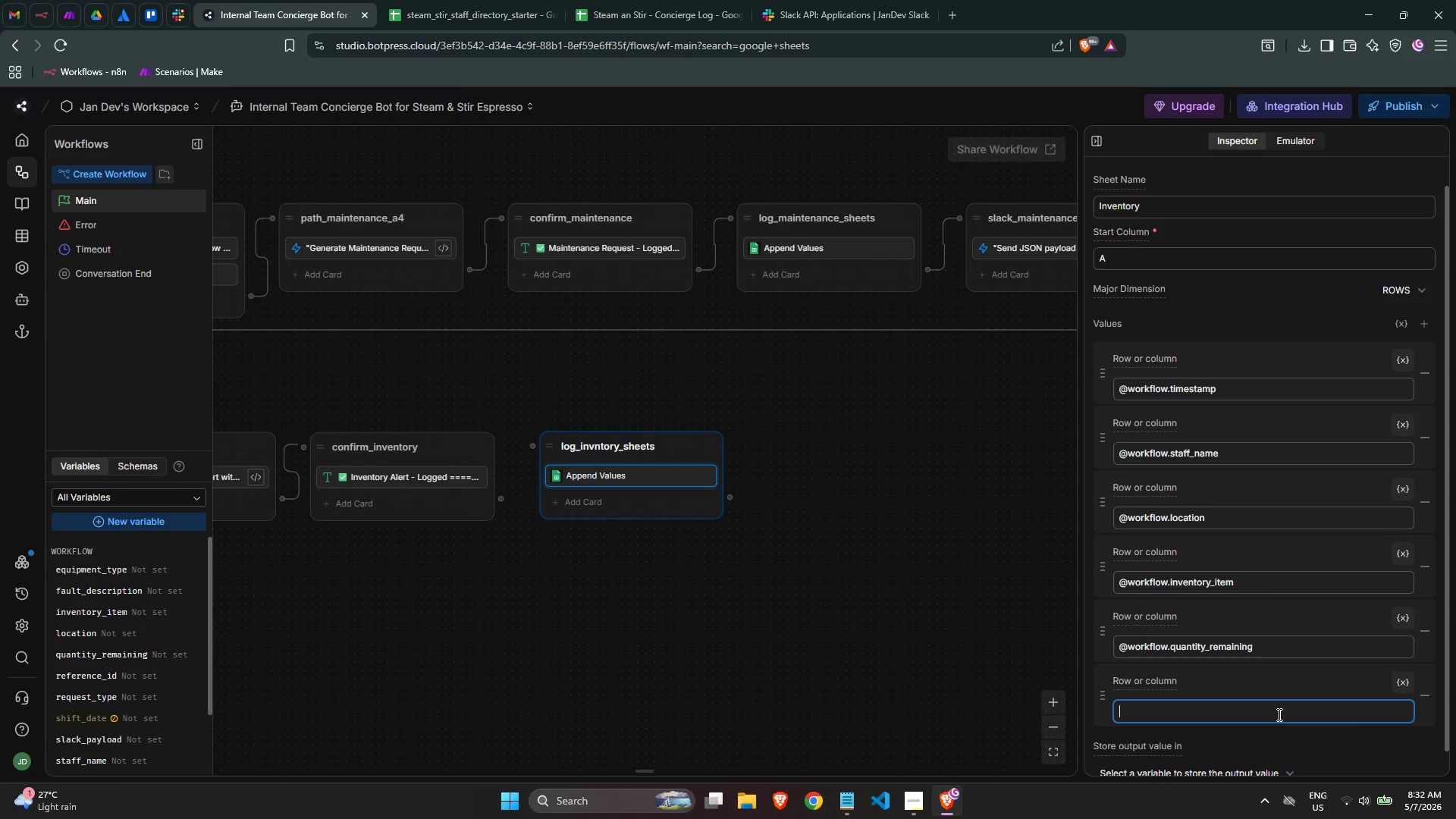 
key(Shift+2)
 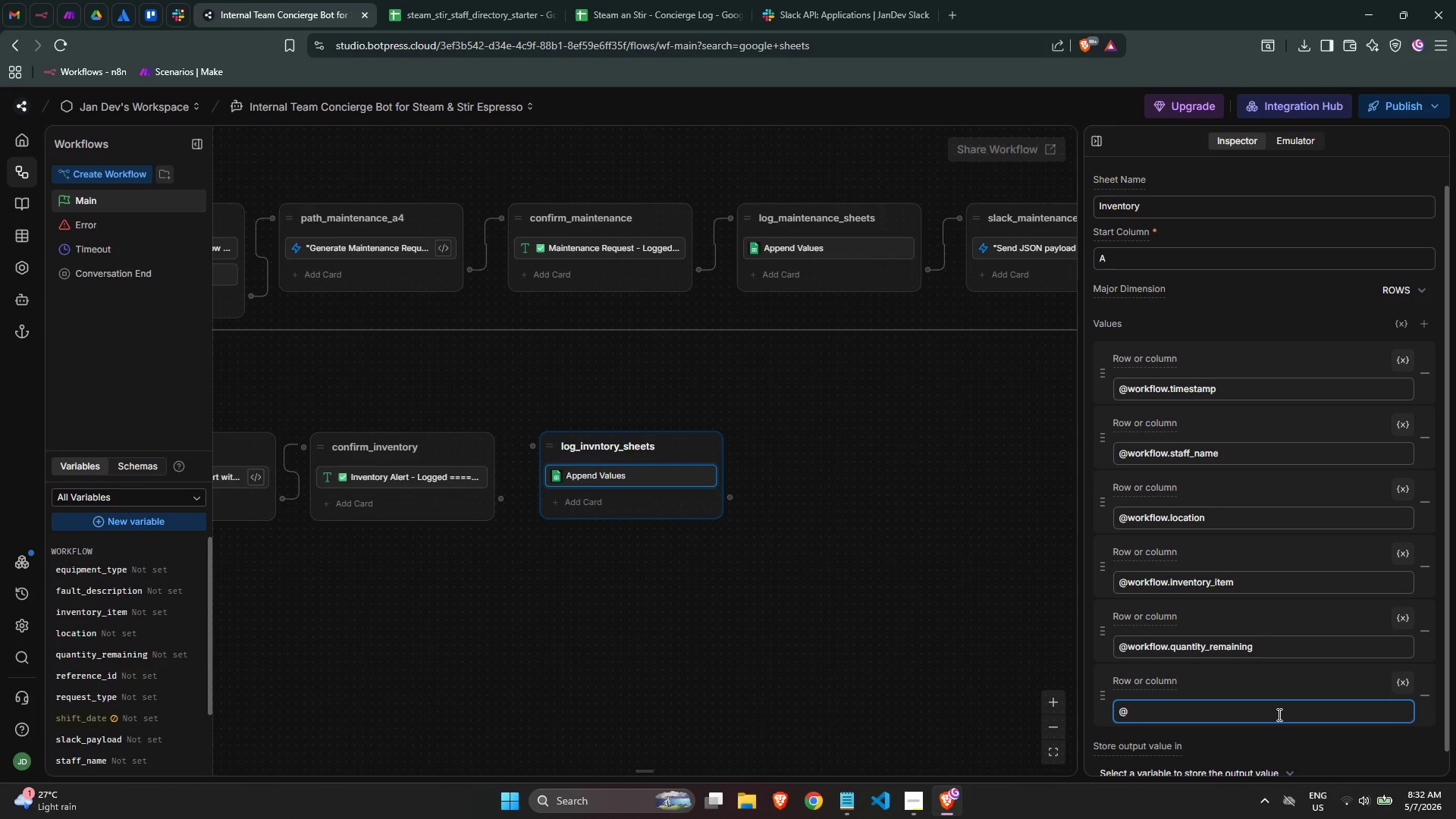 
key(Backspace)
 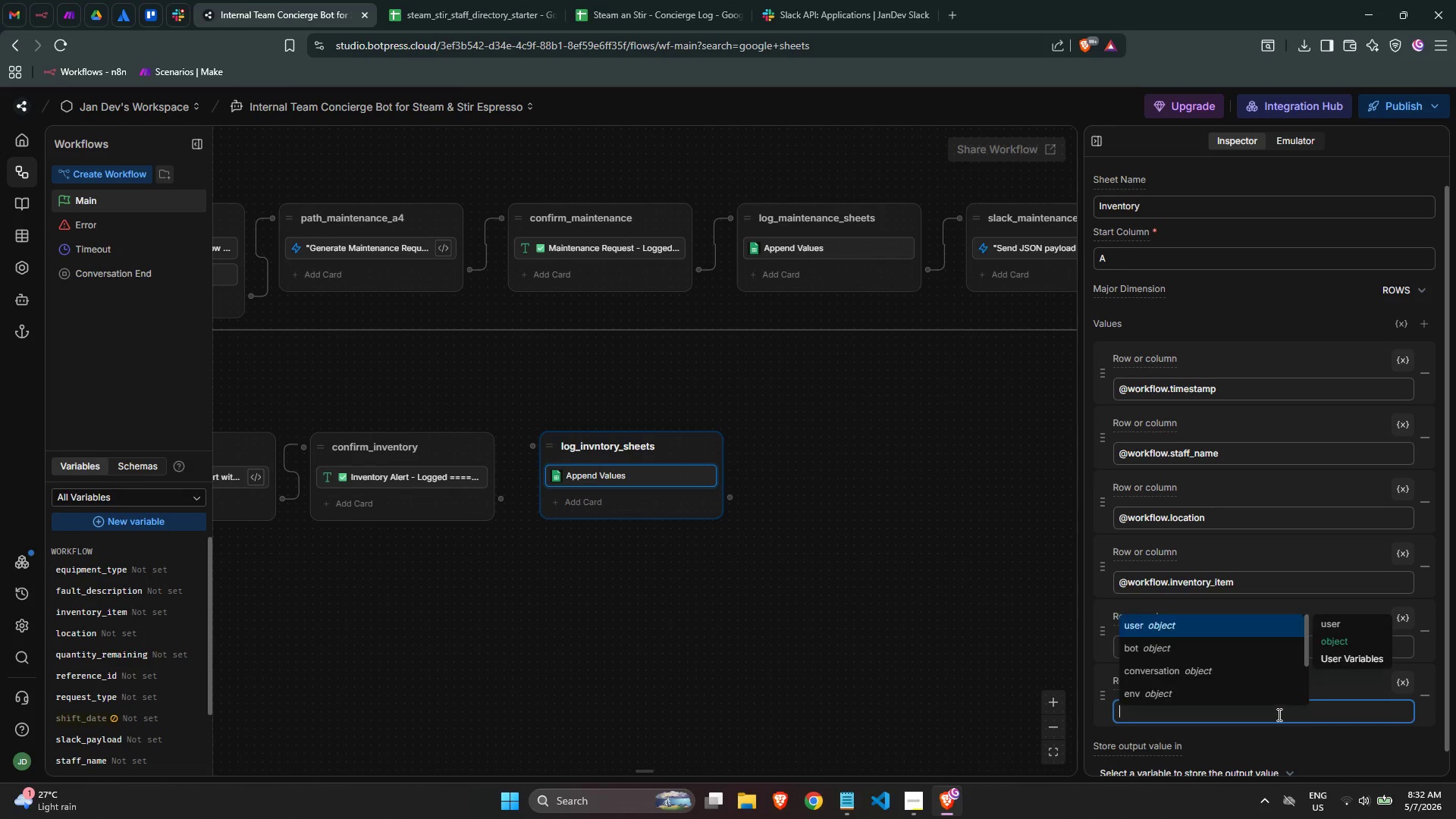 
key(Backspace)
 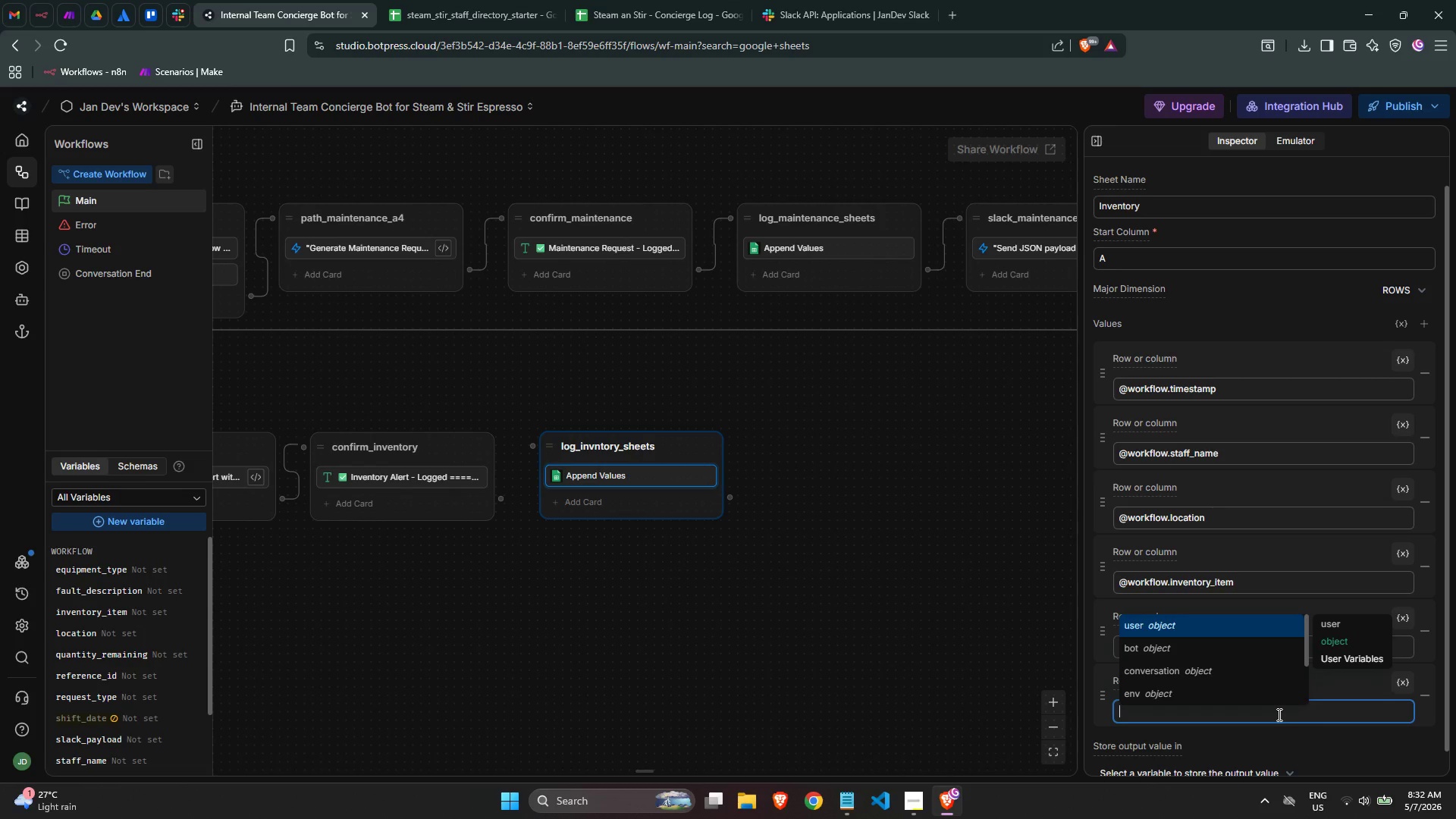 
type(@work)
 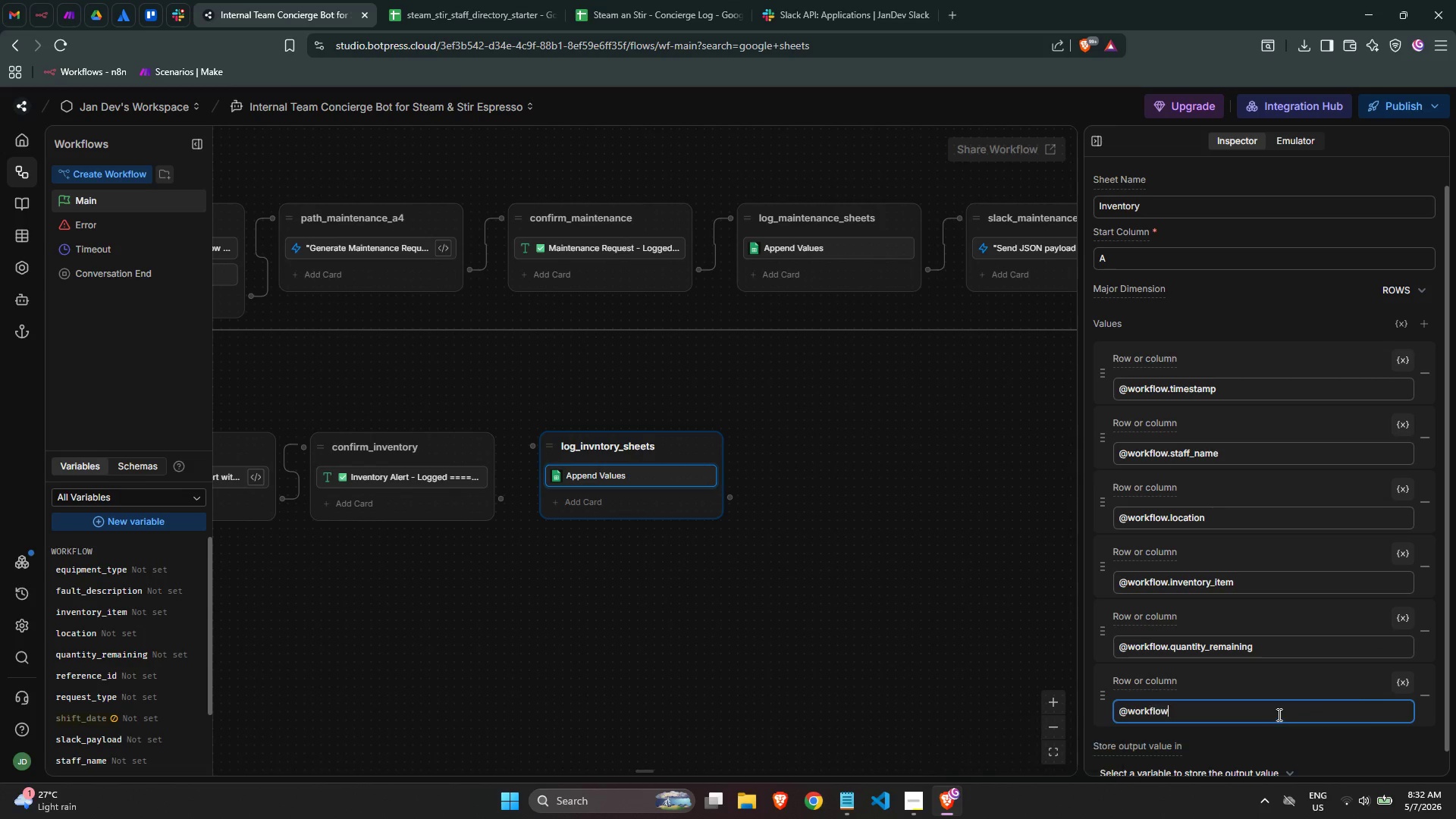 
key(Enter)
 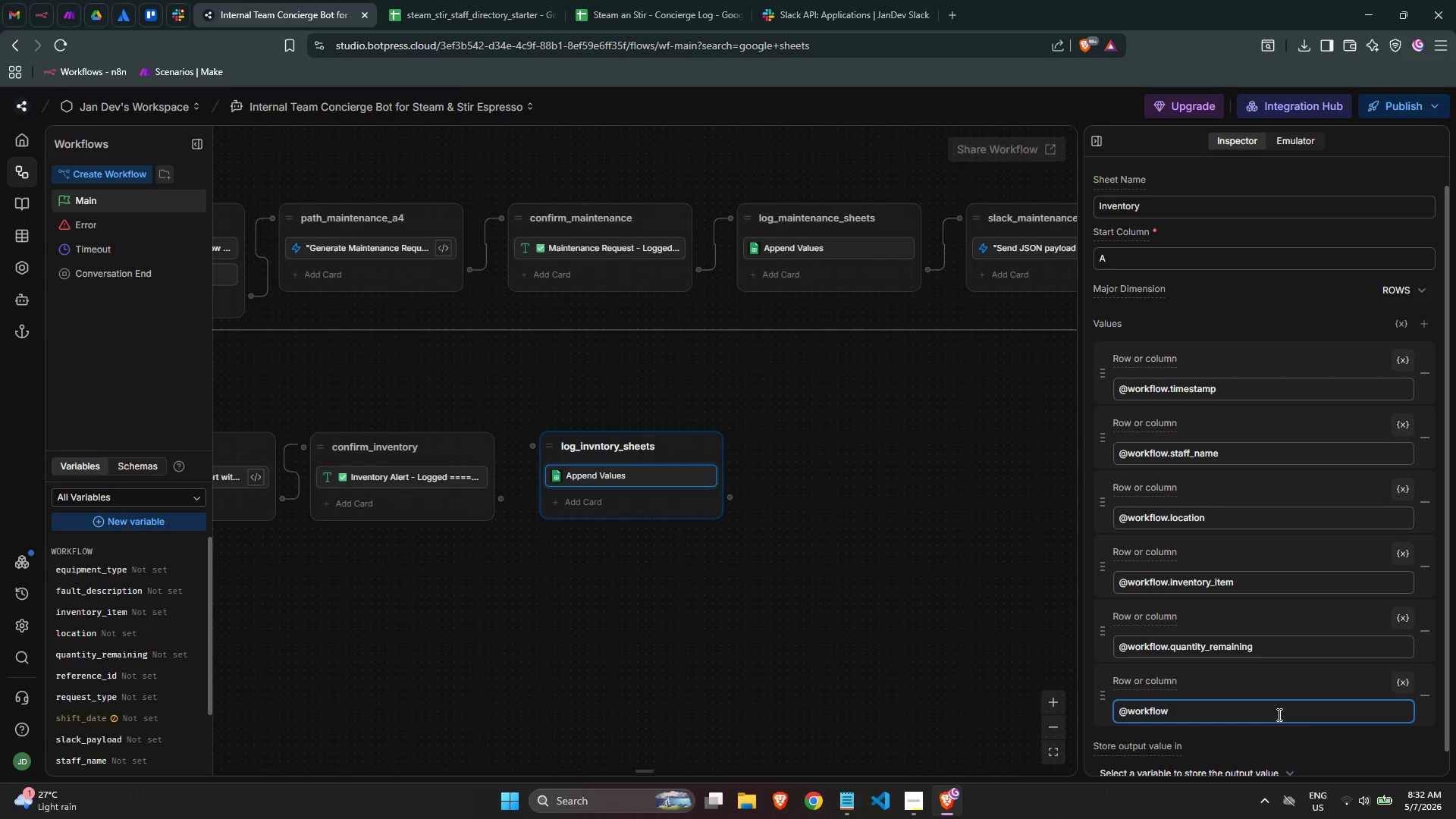 
type(.refere)
 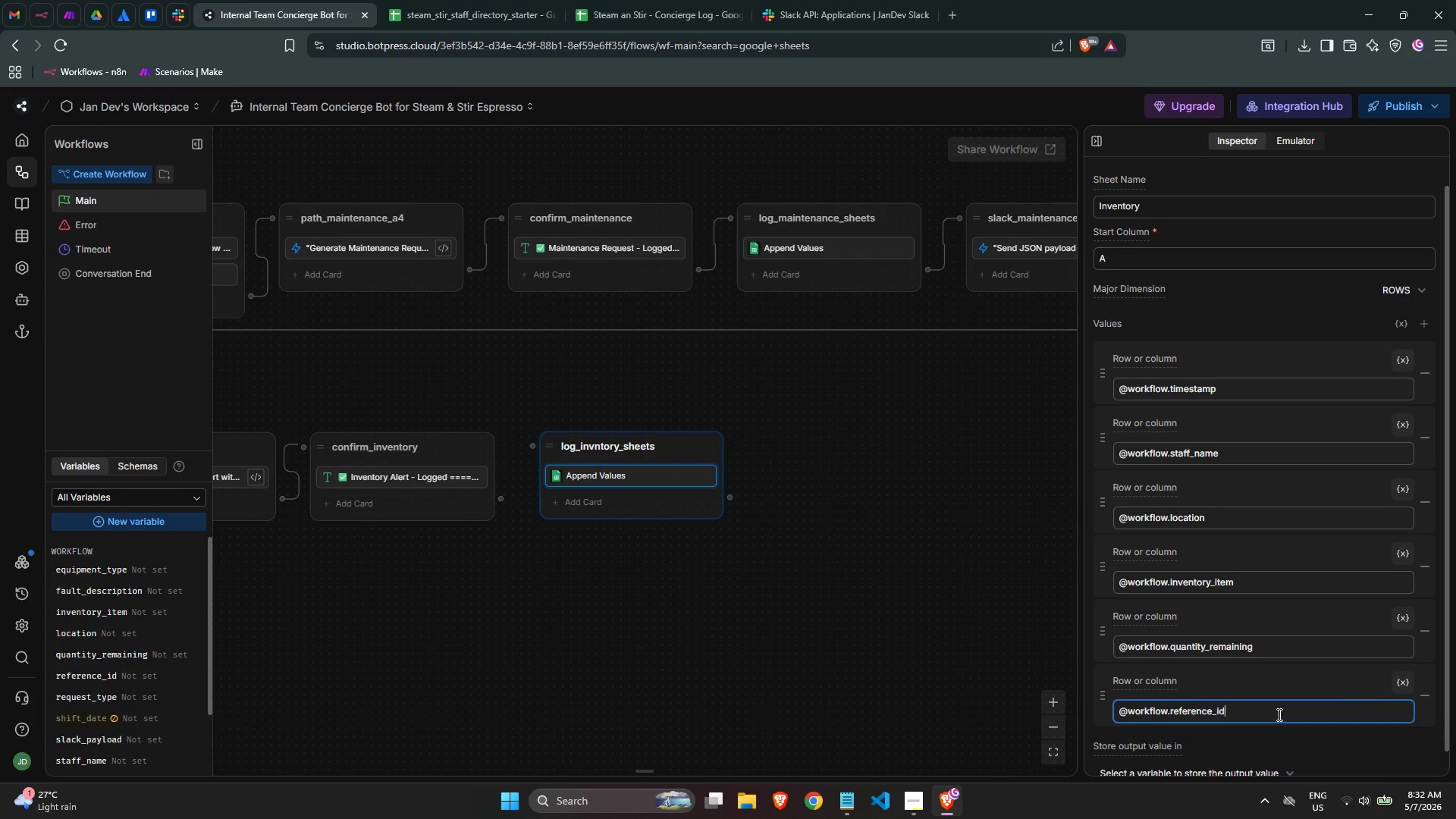 
key(Enter)
 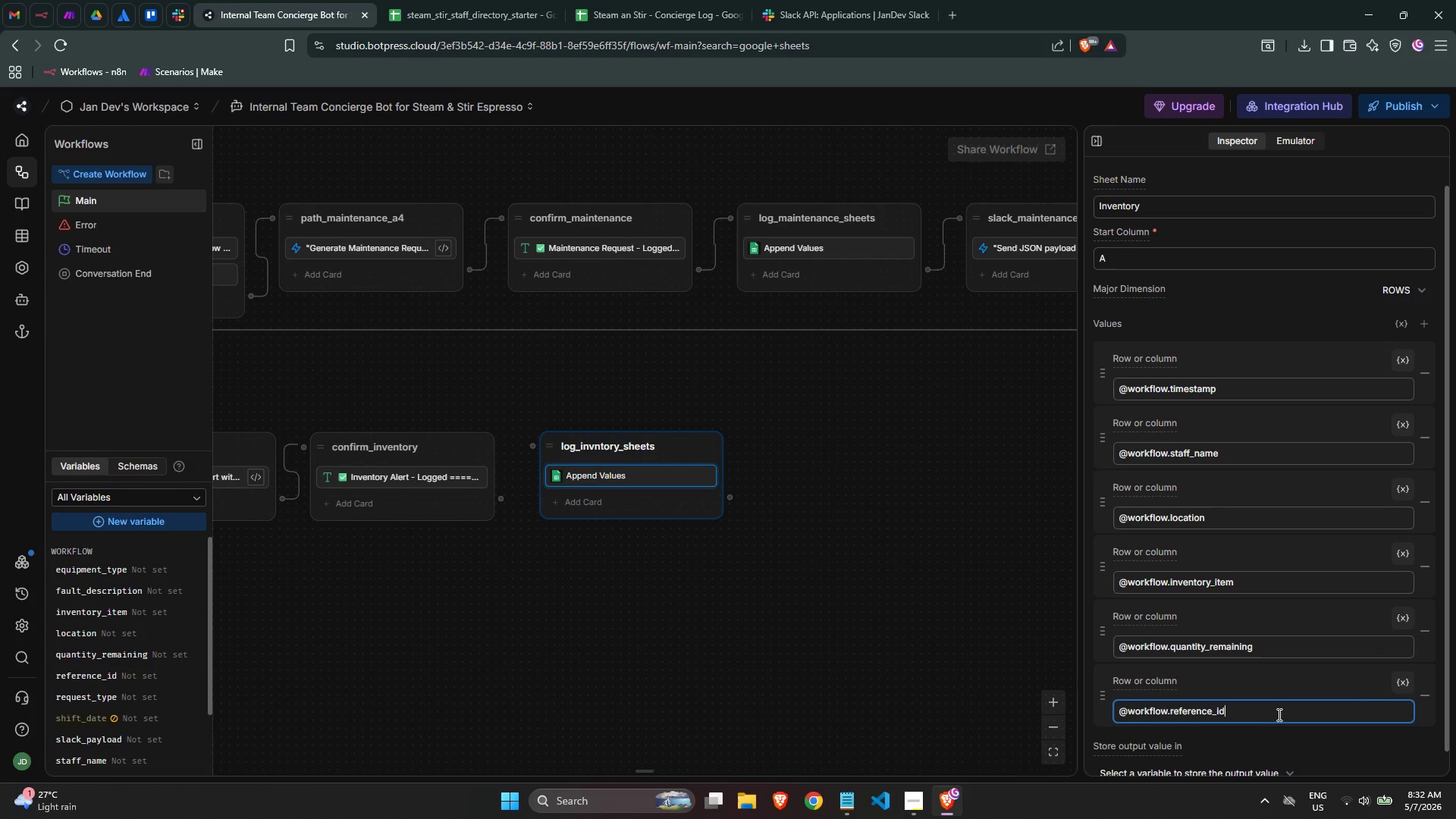 
scroll: coordinate [1267, 699], scroll_direction: down, amount: 2.0
 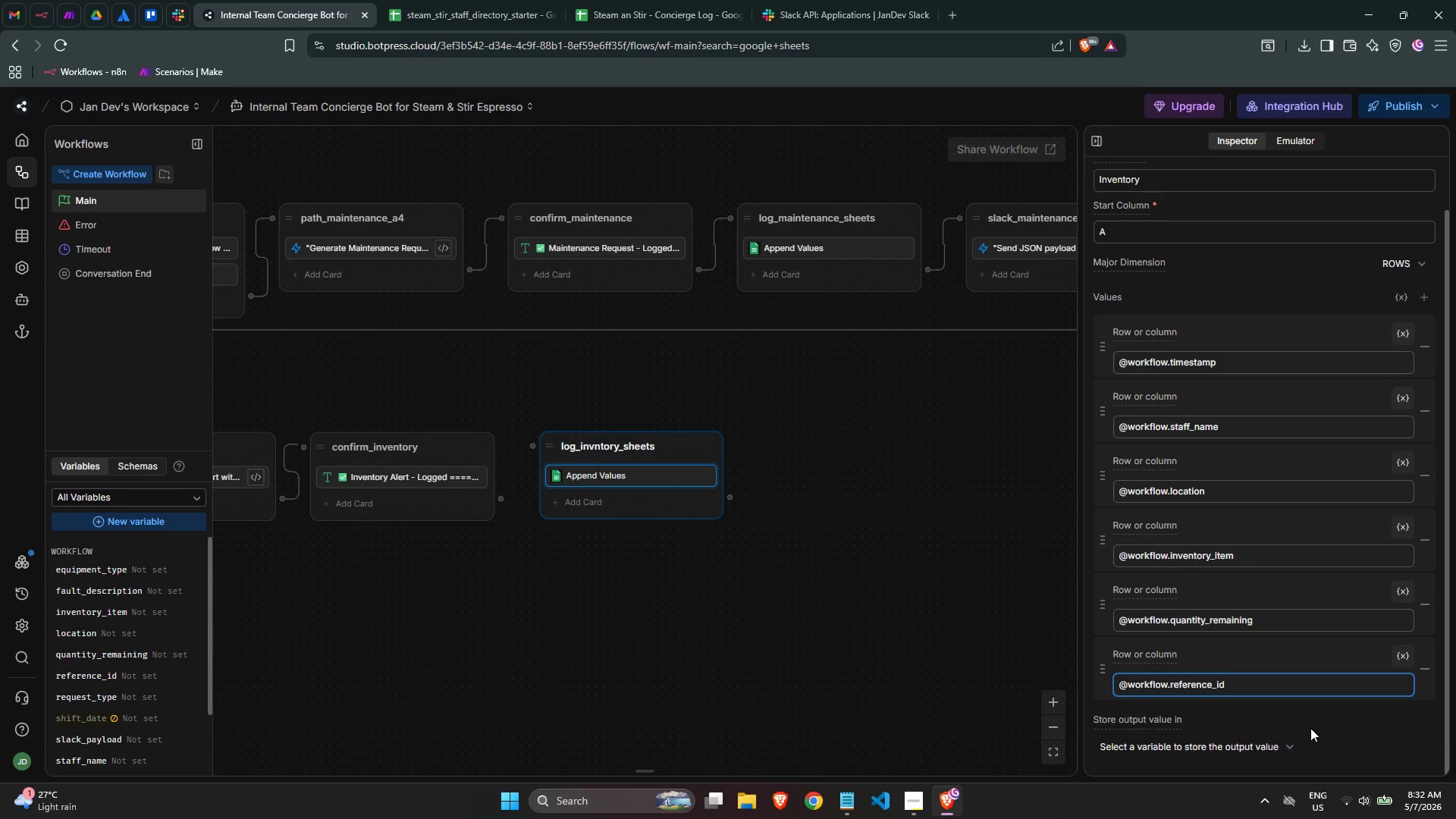 
left_click([1315, 726])
 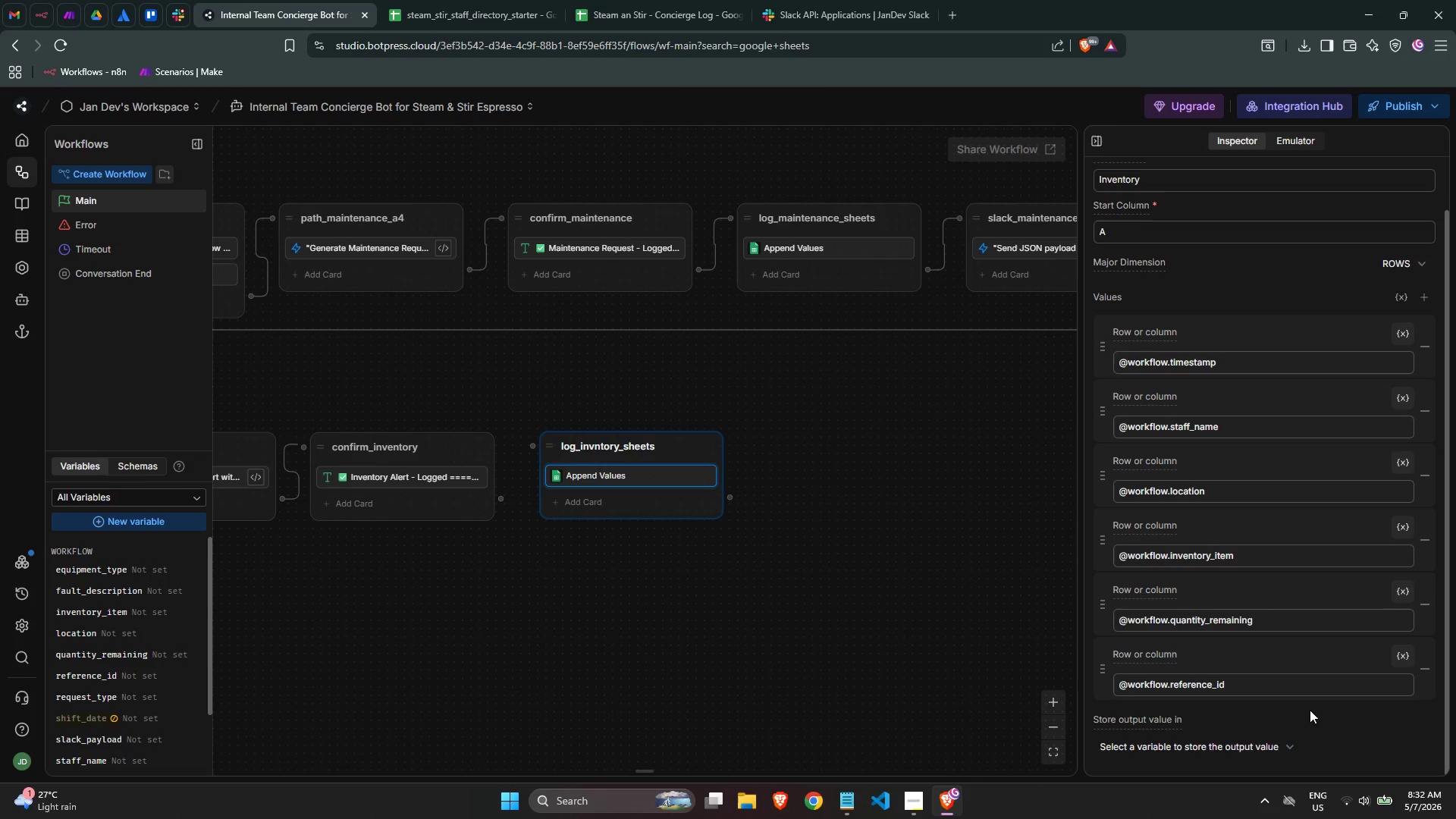 
scroll: coordinate [1304, 678], scroll_direction: down, amount: 1.0
 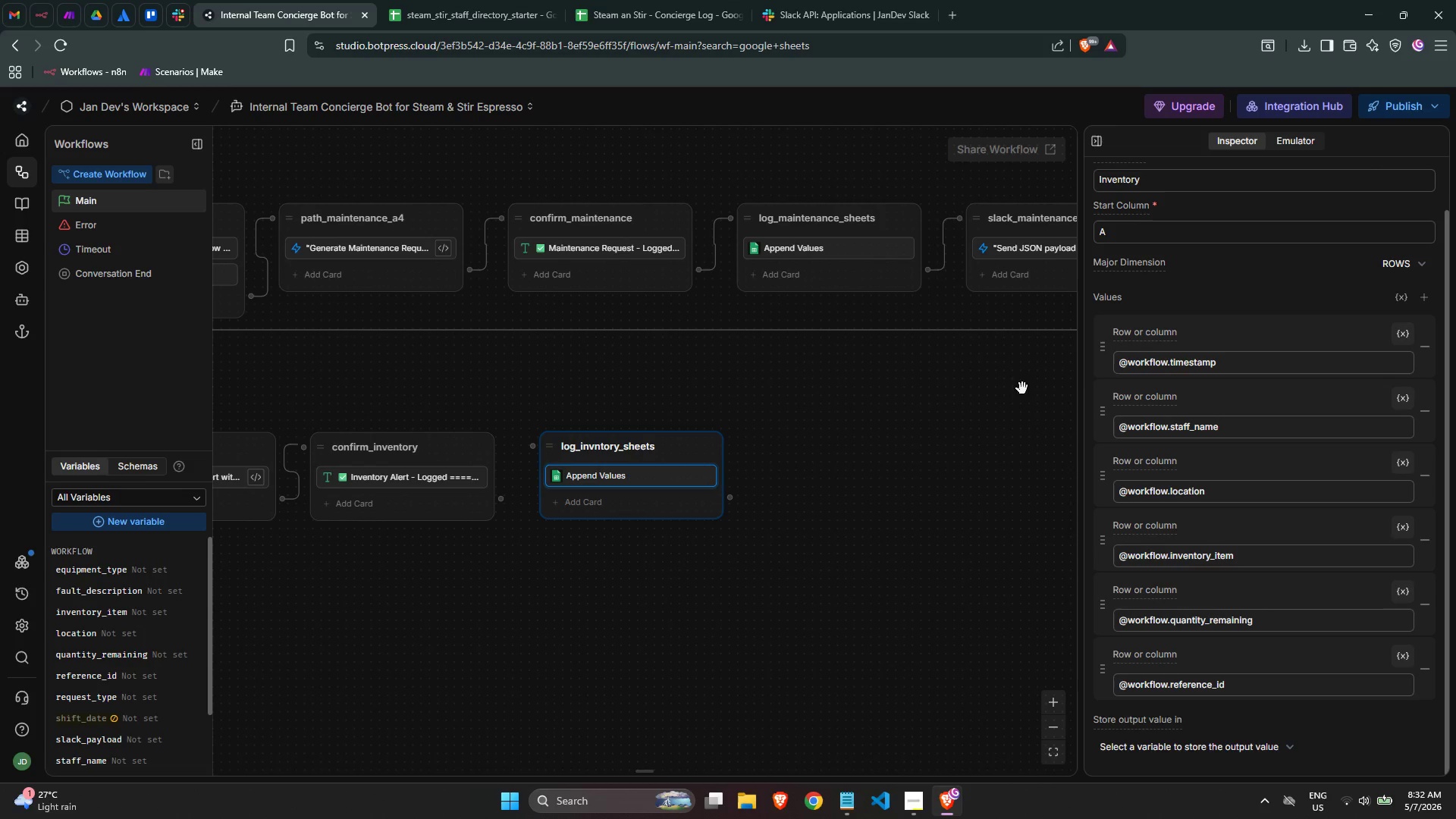 
left_click([906, 502])
 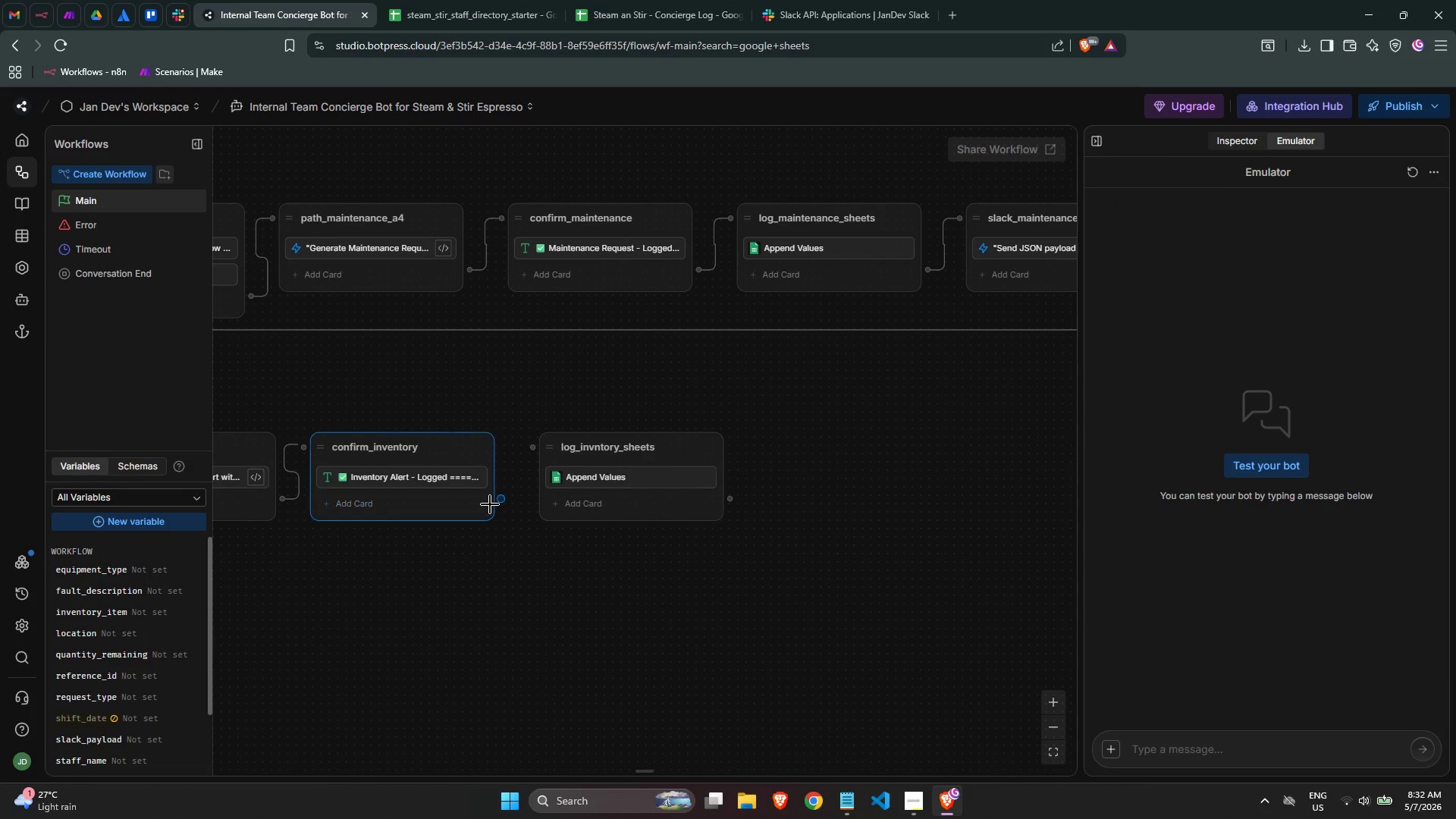 
left_click_drag(start_coordinate=[499, 498], to_coordinate=[529, 450])
 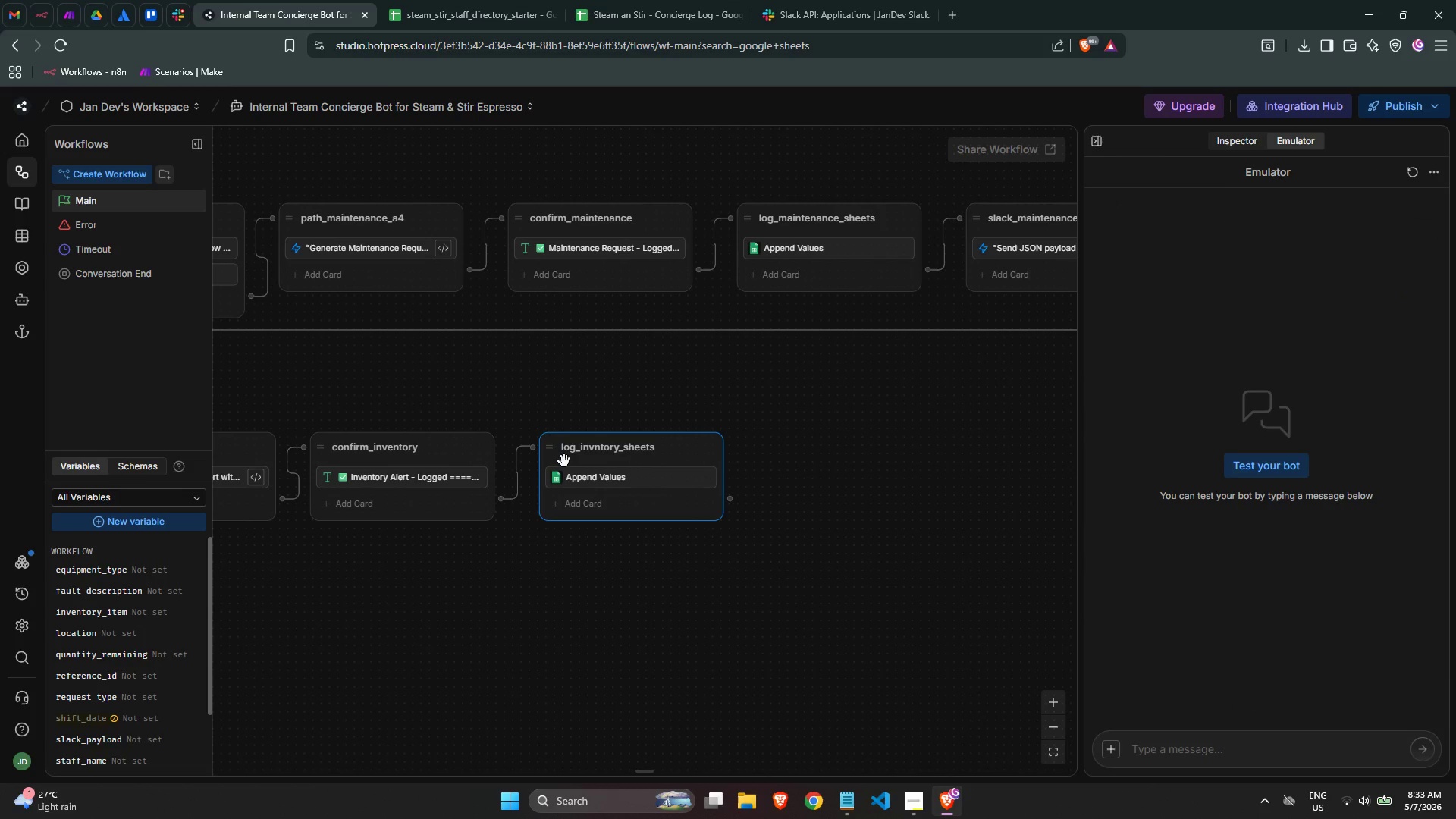 
wait(11.11)
 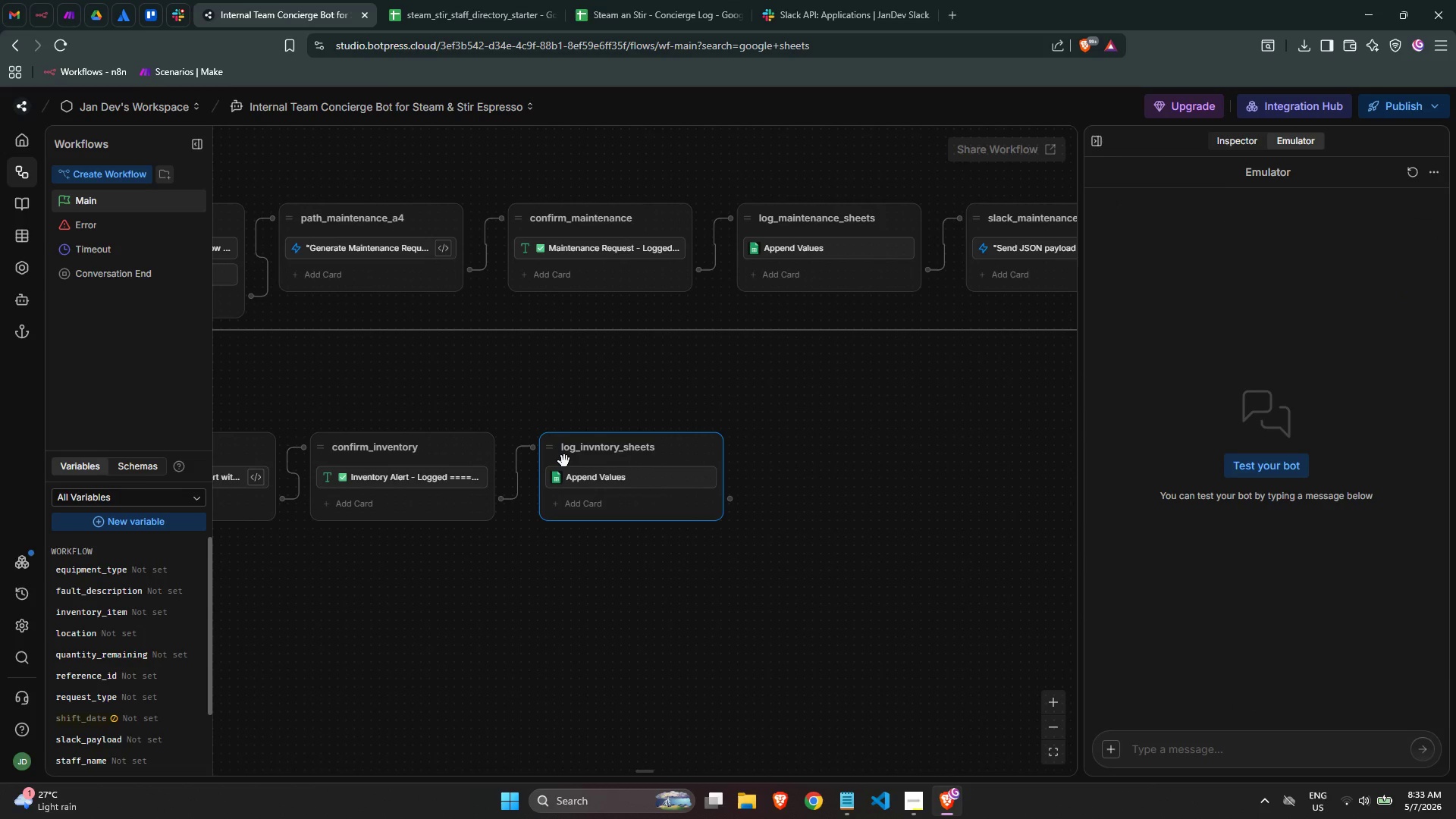 
left_click([623, 361])
 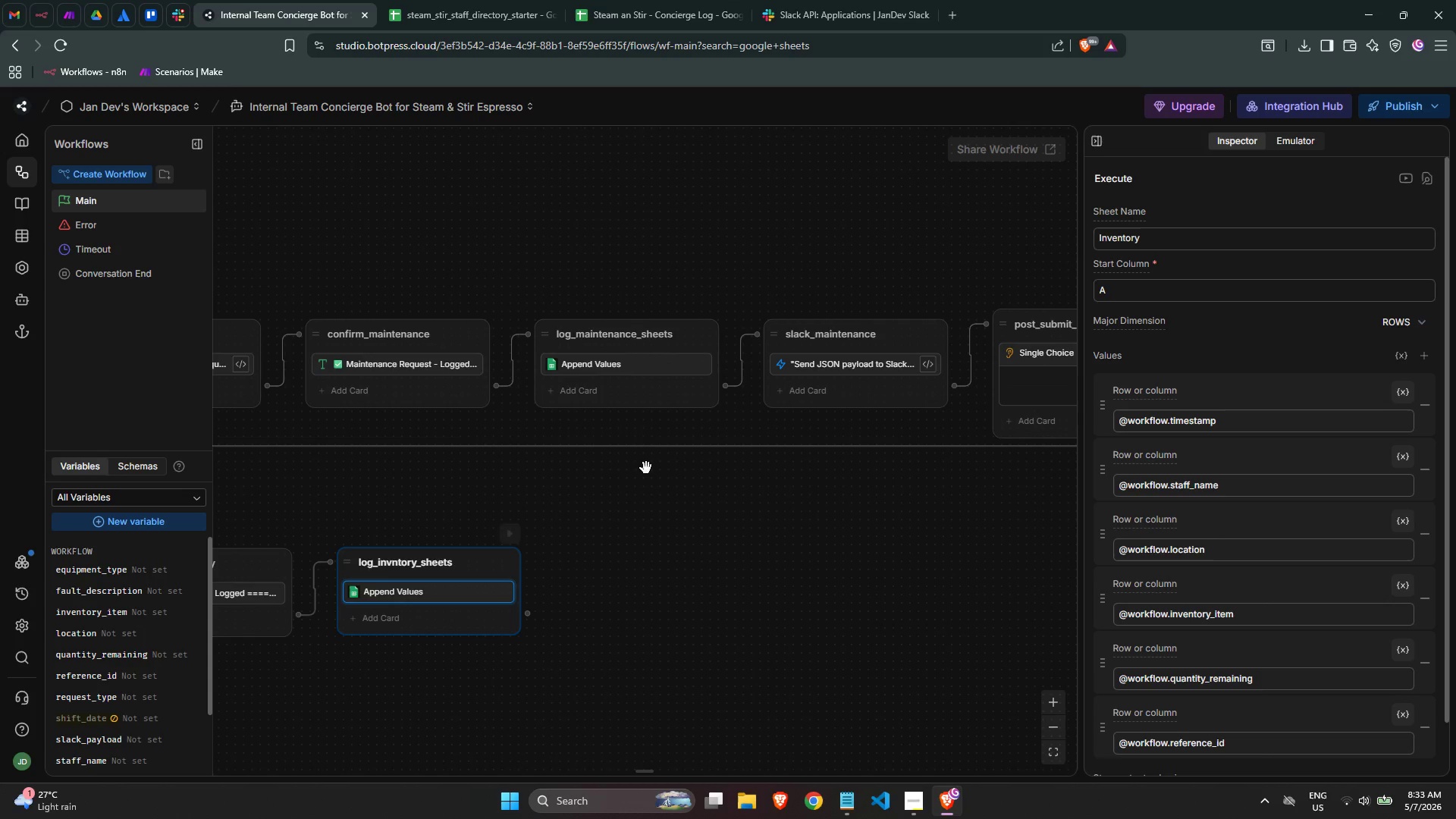 
wait(5.33)
 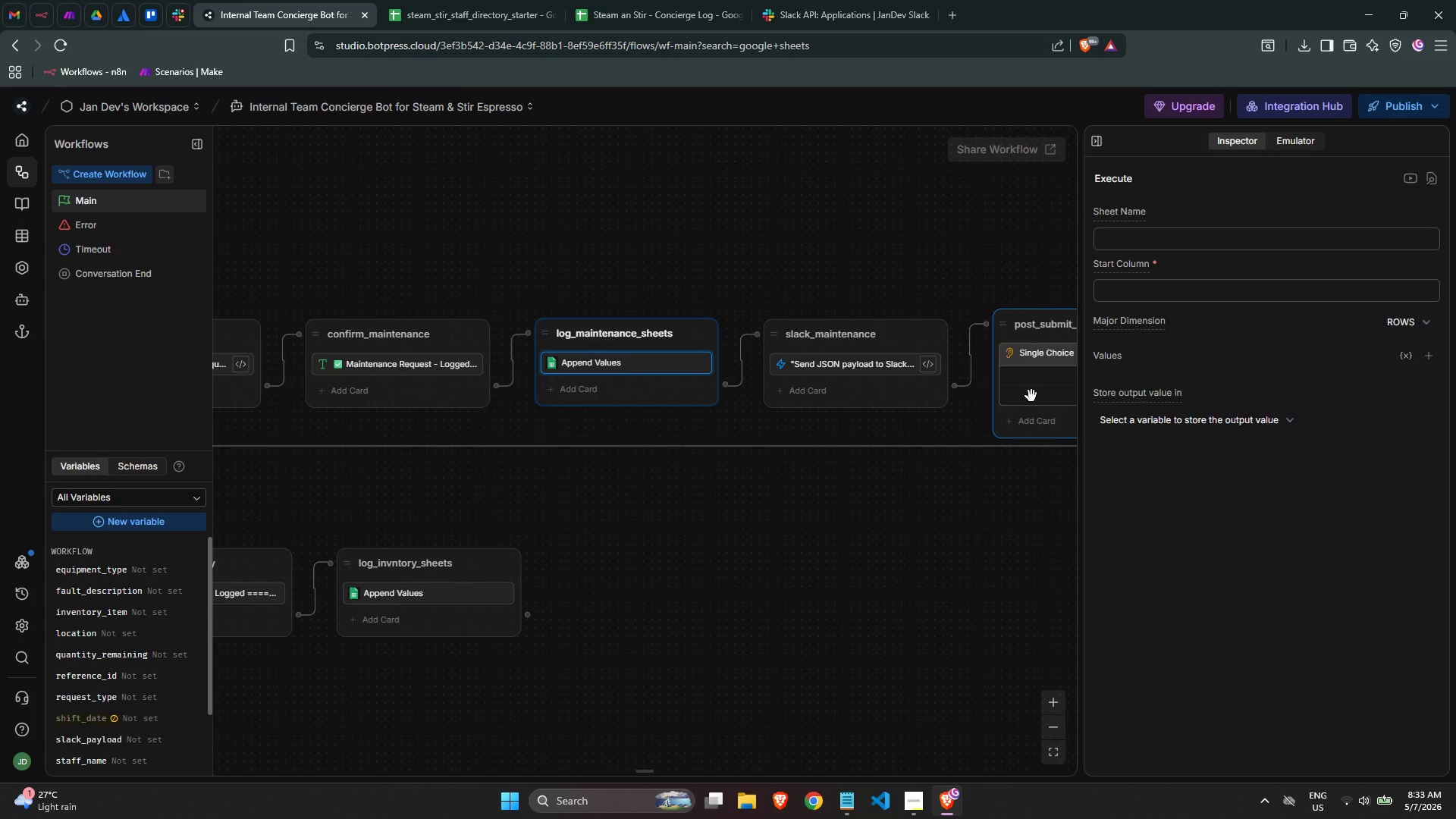 
left_click([674, 362])
 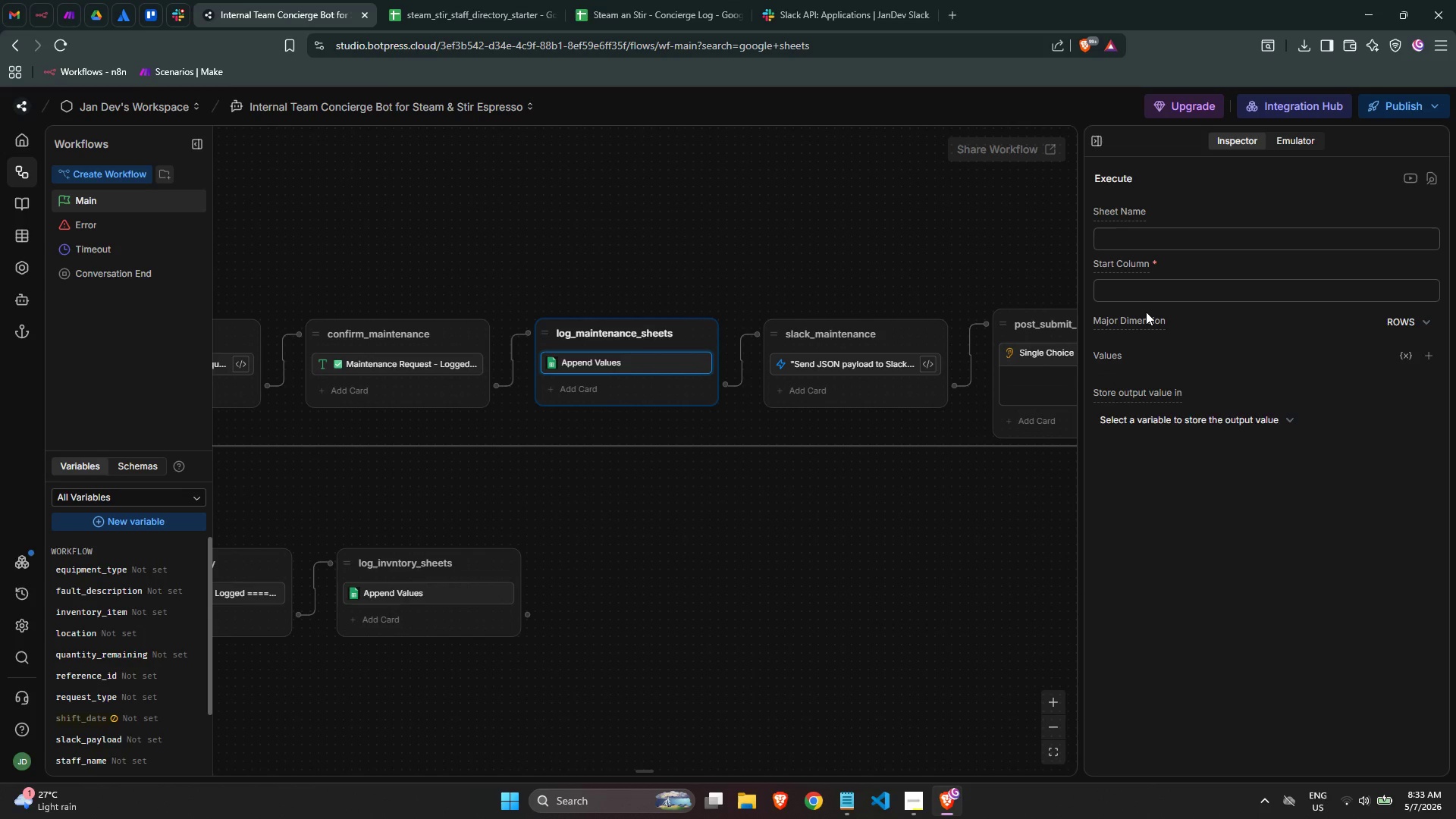 
left_click([1144, 235])
 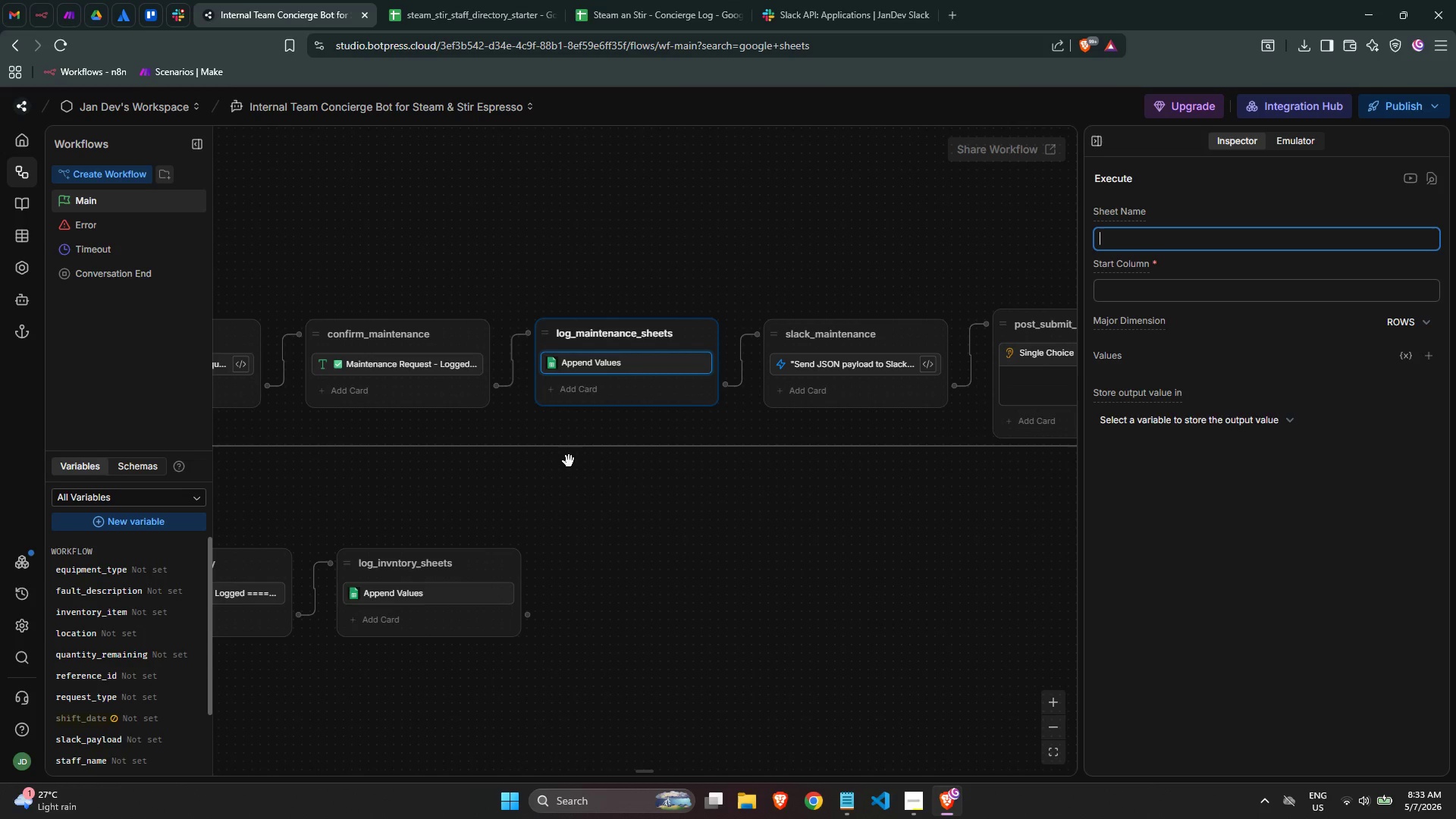 
wait(21.09)
 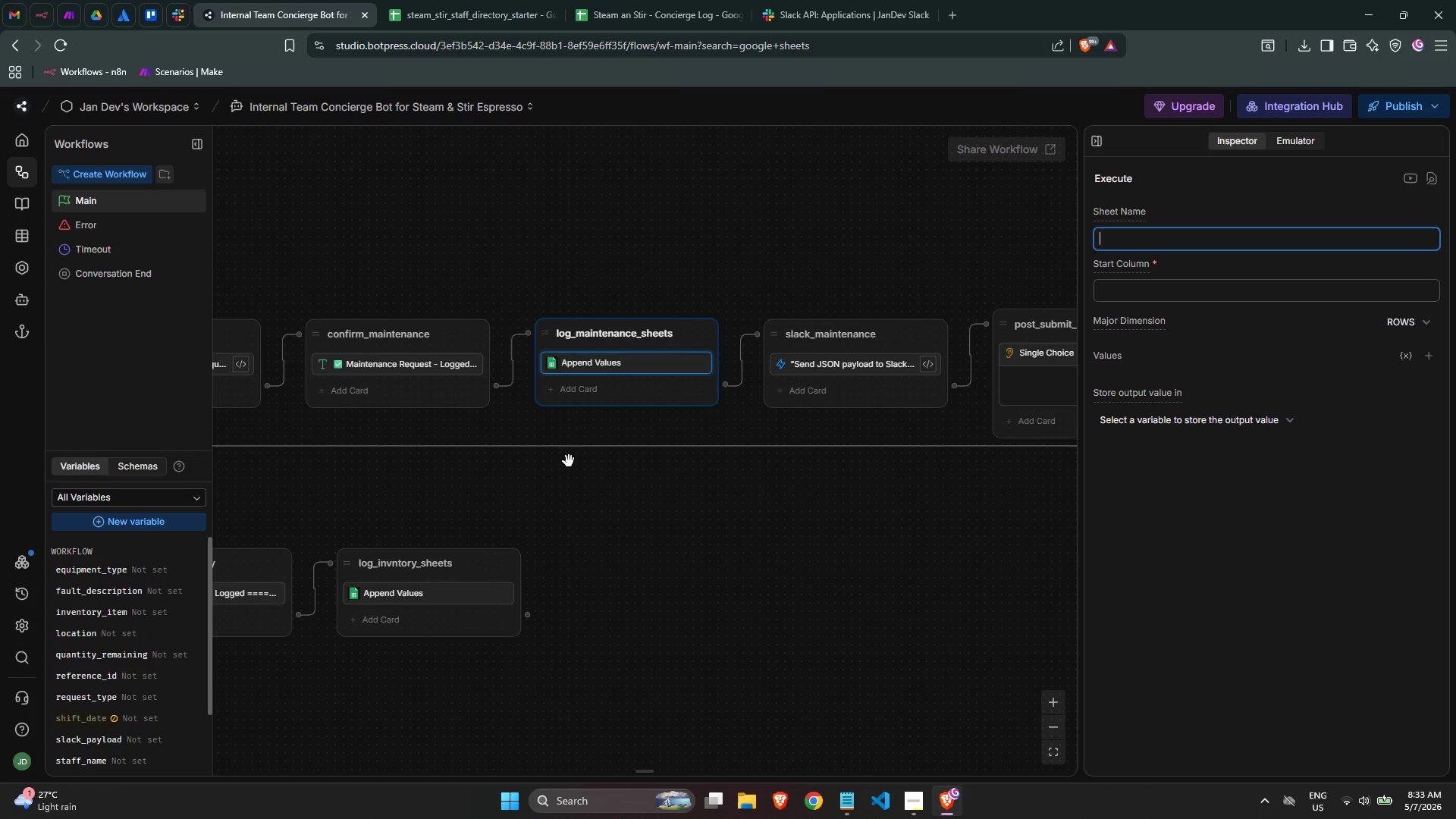 
type(Maintenance)
 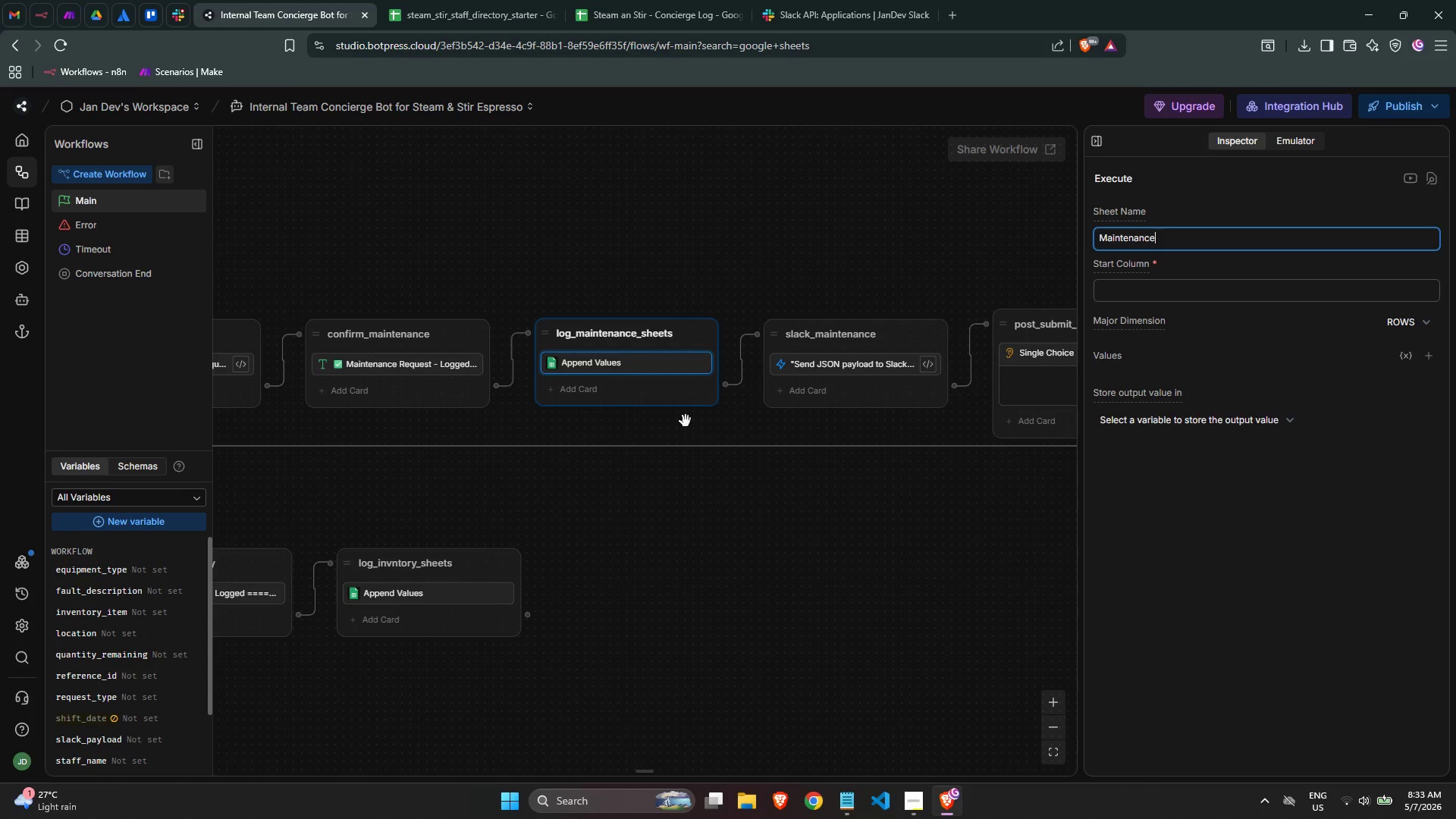 
left_click([1163, 290])
 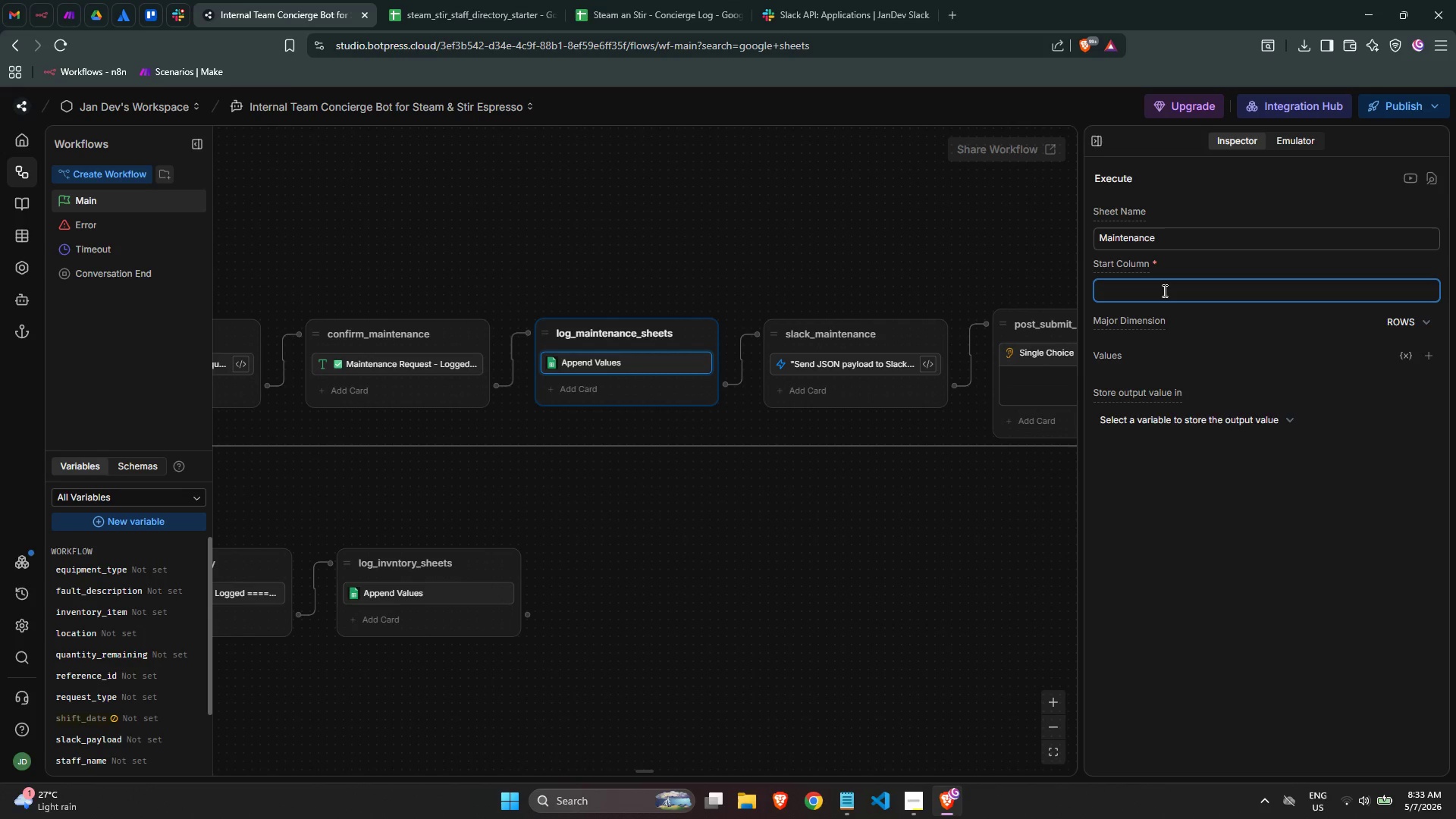 
wait(23.58)
 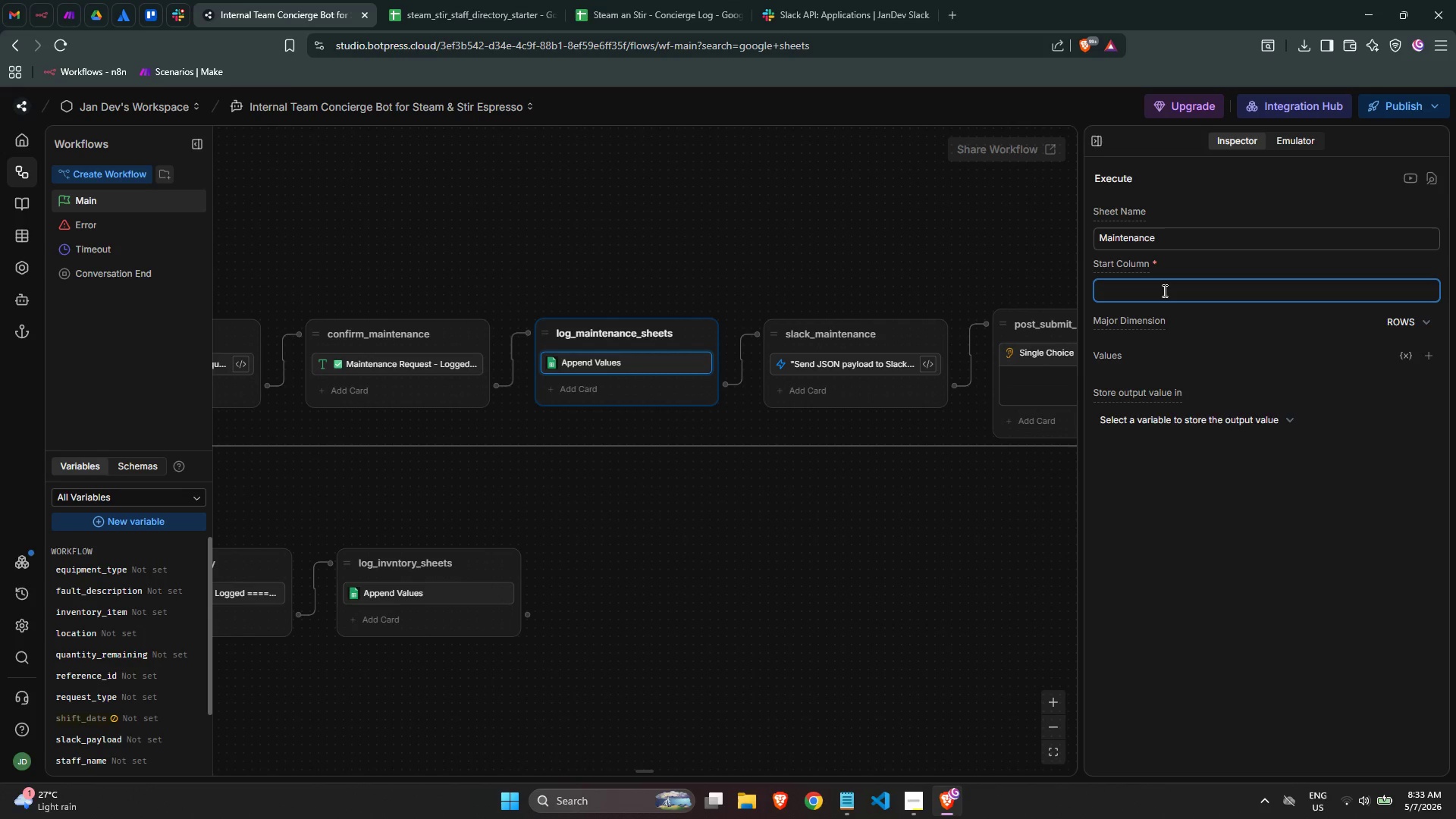 
key(Shift+ShiftLeft)
 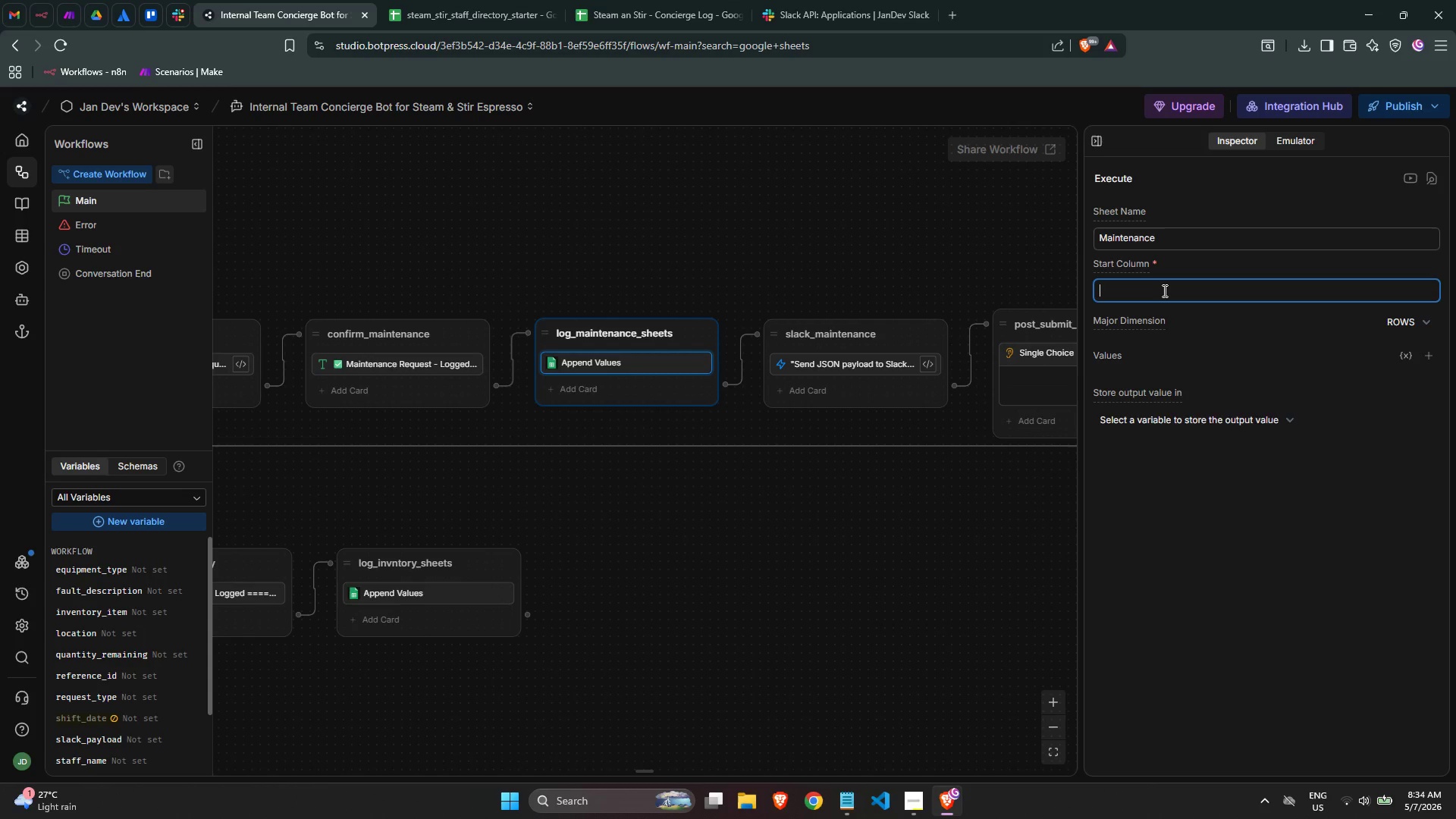 
key(Shift+A)
 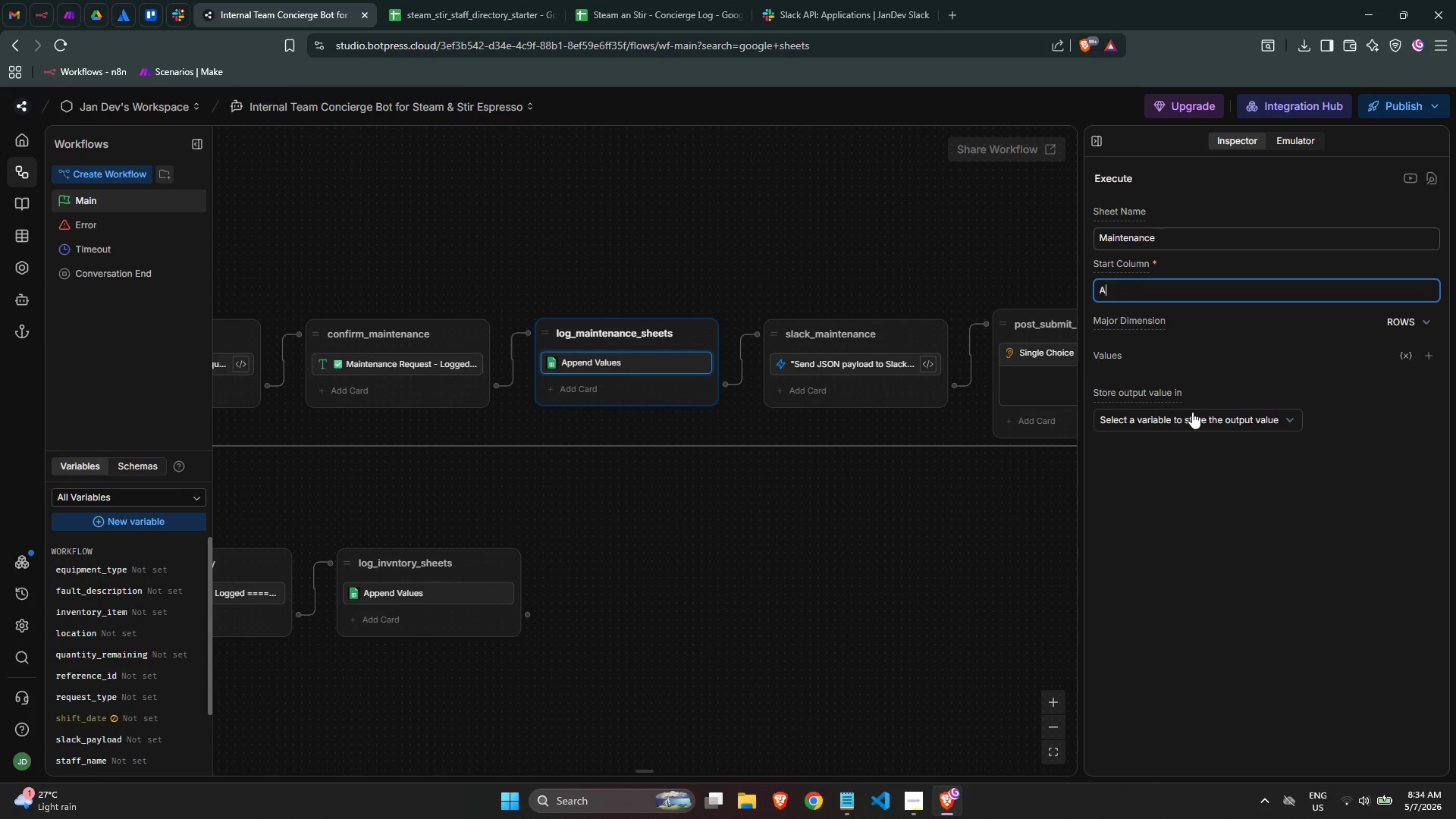 
wait(24.34)
 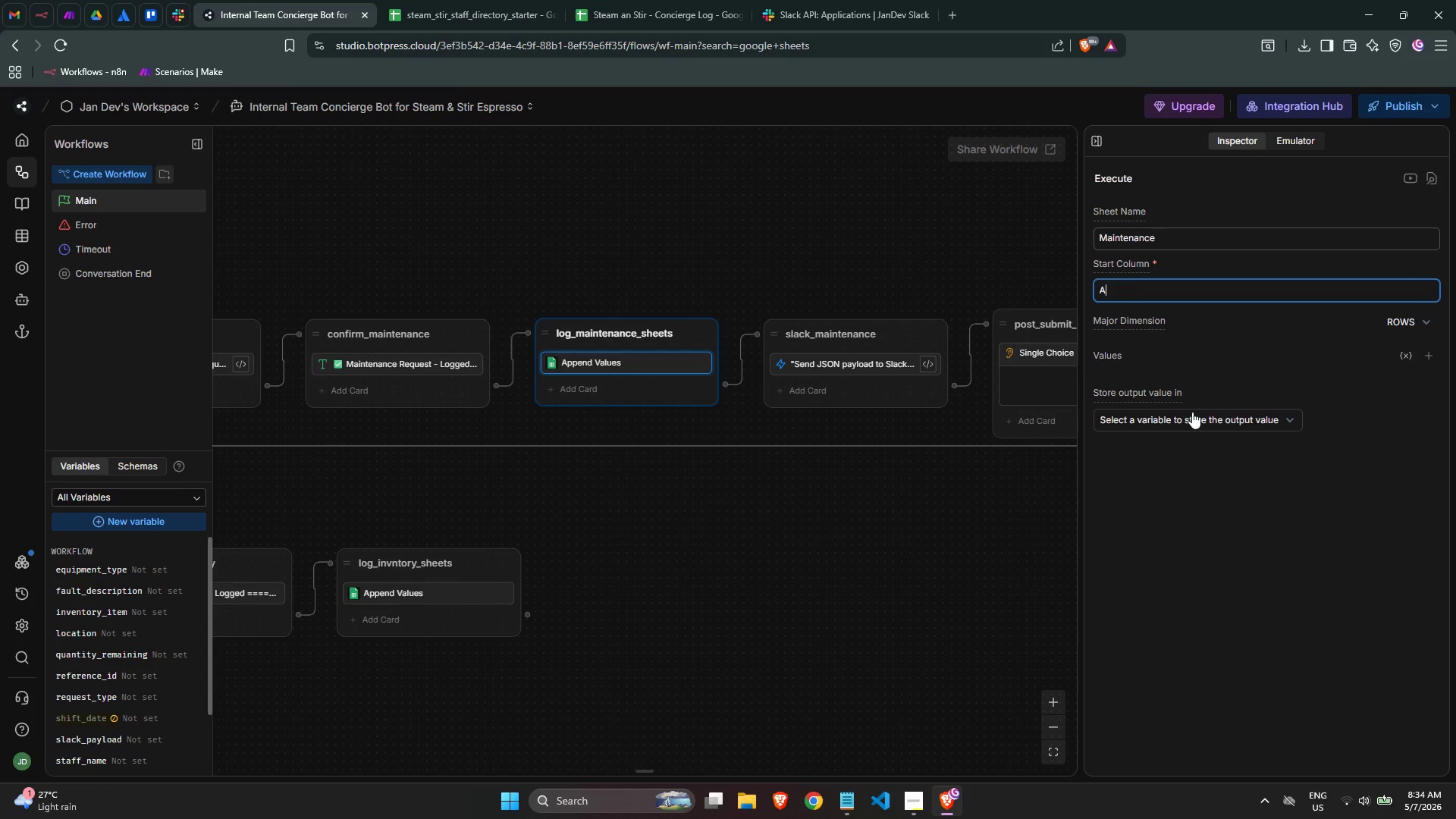 
left_click([1178, 510])
 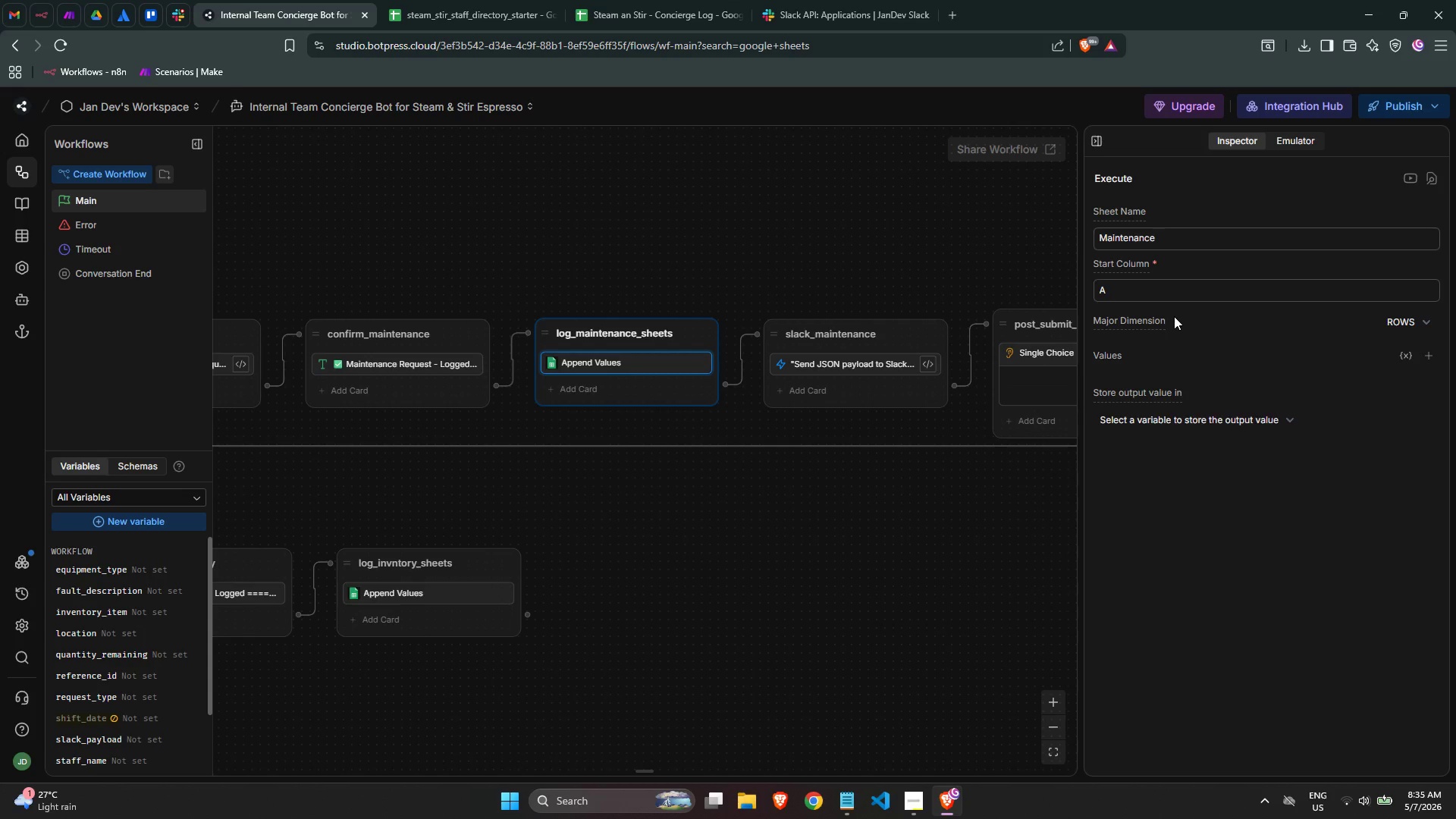 
wait(48.3)
 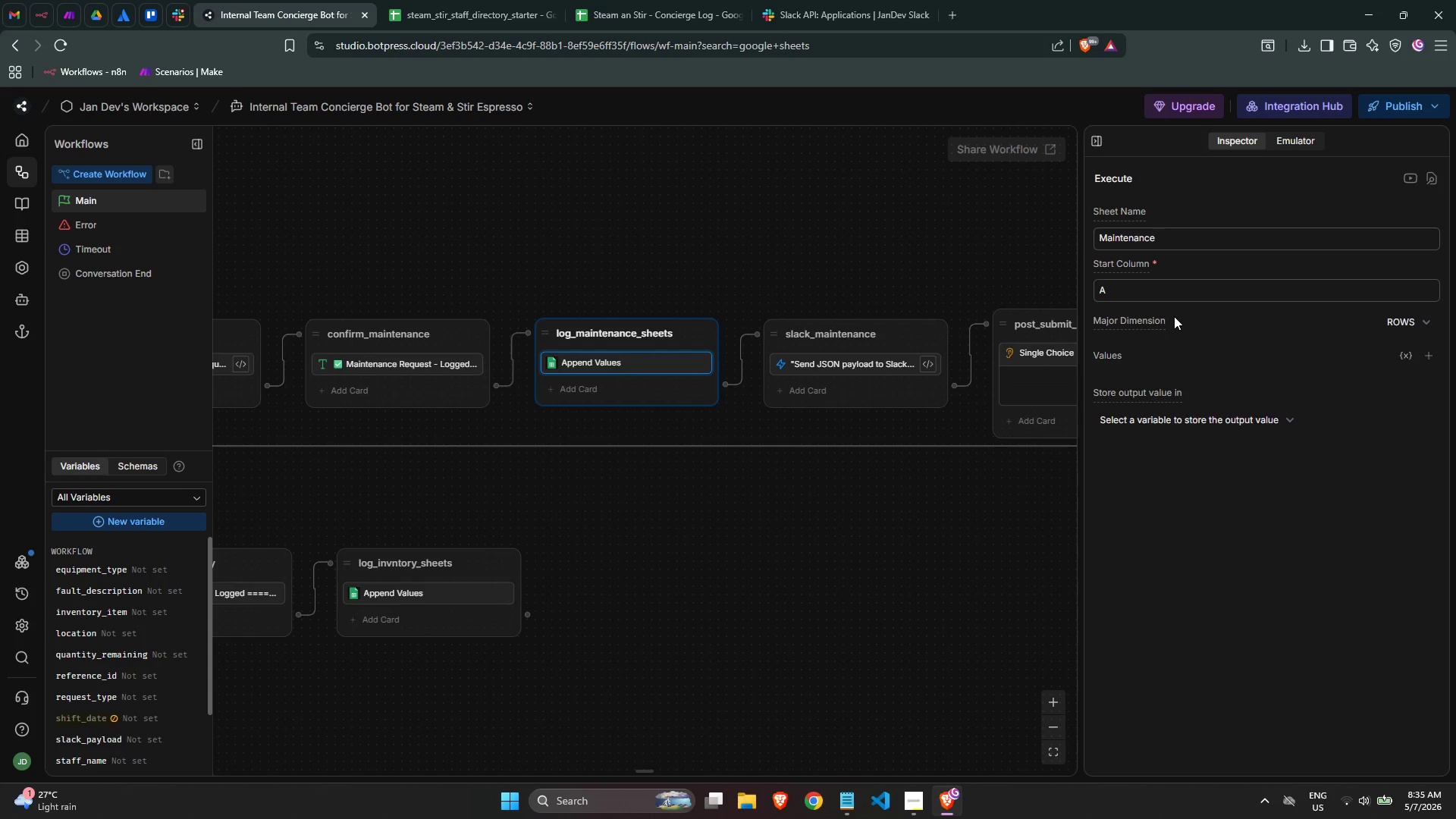 
left_click([1429, 358])
 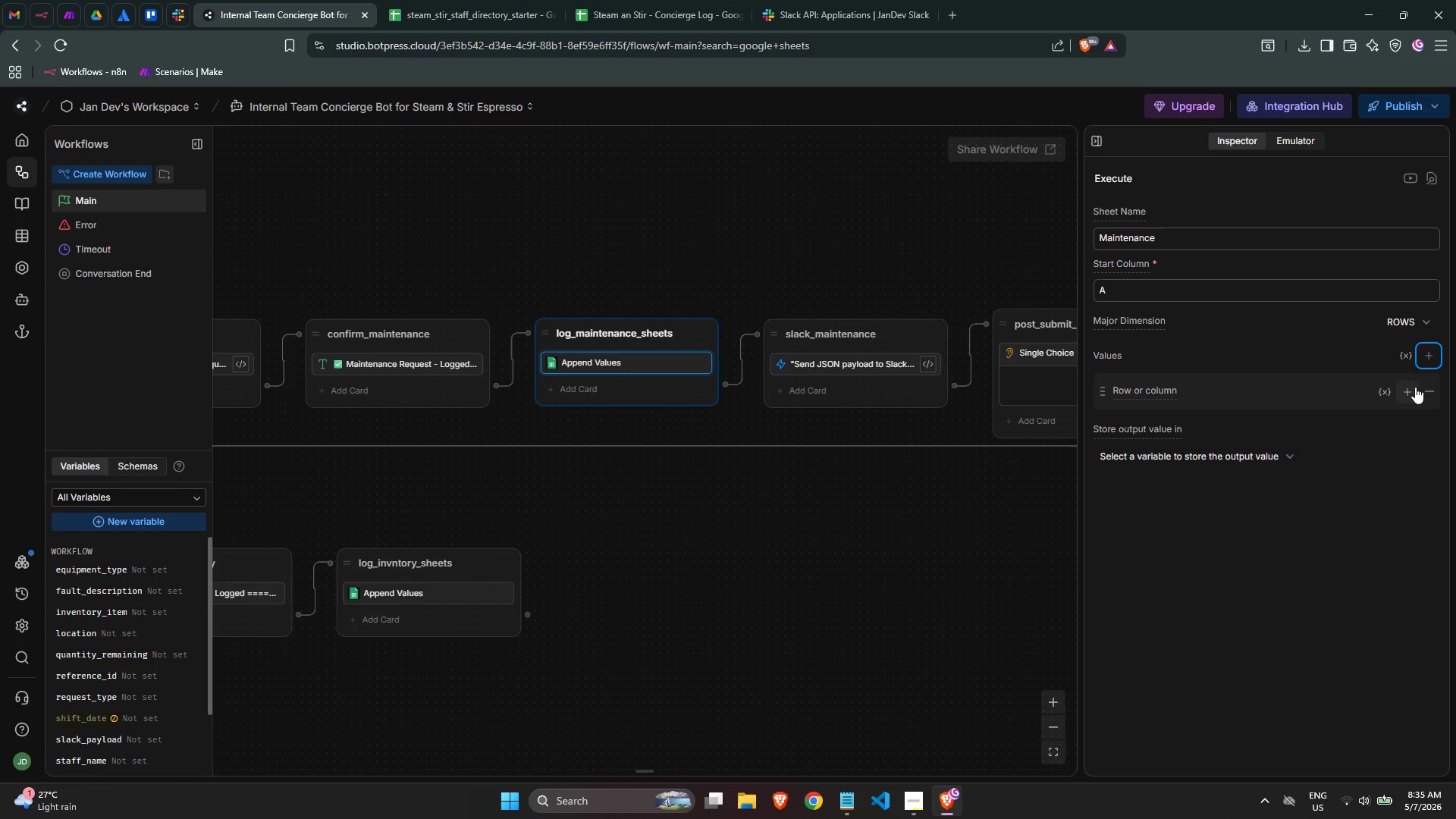 
left_click([1385, 391])
 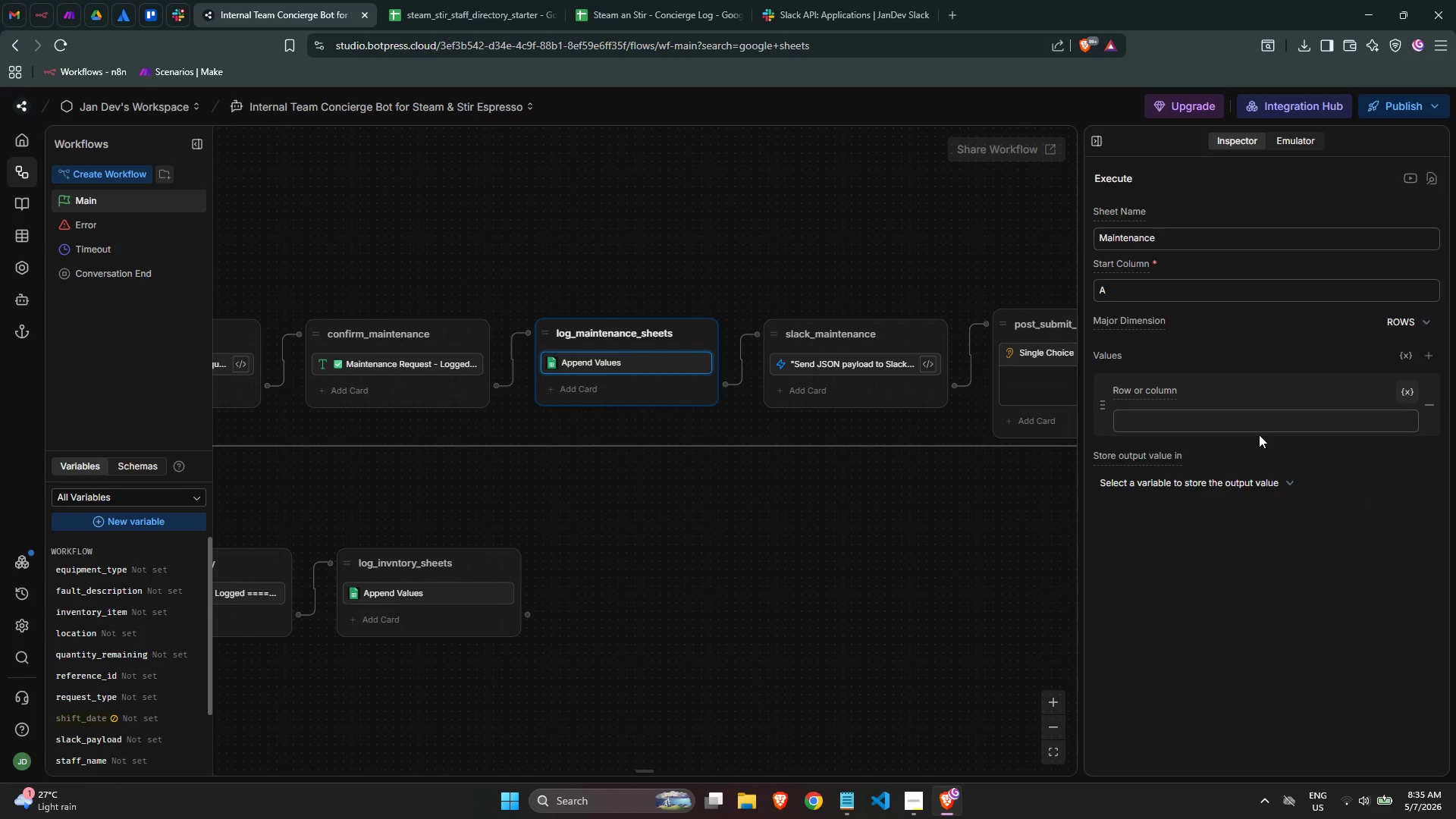 
left_click([1248, 421])
 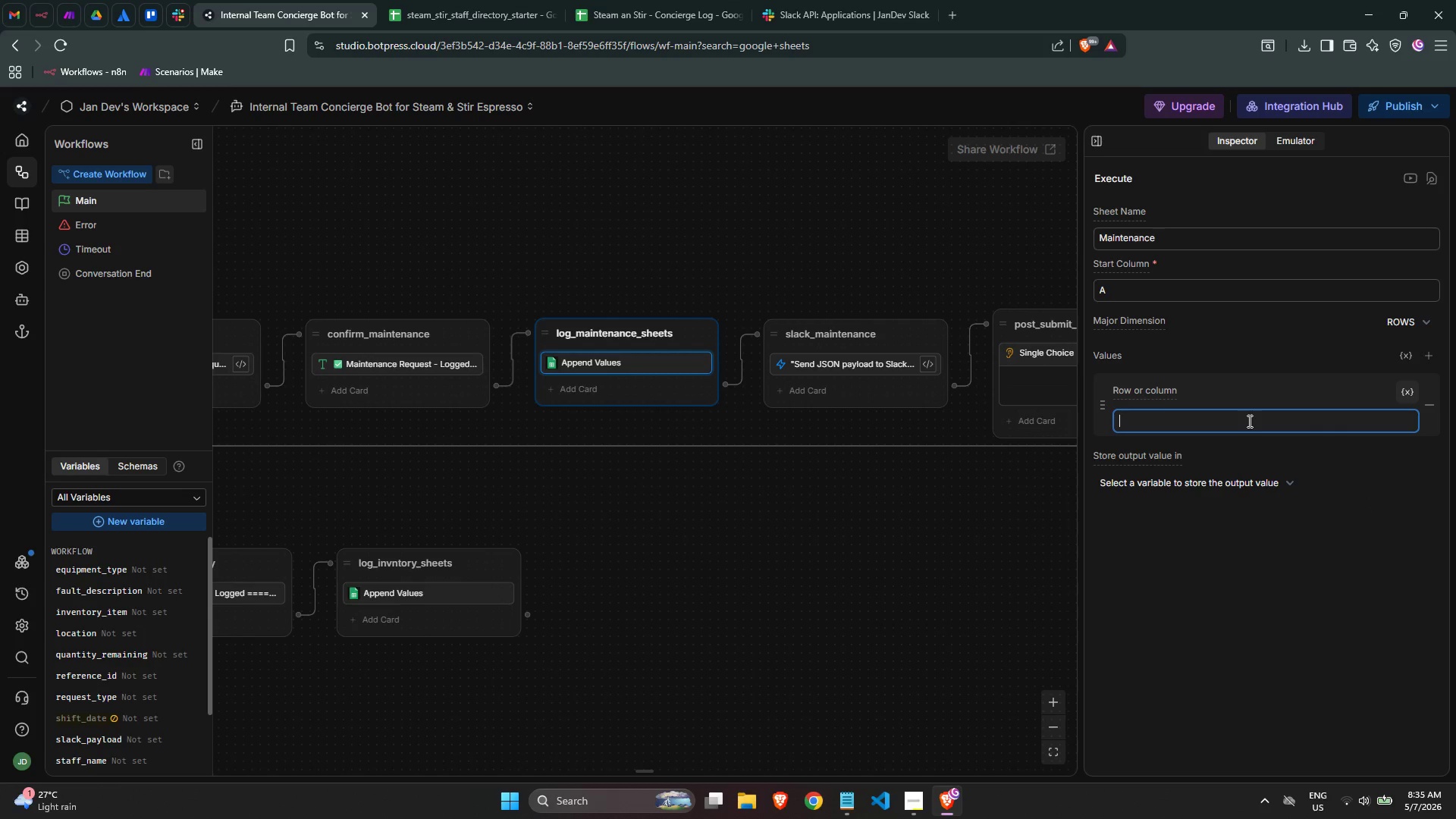 
type(@work)
 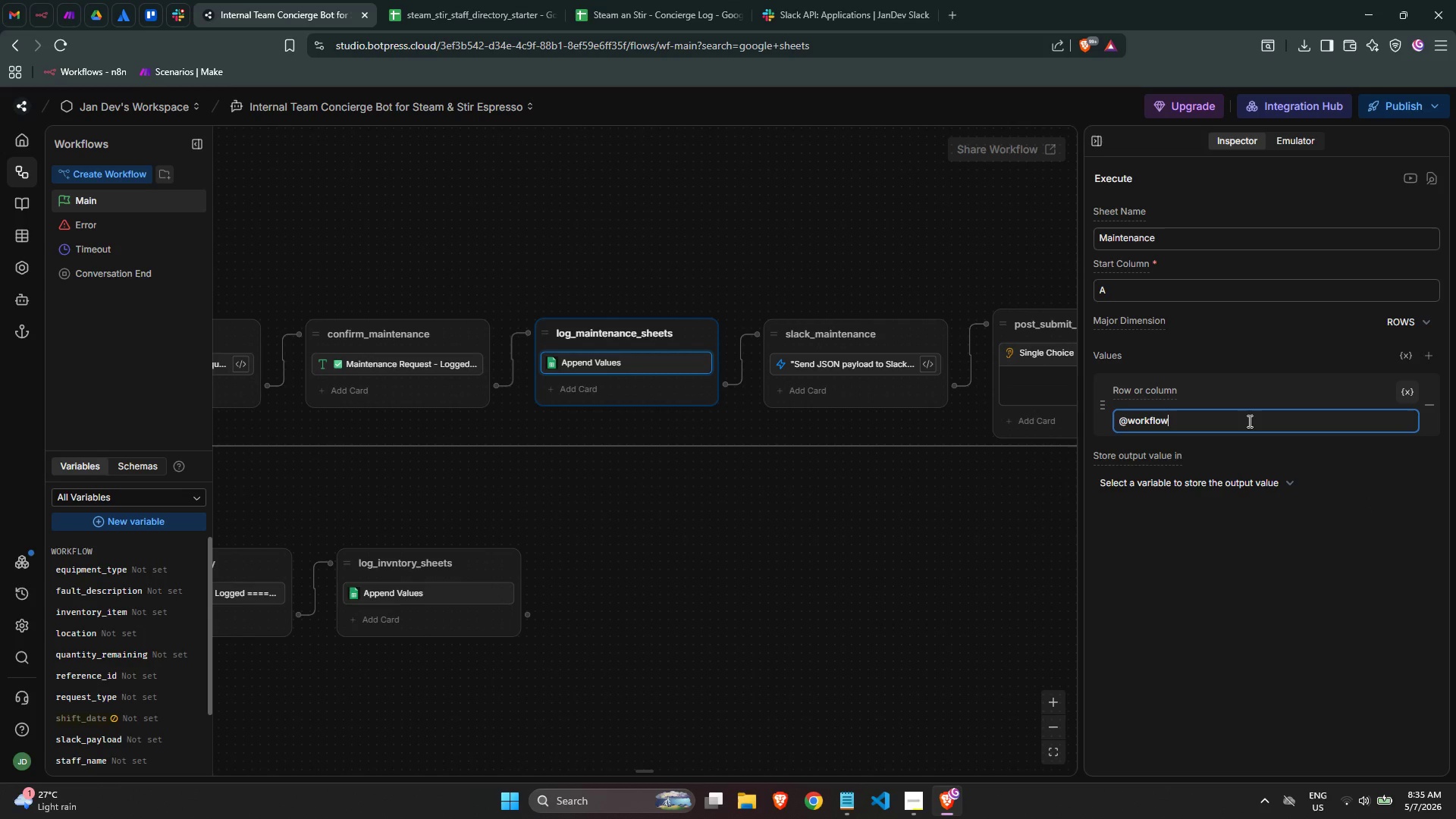 
key(Enter)
 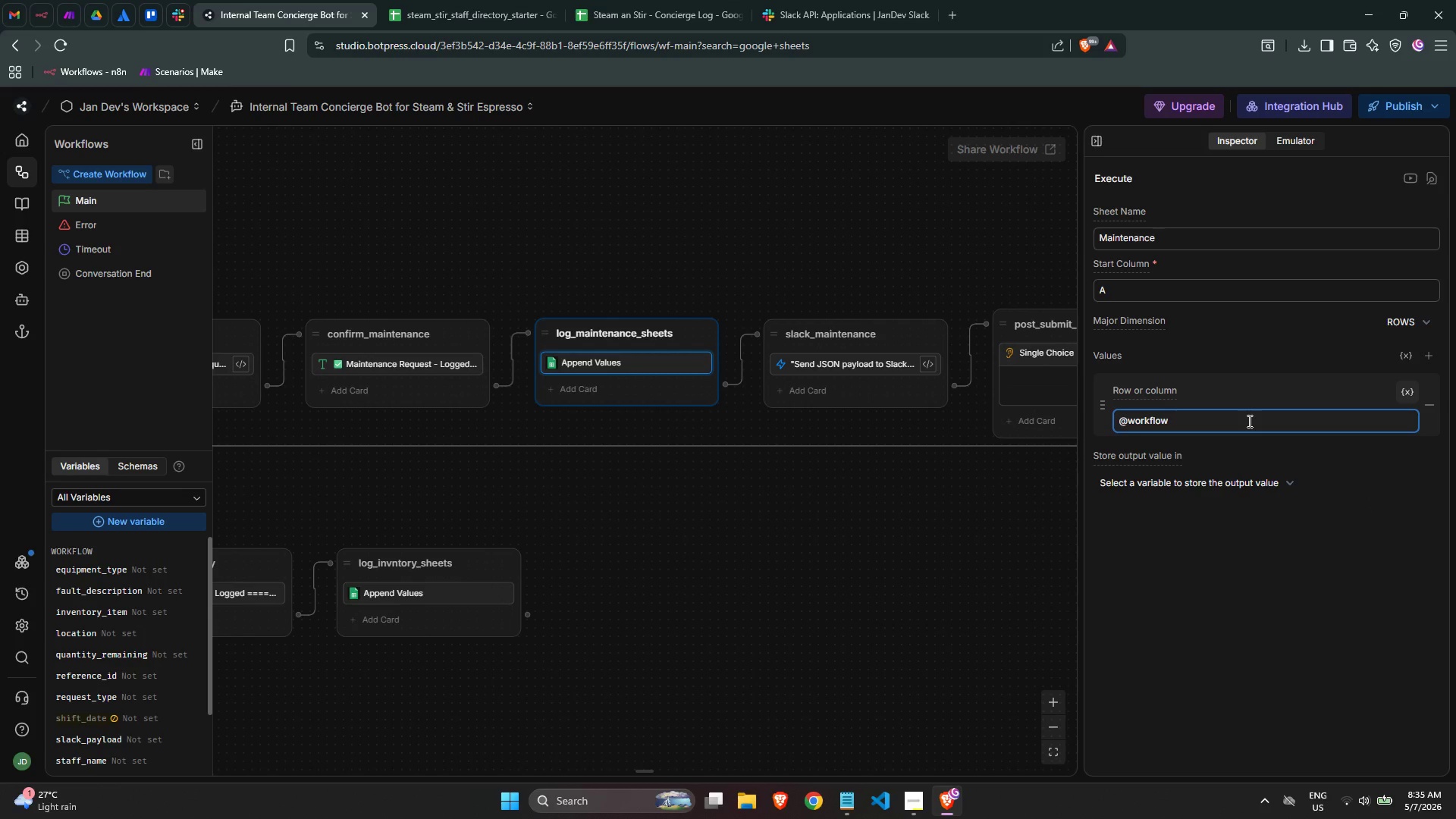 
type(.times)
 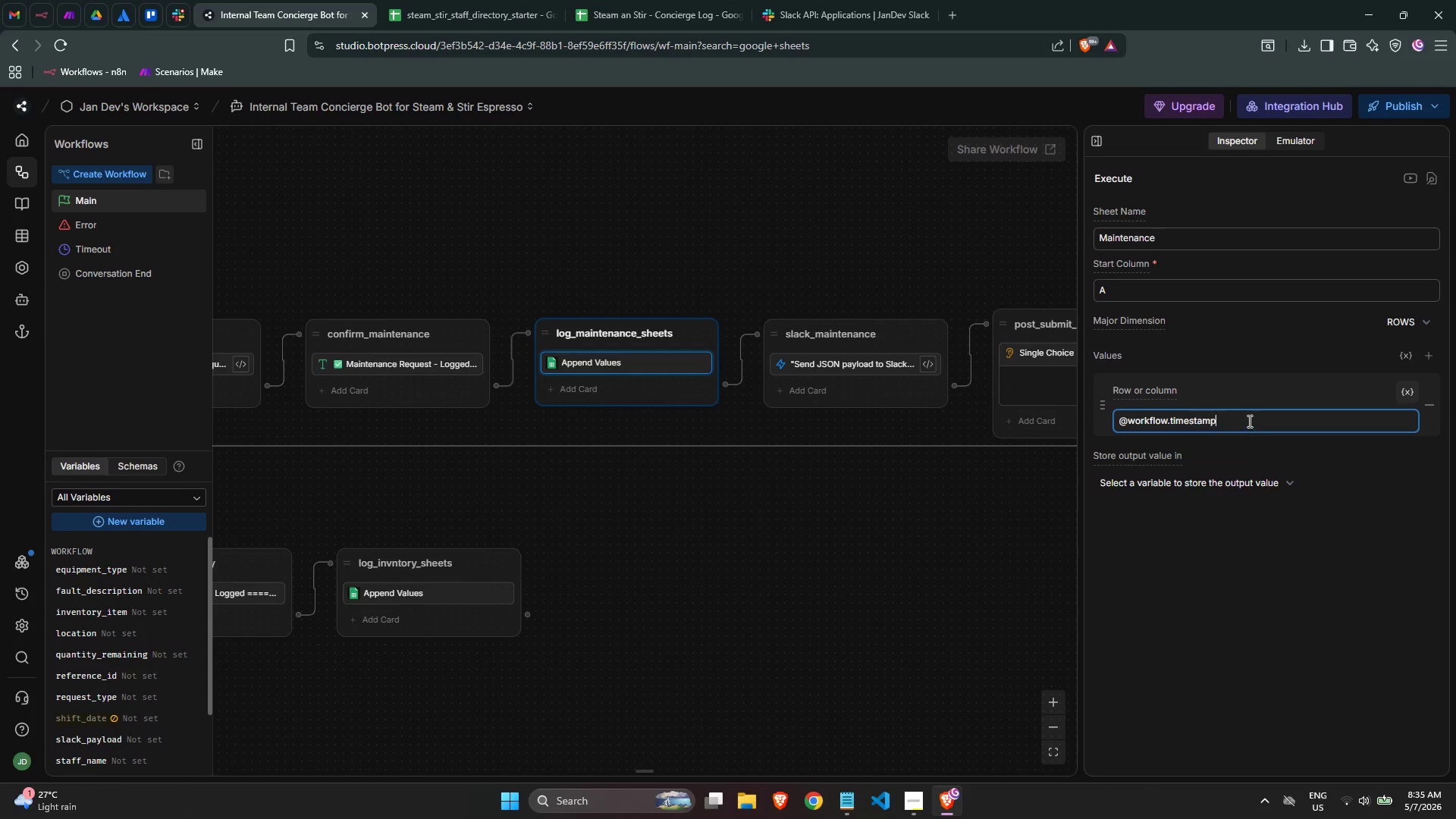 
key(Enter)
 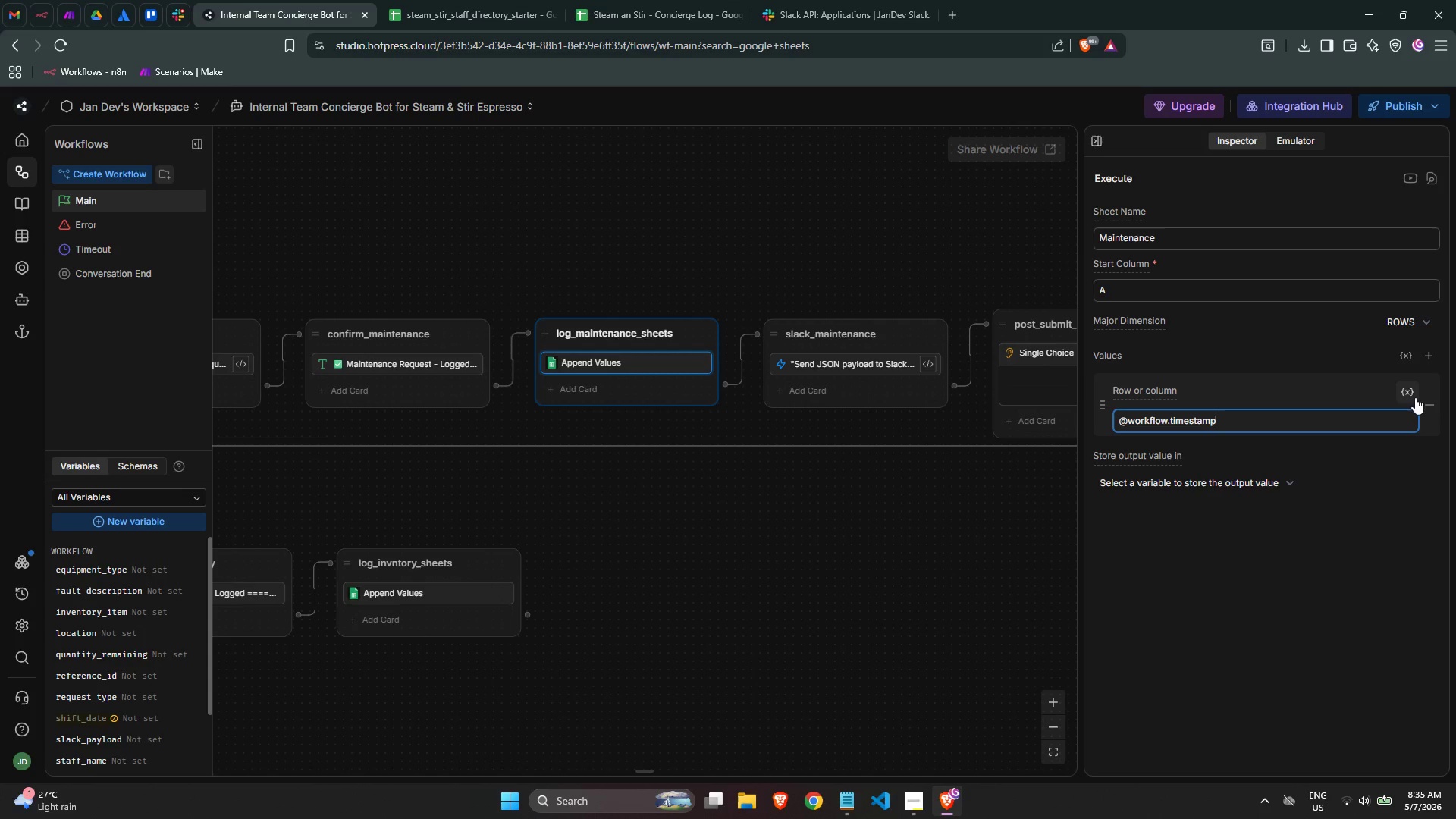 
left_click([1438, 355])
 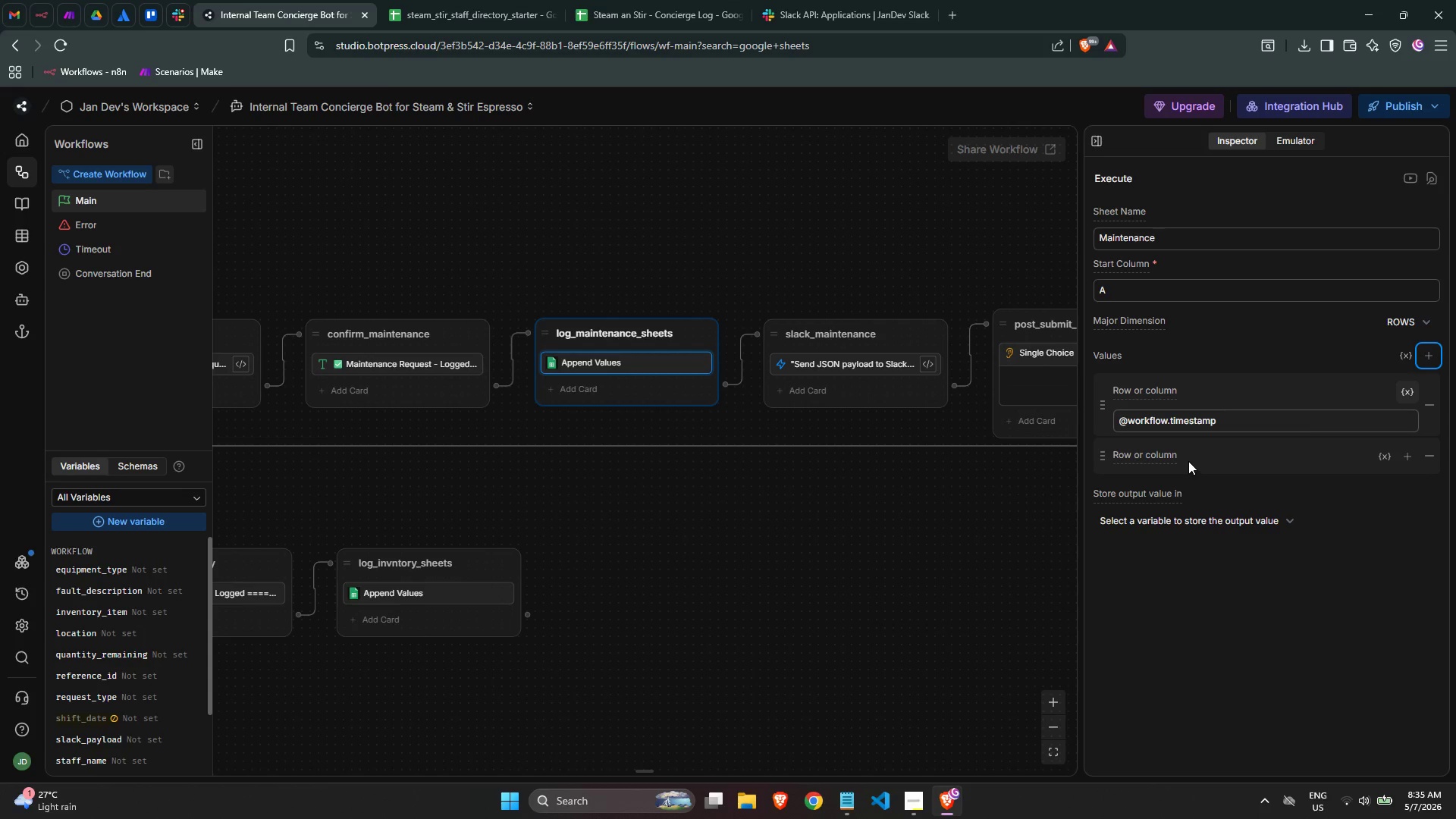 
left_click([1376, 460])
 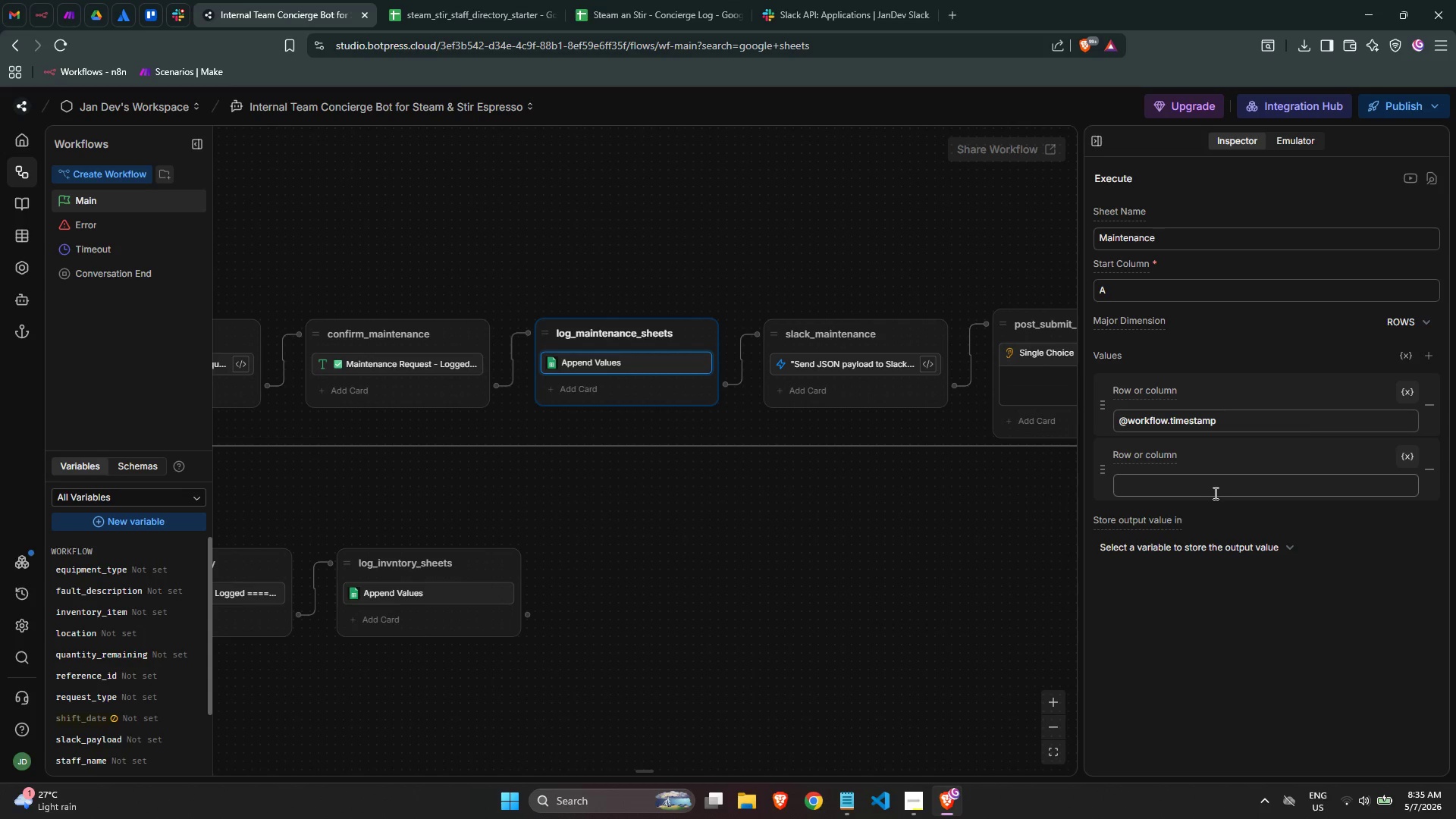 
left_click([1213, 489])
 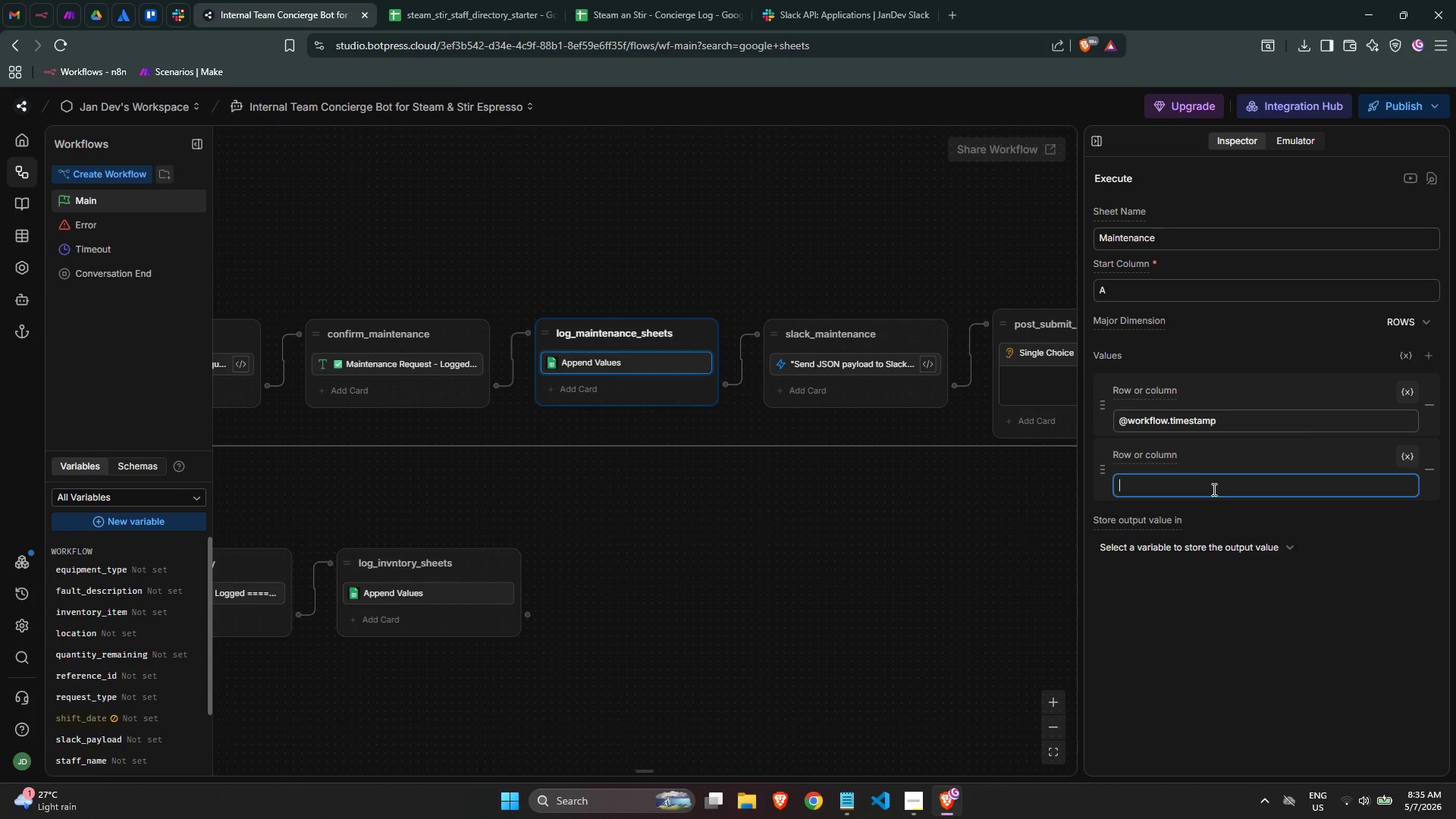 
type(@workf)
 